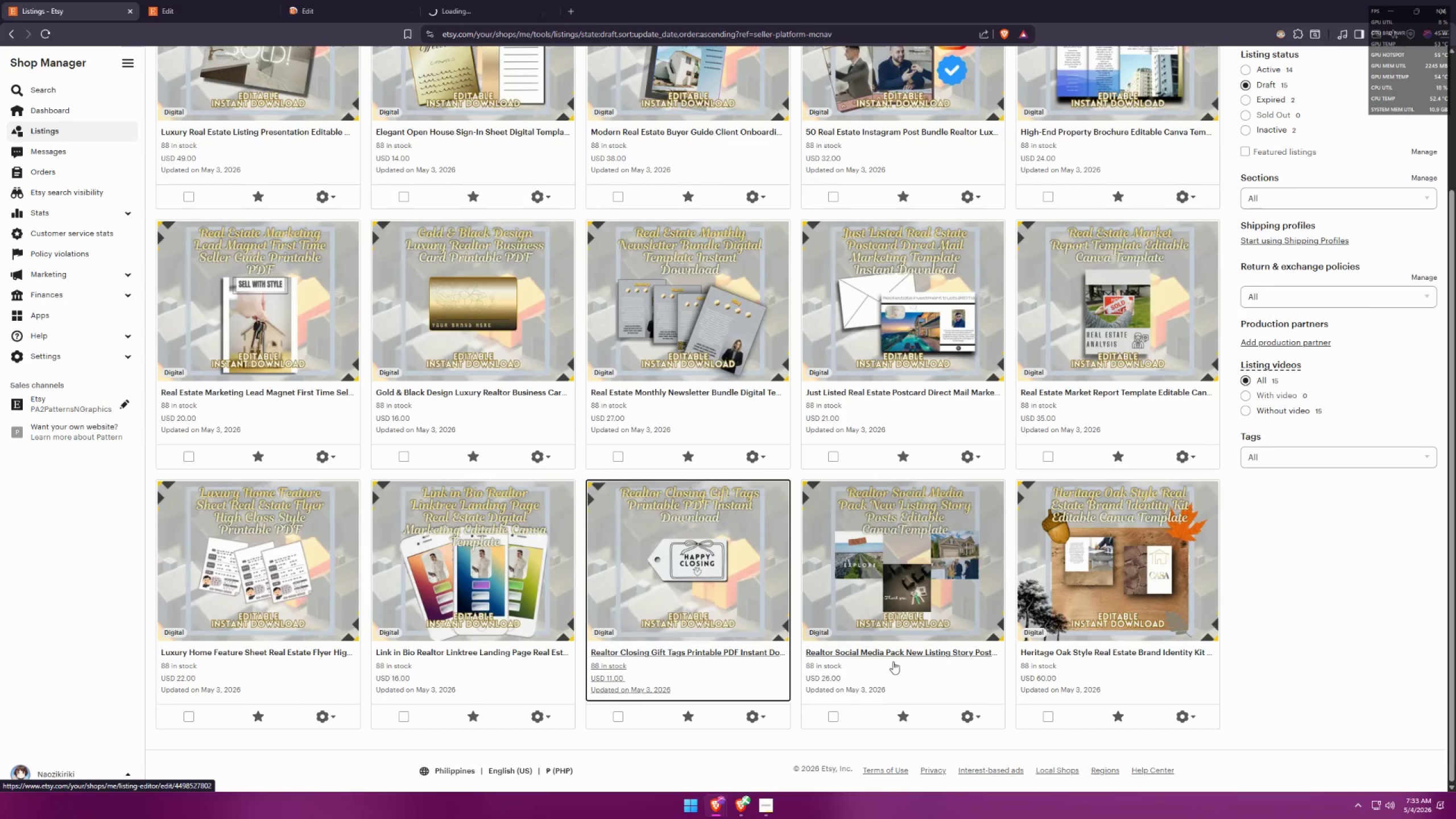 
middle_click([897, 654])
 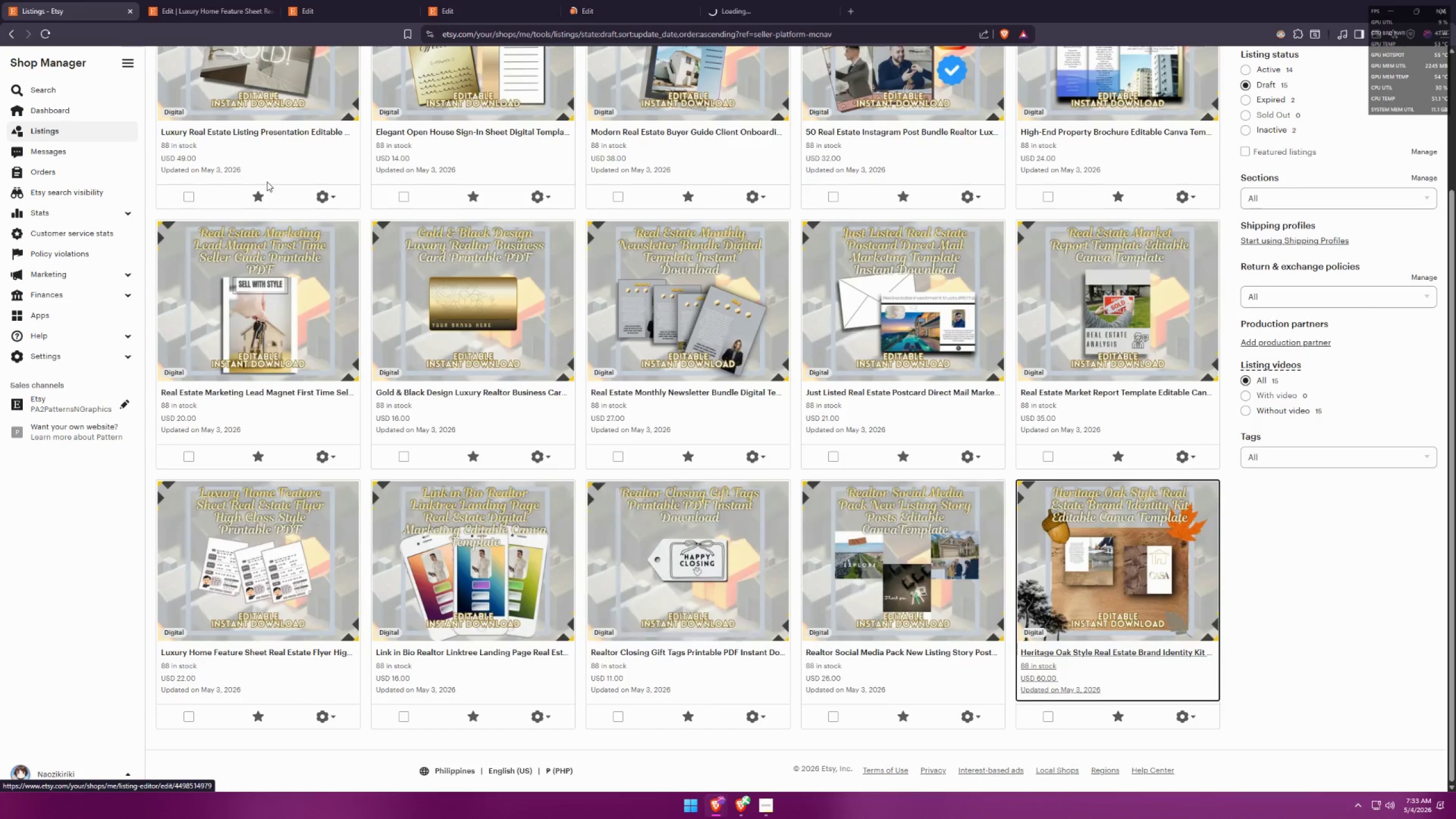 
left_click([182, 0])
 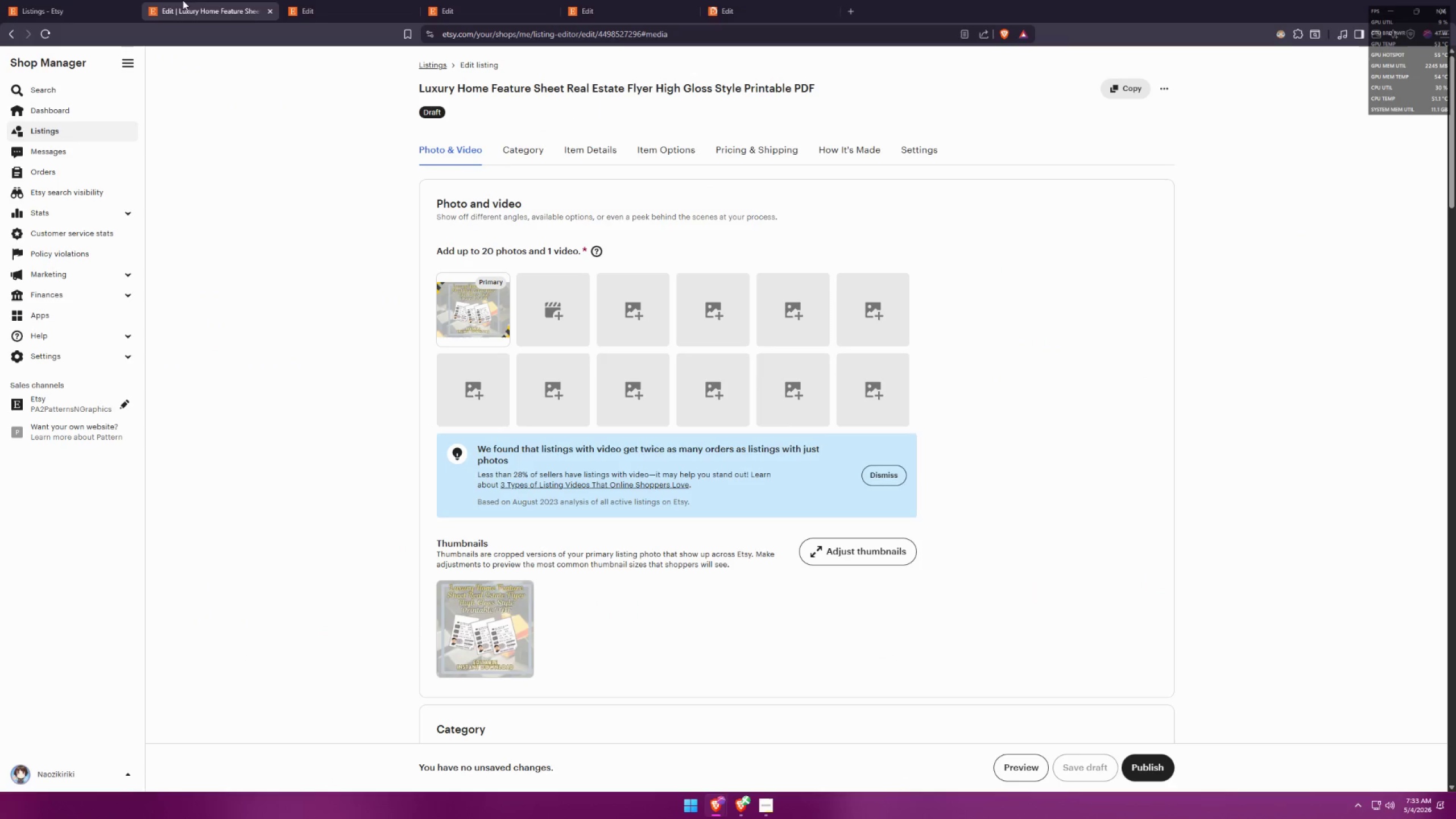 
key(Alt+AltLeft)
 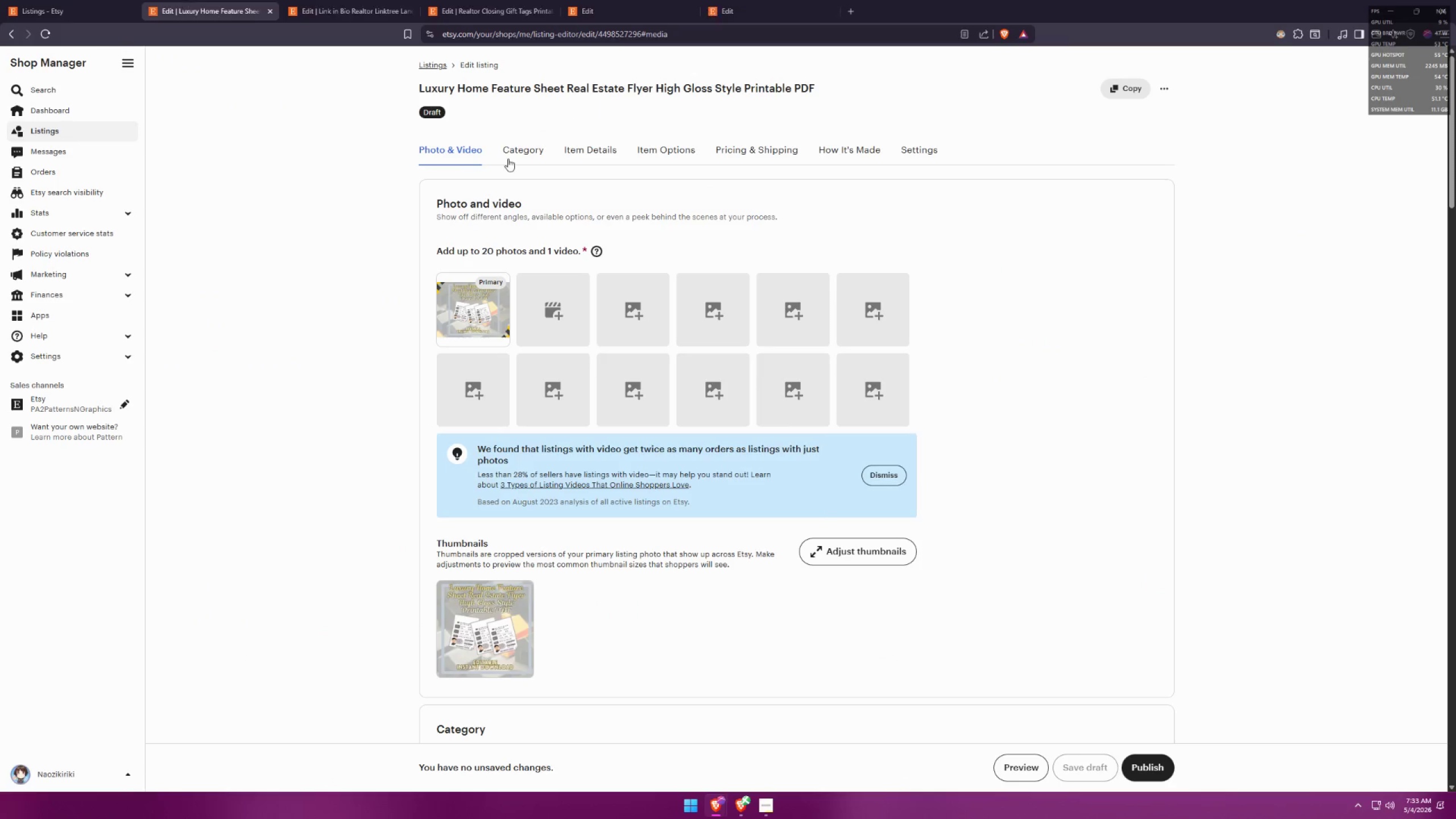 
key(Alt+Tab)
 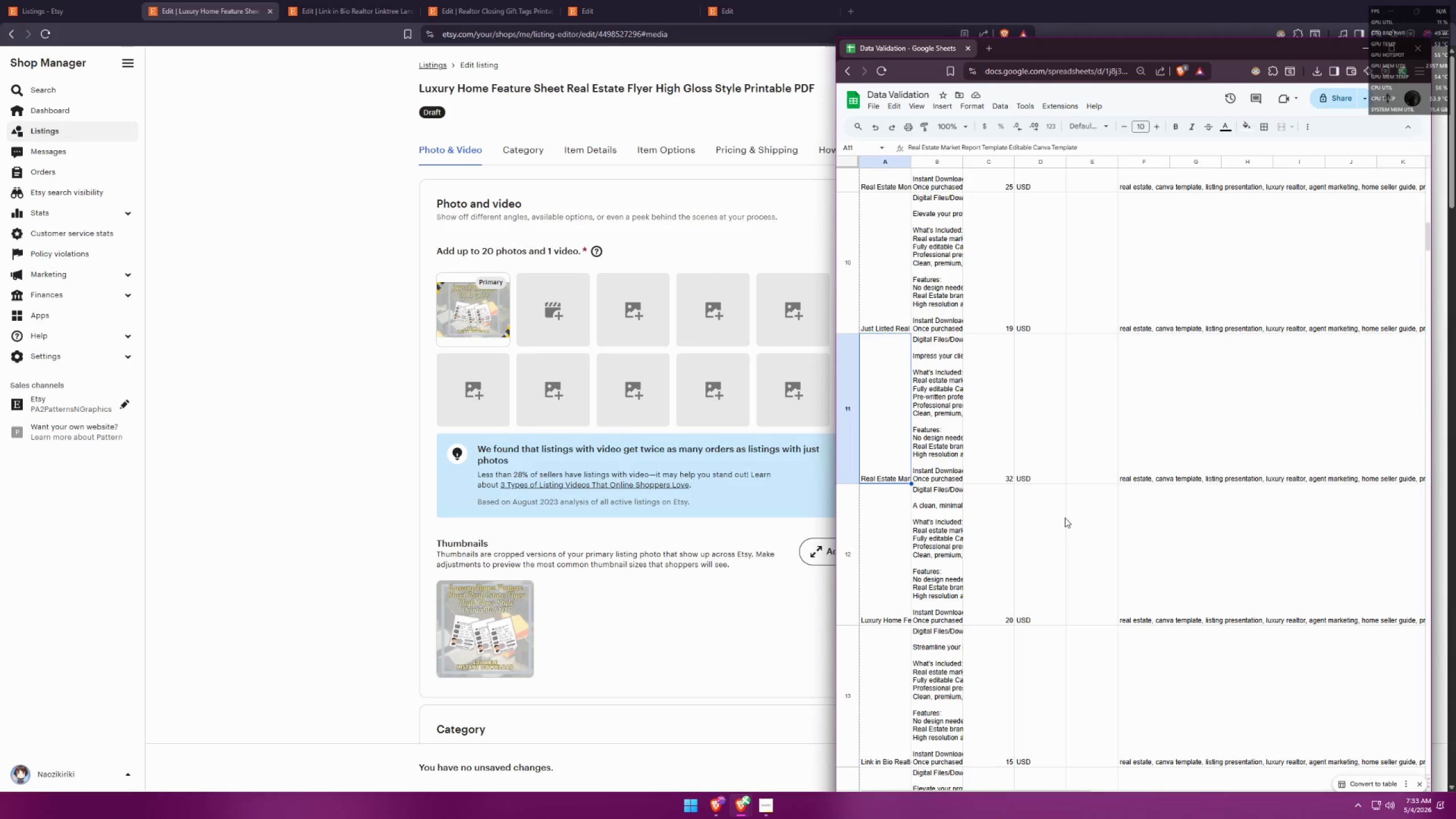 
scroll: coordinate [1106, 462], scroll_direction: down, amount: 6.0
 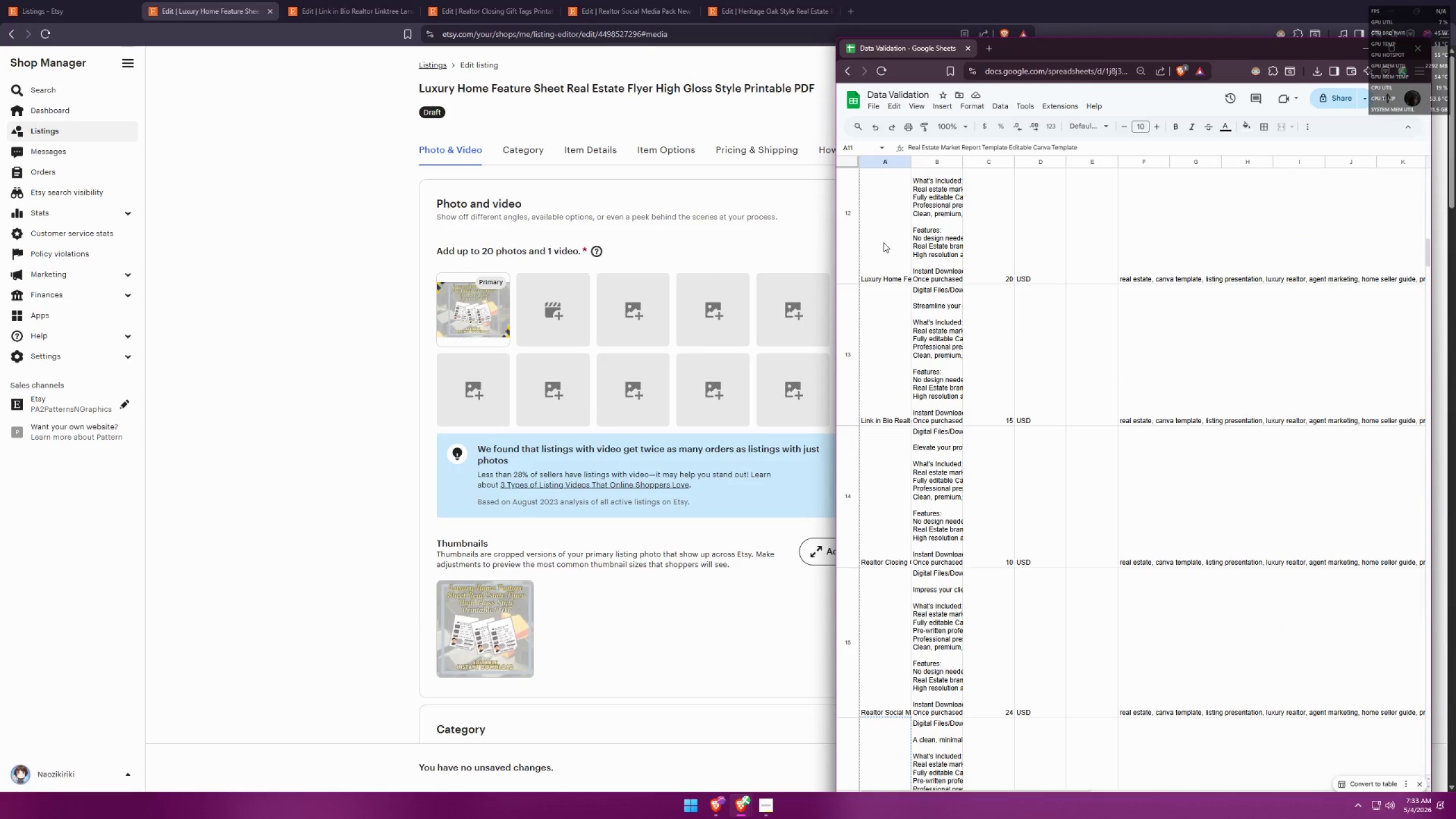 
left_click([883, 242])
 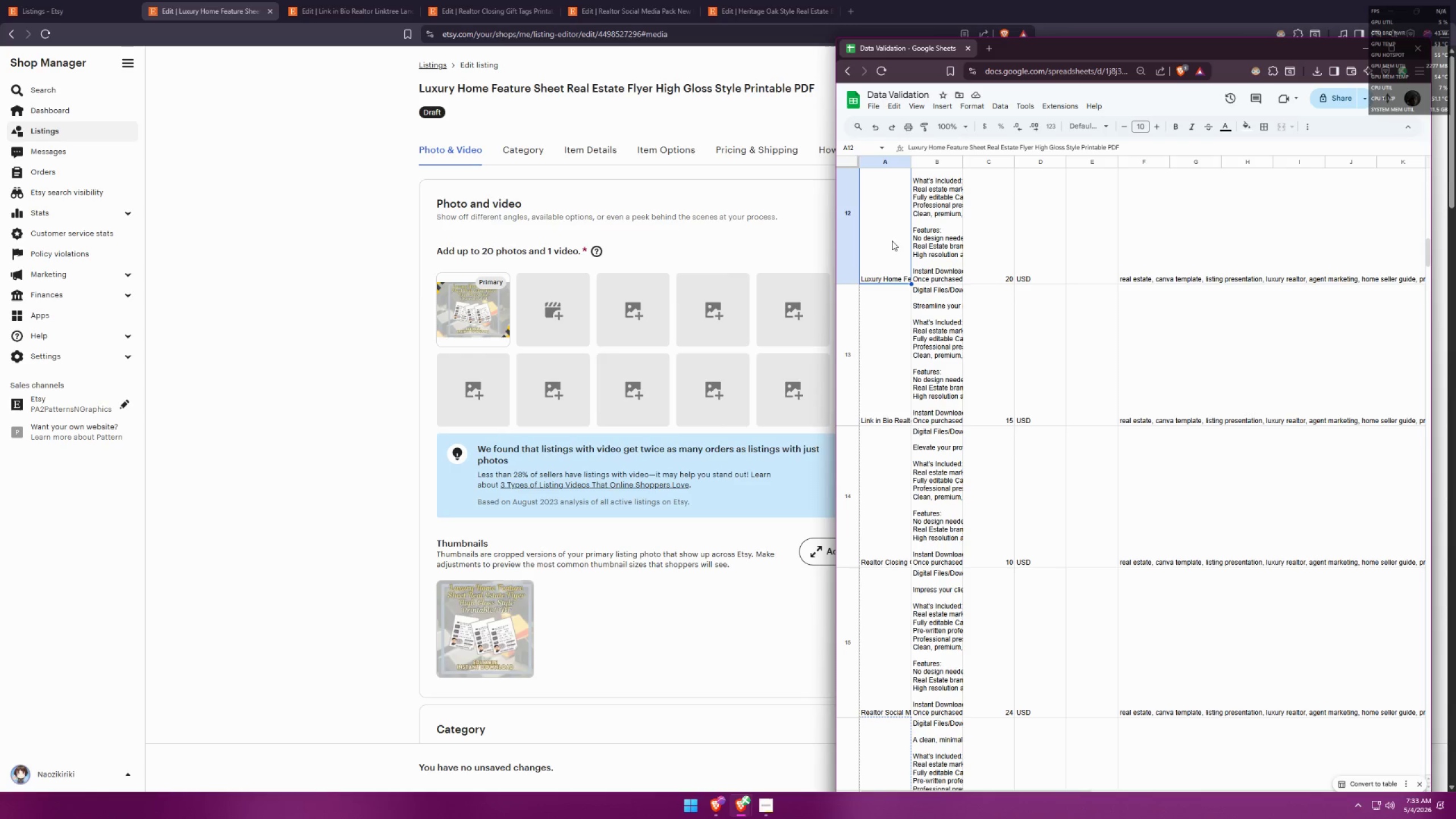 
left_click([288, 469])
 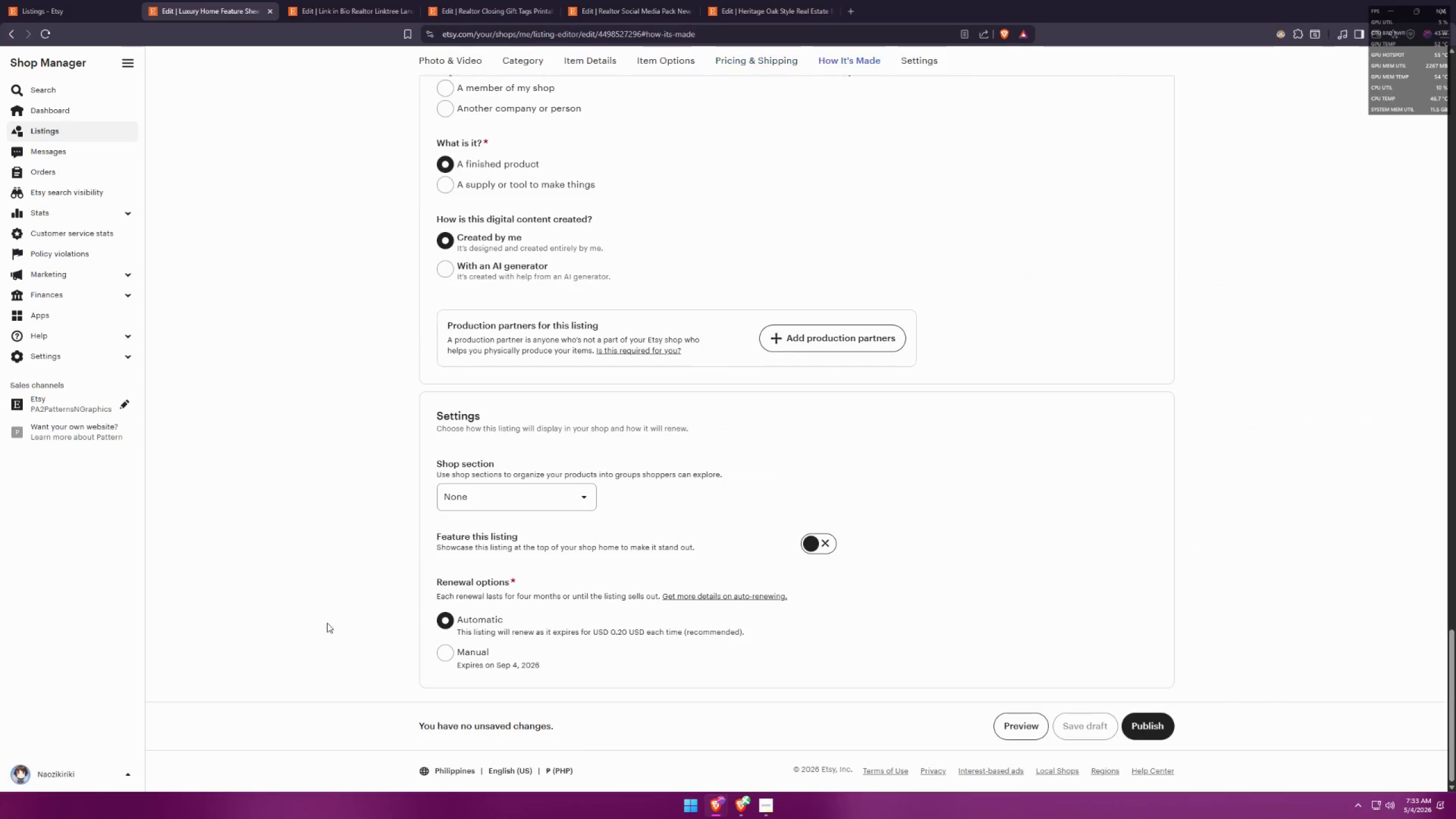 
scroll: coordinate [362, 538], scroll_direction: up, amount: 10.0
 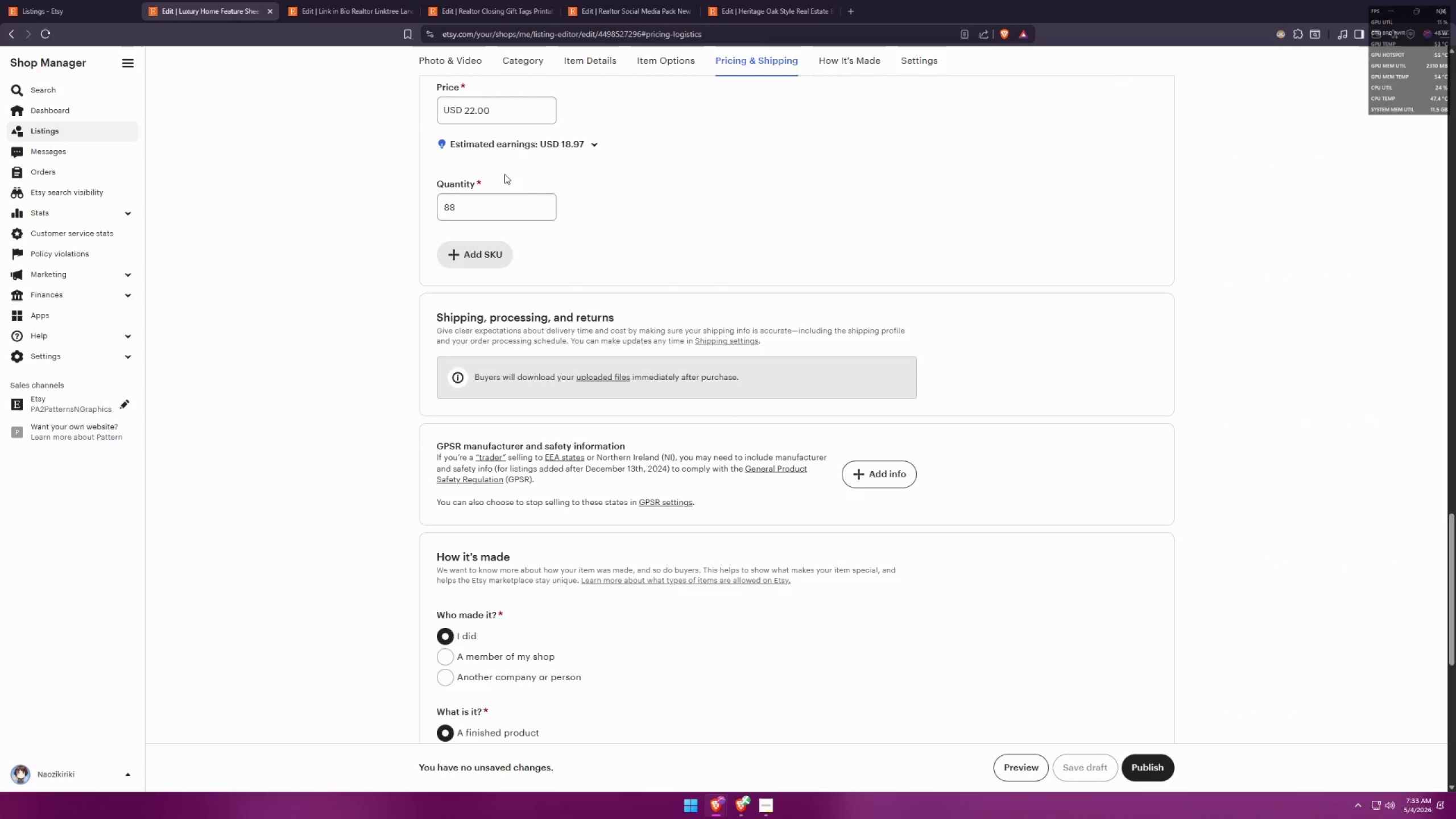 
left_click_drag(start_coordinate=[527, 101], to_coordinate=[324, 105])
 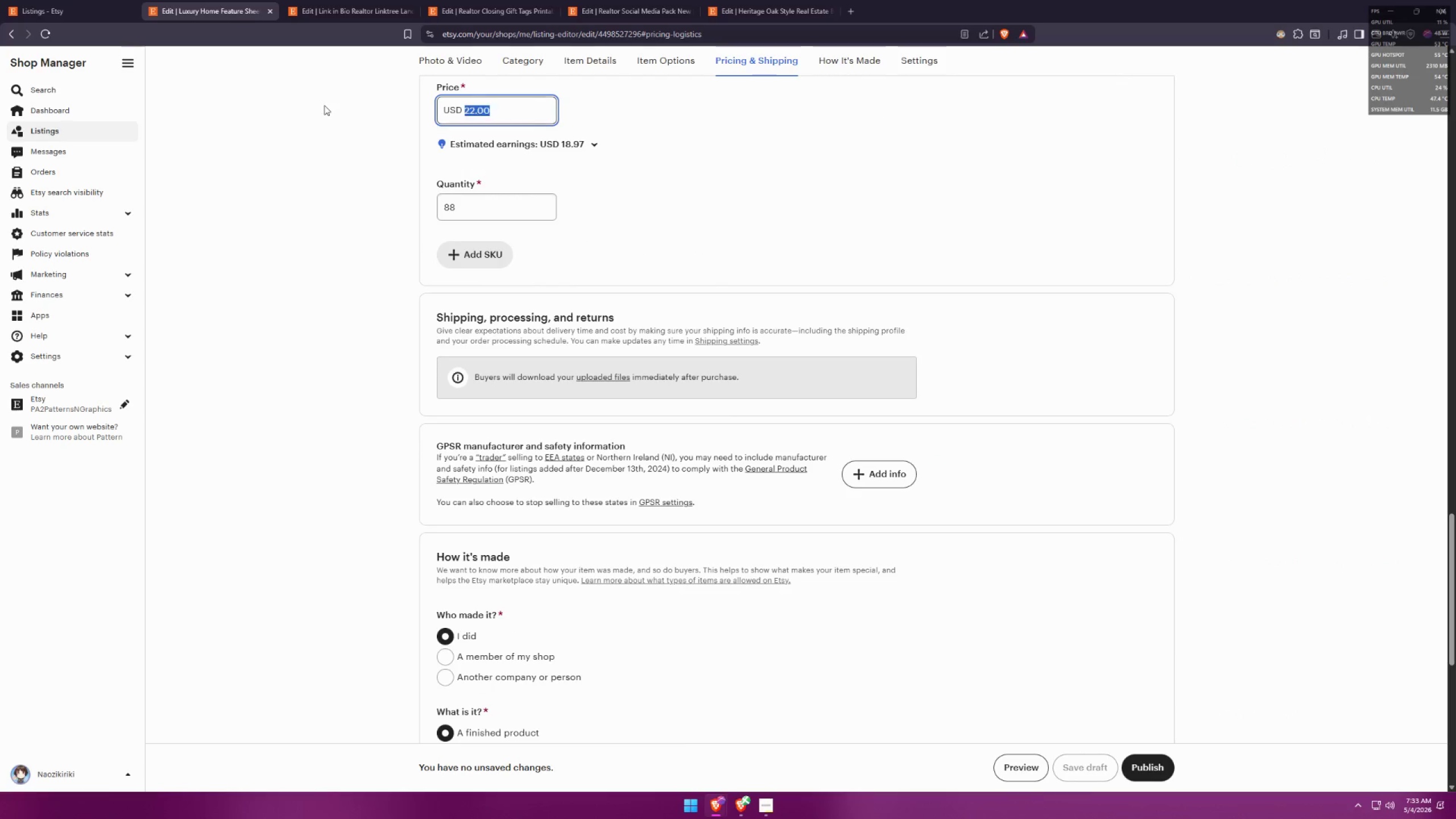 
type(20)
 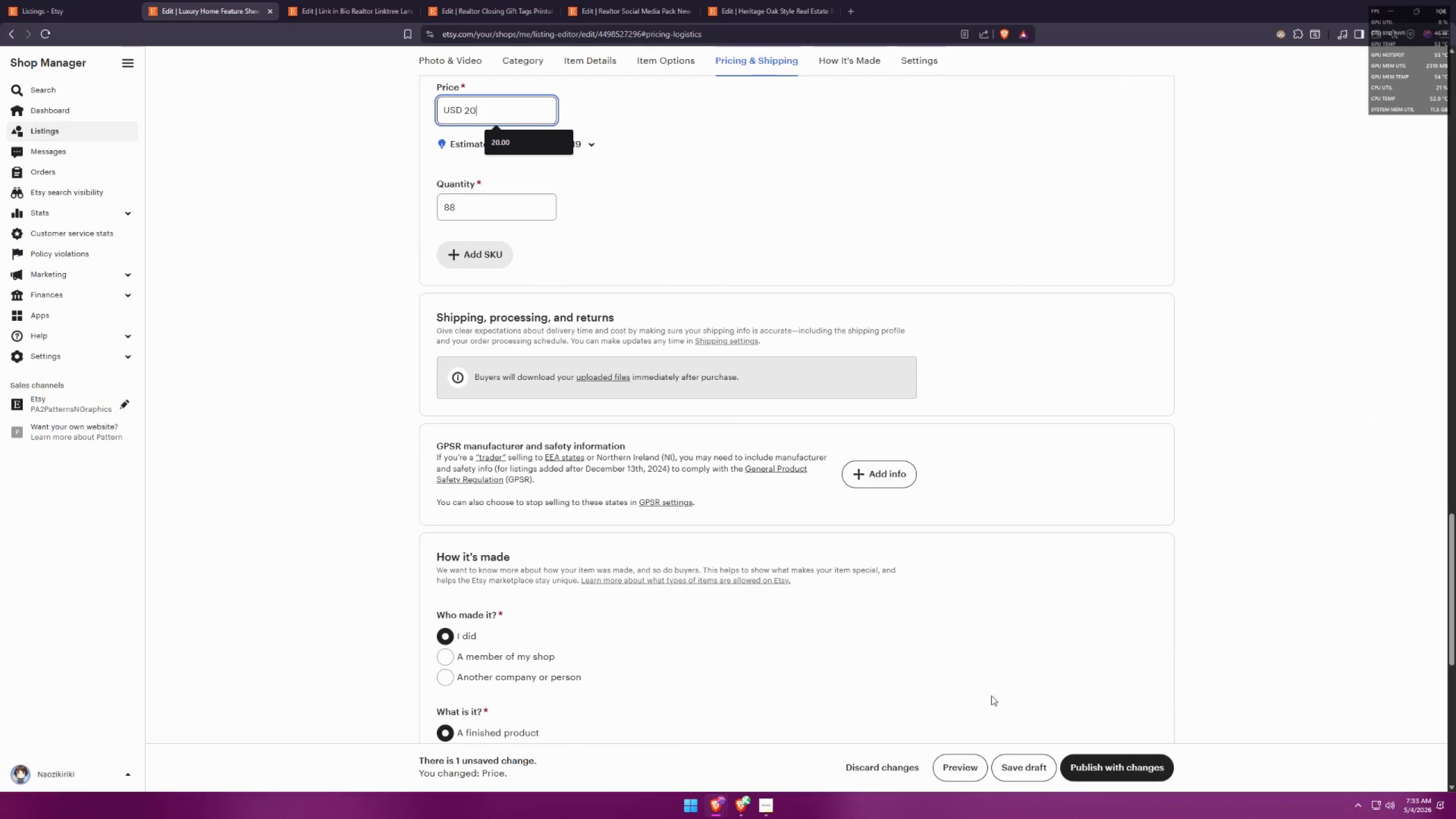 
left_click([1023, 760])
 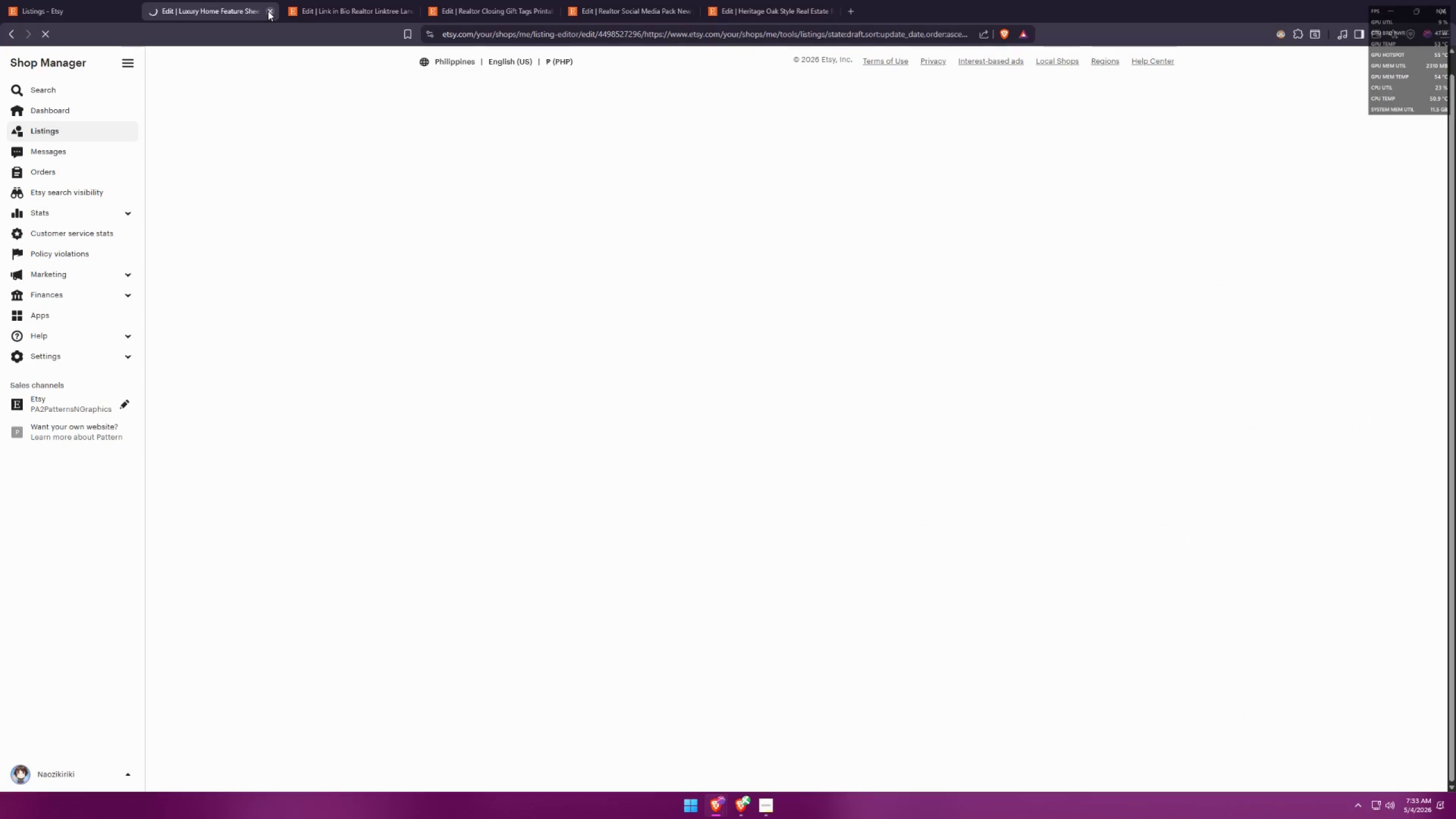 
key(Alt+AltLeft)
 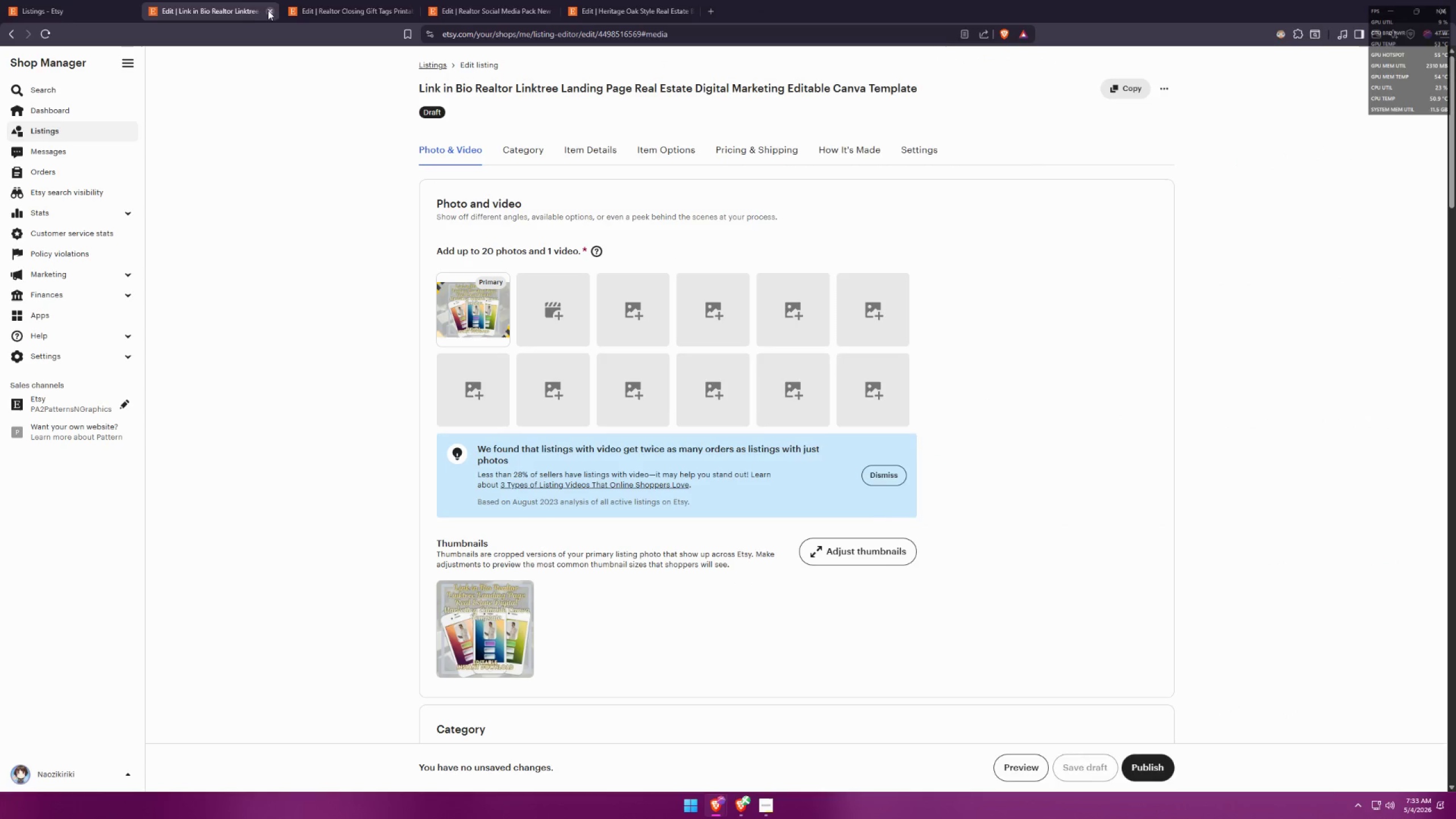 
key(Alt+Tab)
 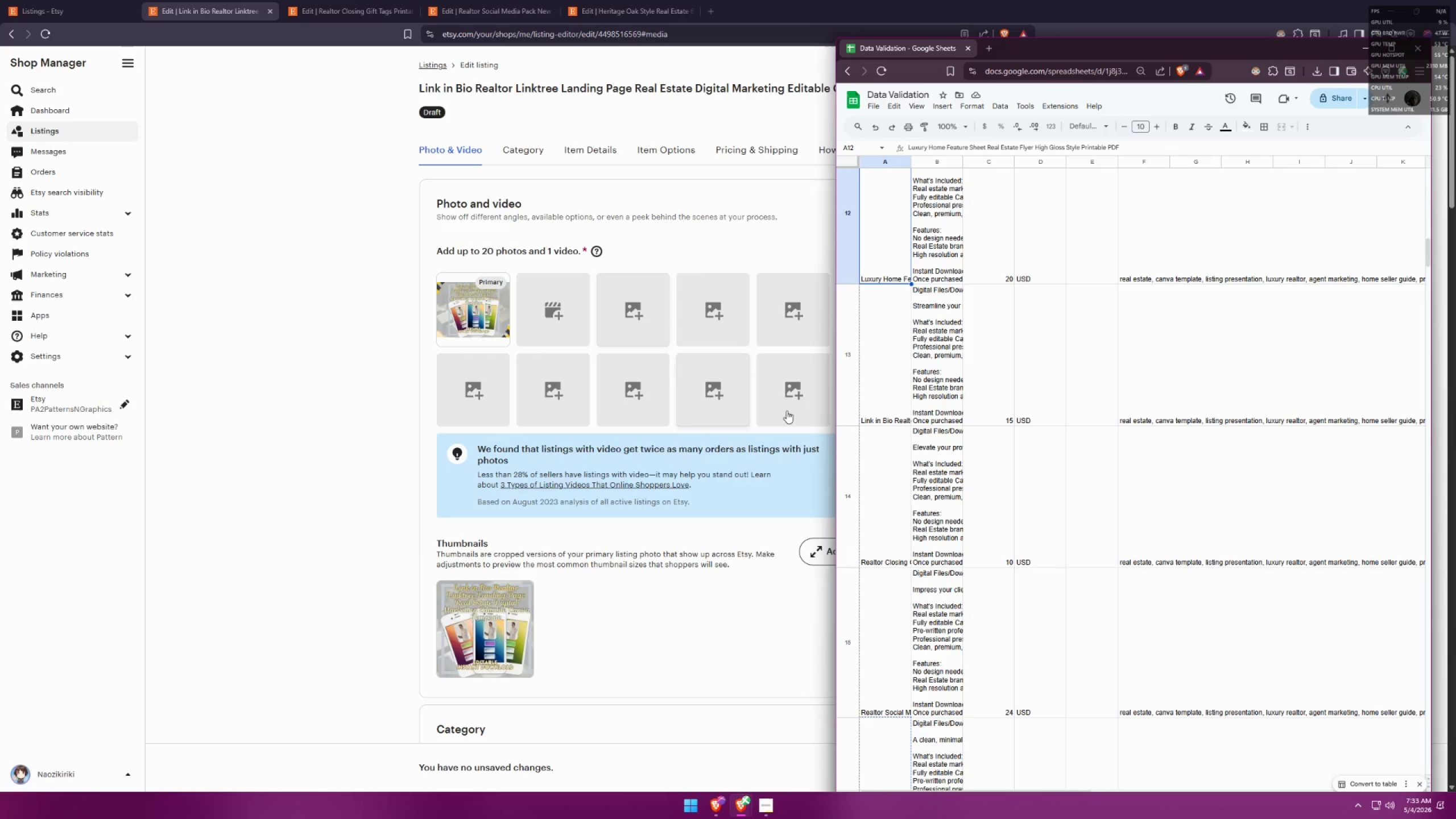 
left_click([895, 387])
 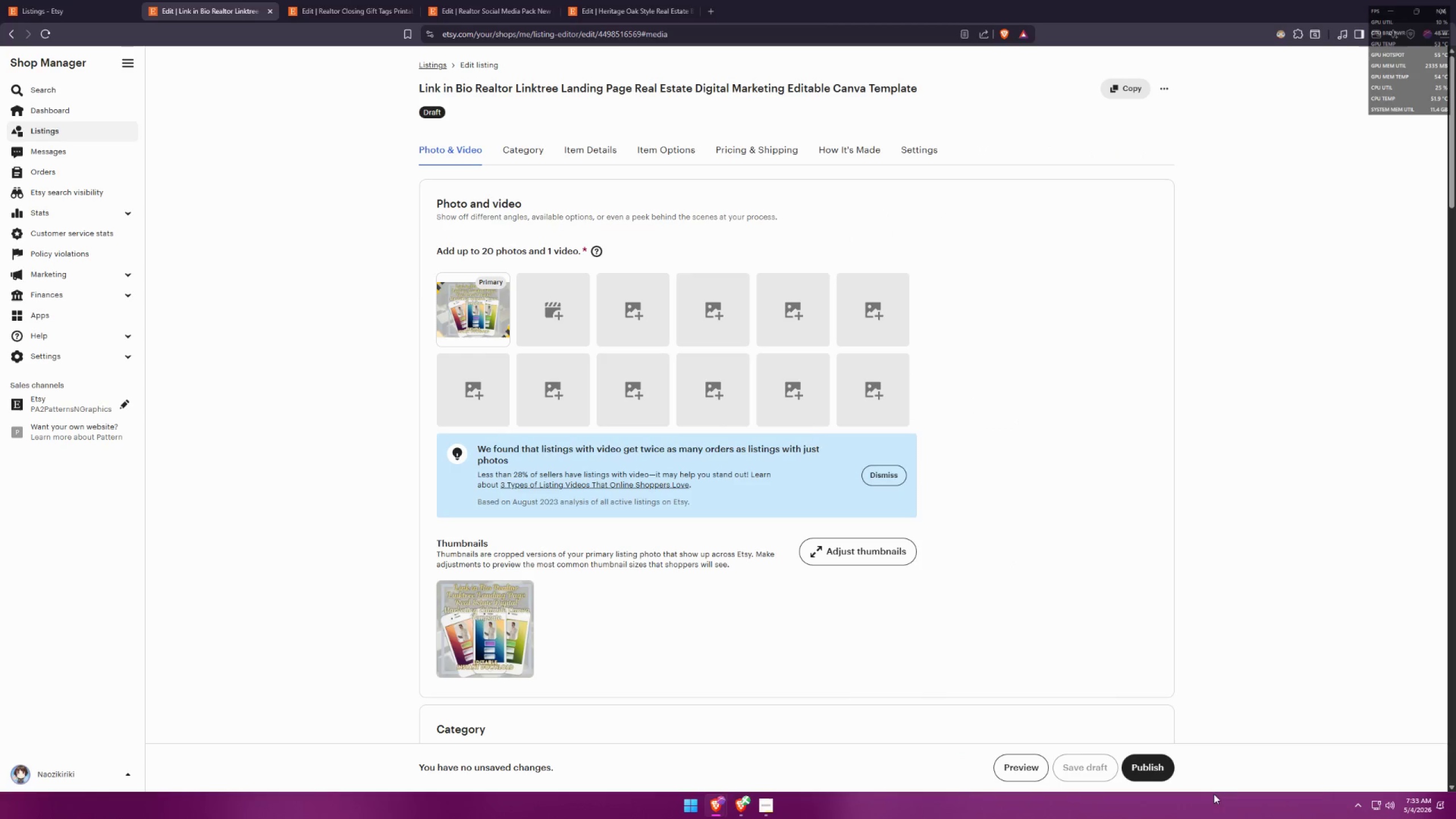 
left_click([1391, 807])
 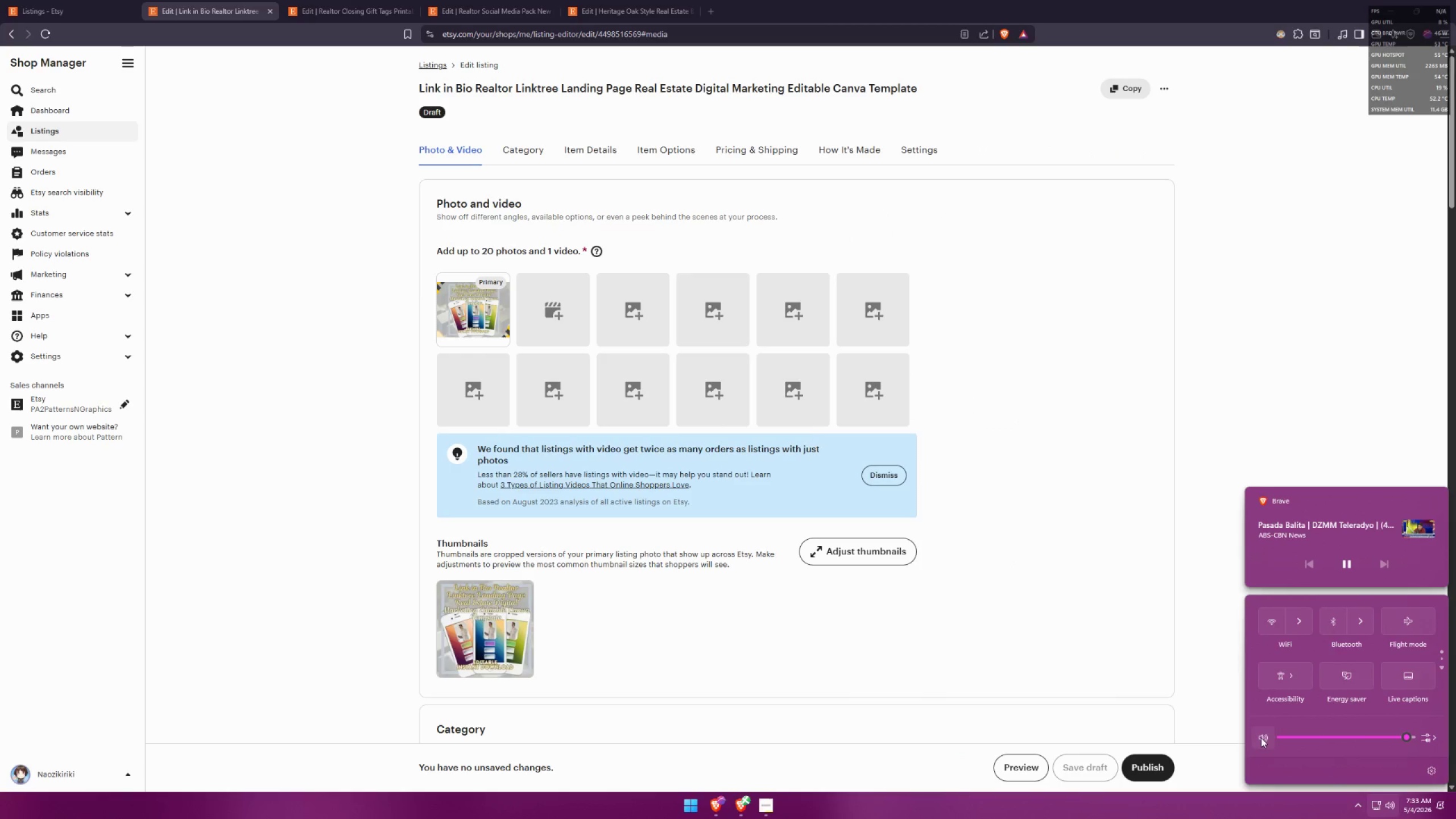 
double_click([1255, 368])
 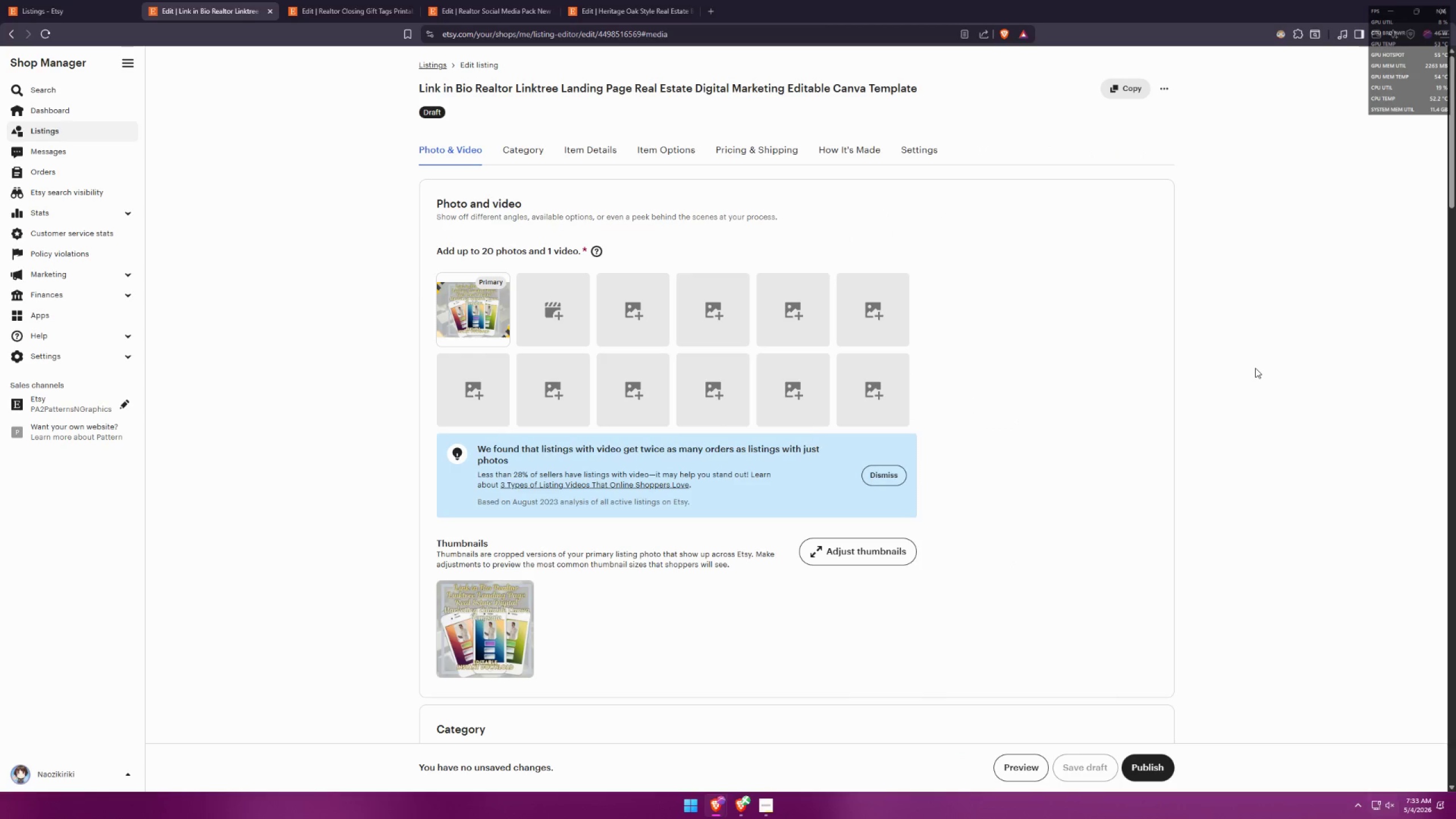 
key(Alt+AltLeft)
 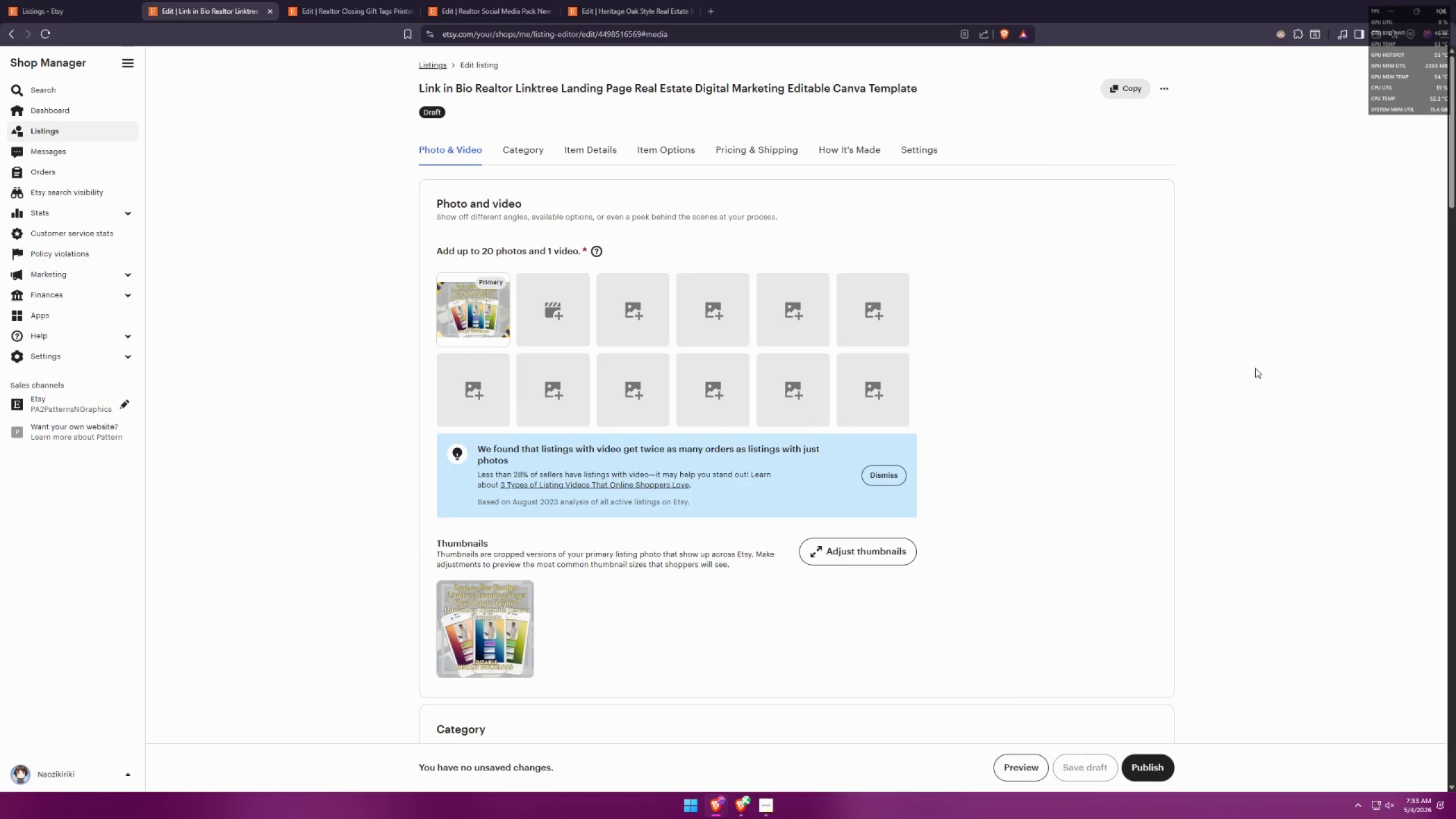 
key(Alt+Tab)
 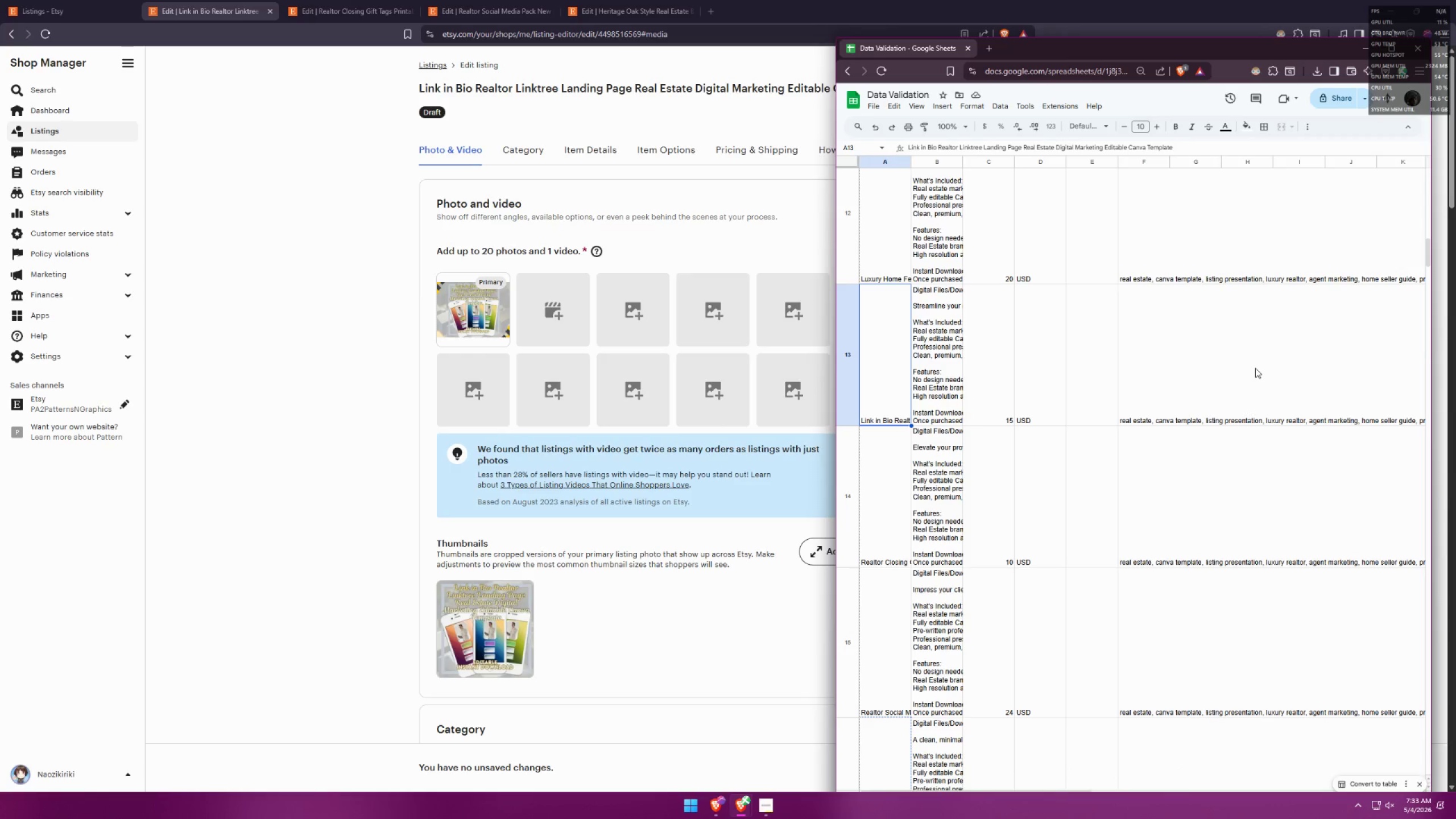 
key(Alt+AltLeft)
 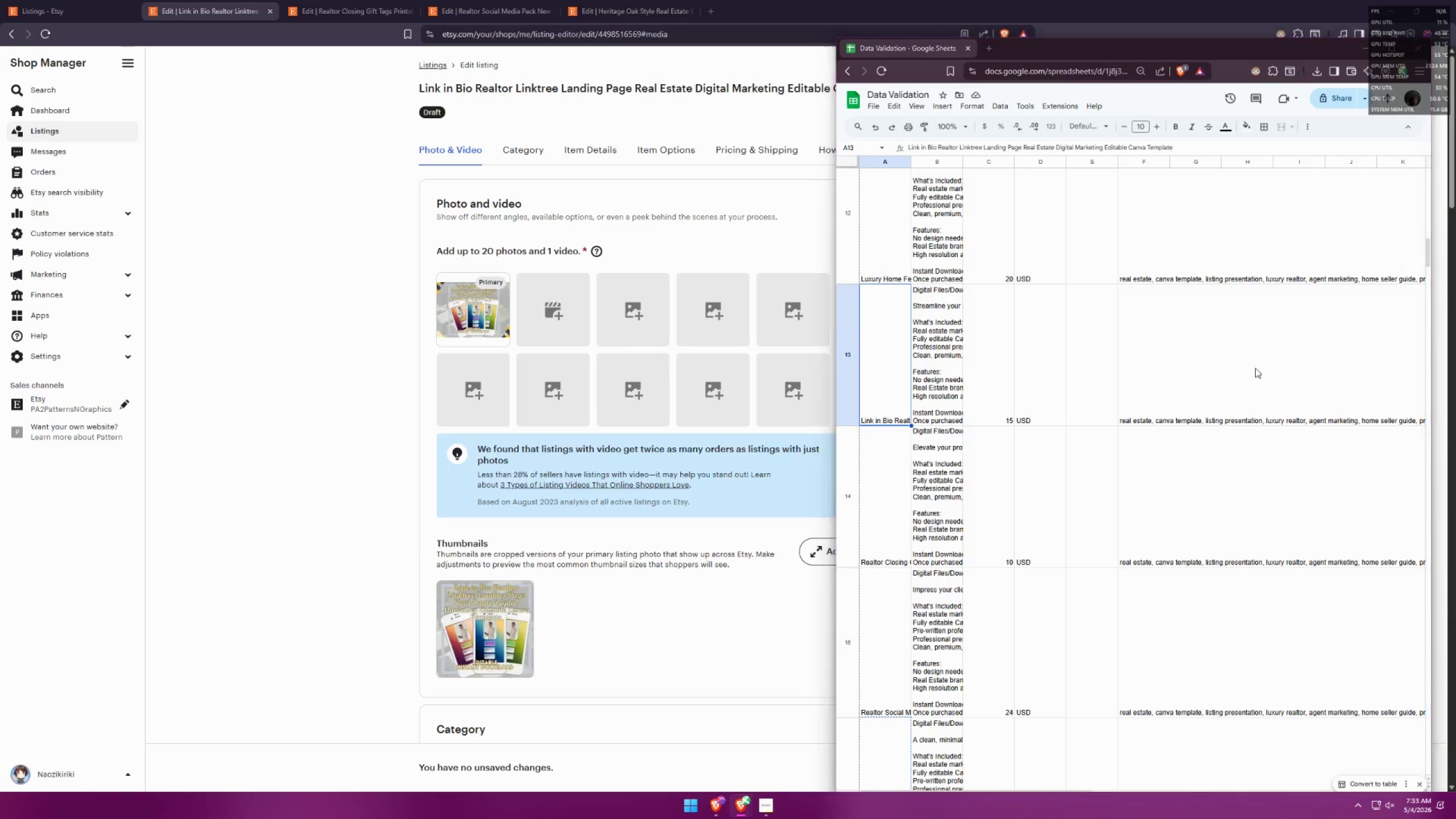 
key(Alt+Tab)
 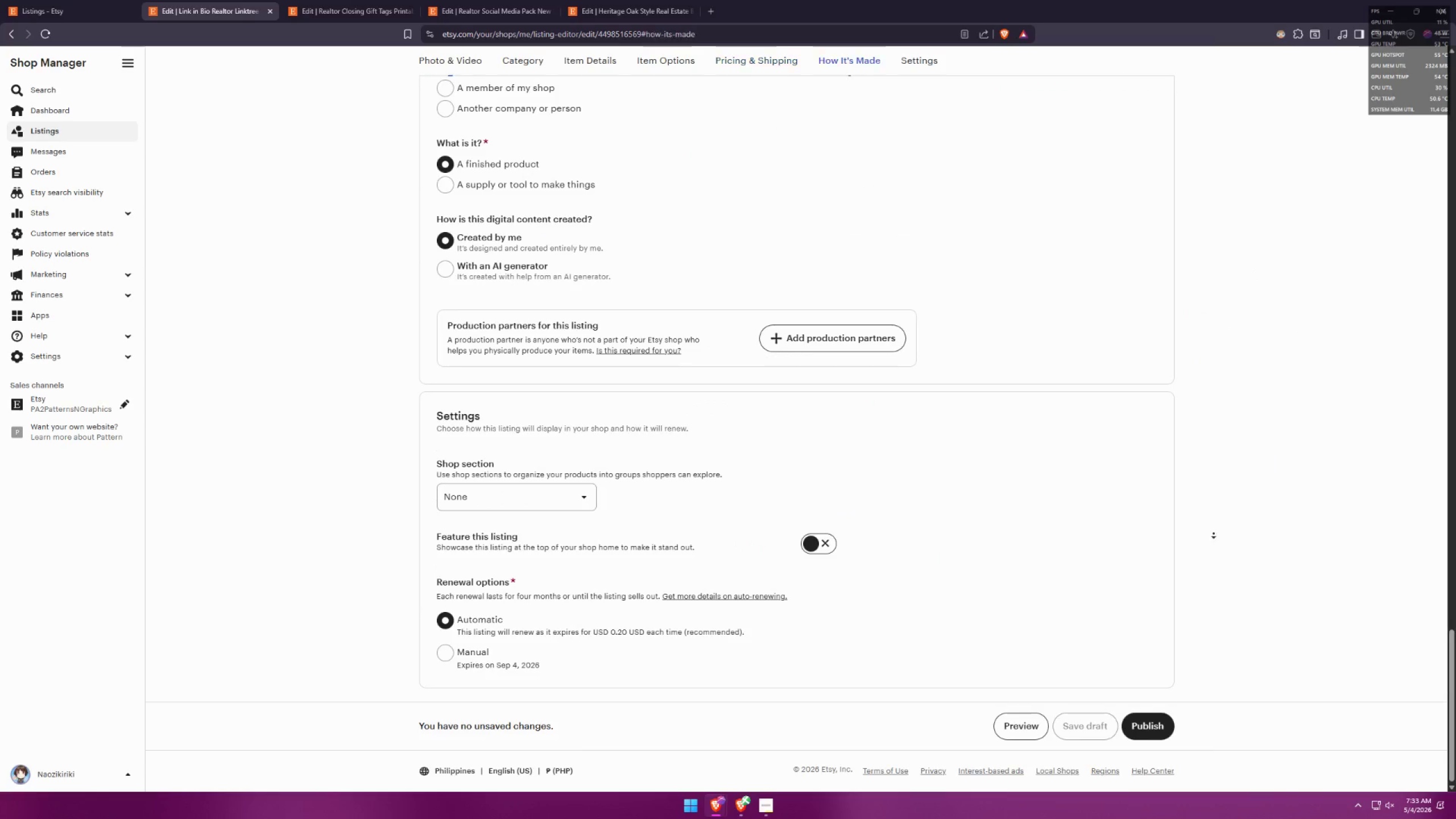 
scroll: coordinate [1196, 452], scroll_direction: up, amount: 10.0
 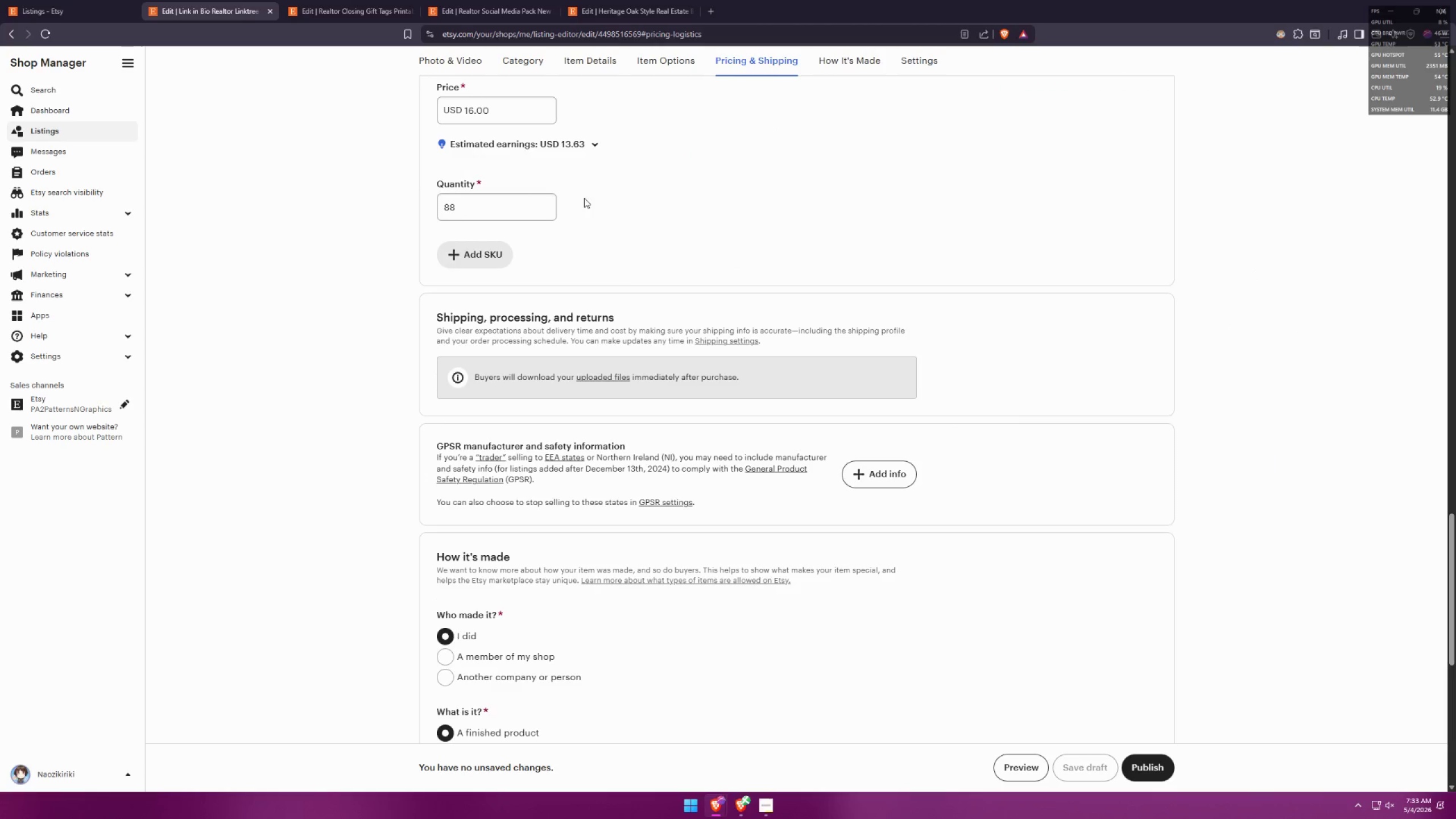 
left_click_drag(start_coordinate=[514, 114], to_coordinate=[359, 107])
 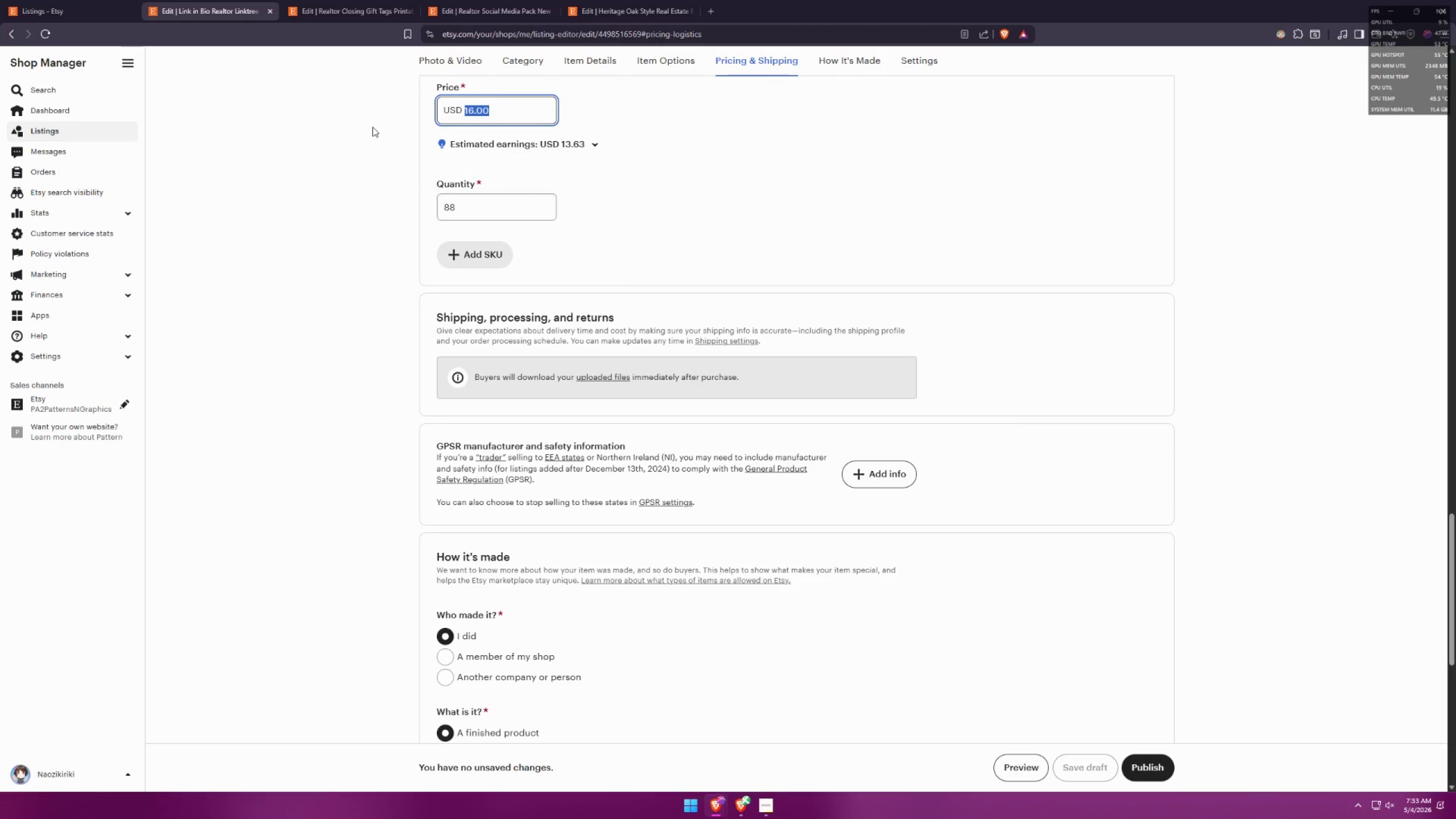 
type(1615)
 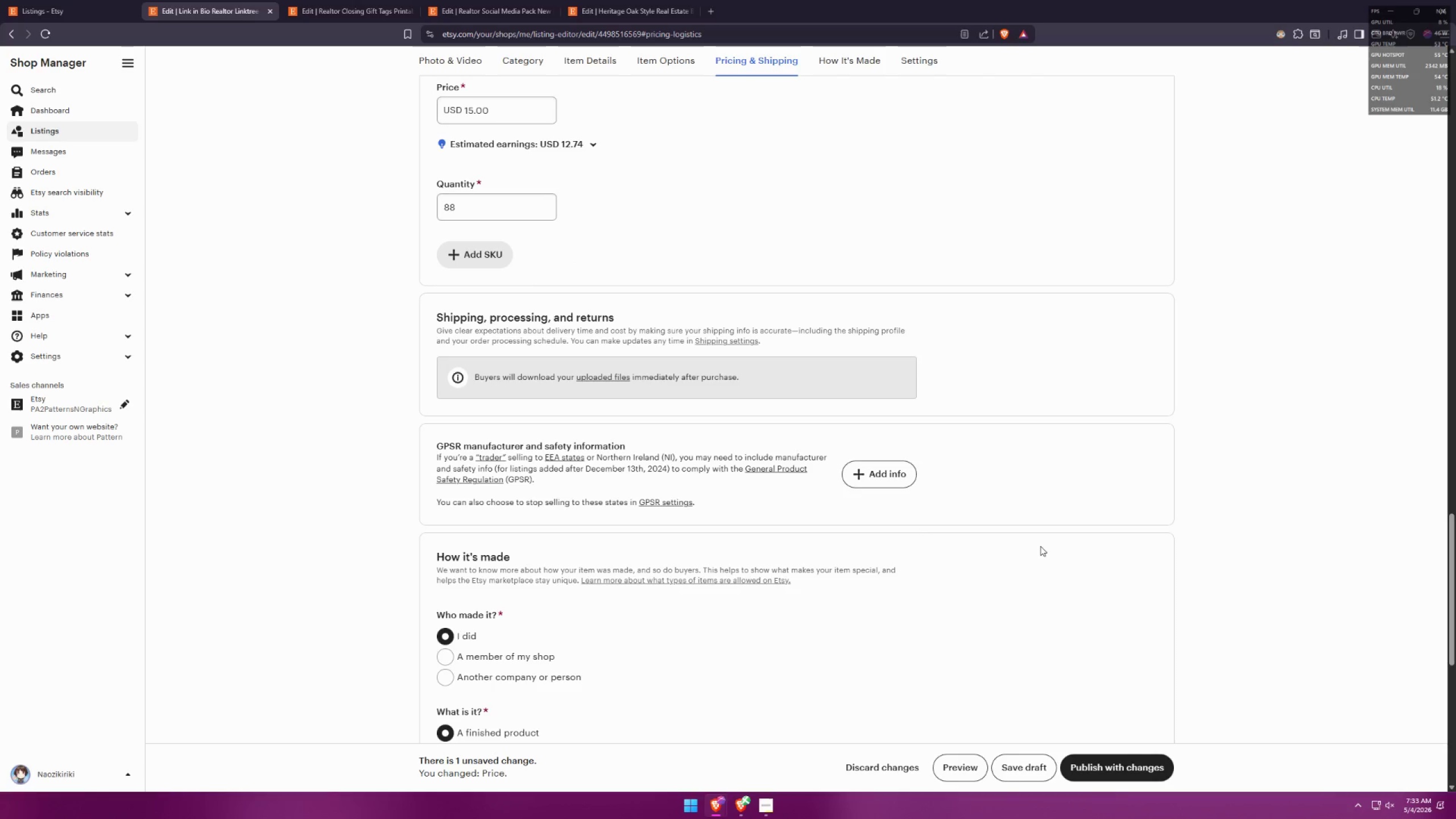 
left_click_drag(start_coordinate=[495, 114], to_coordinate=[344, 98])
 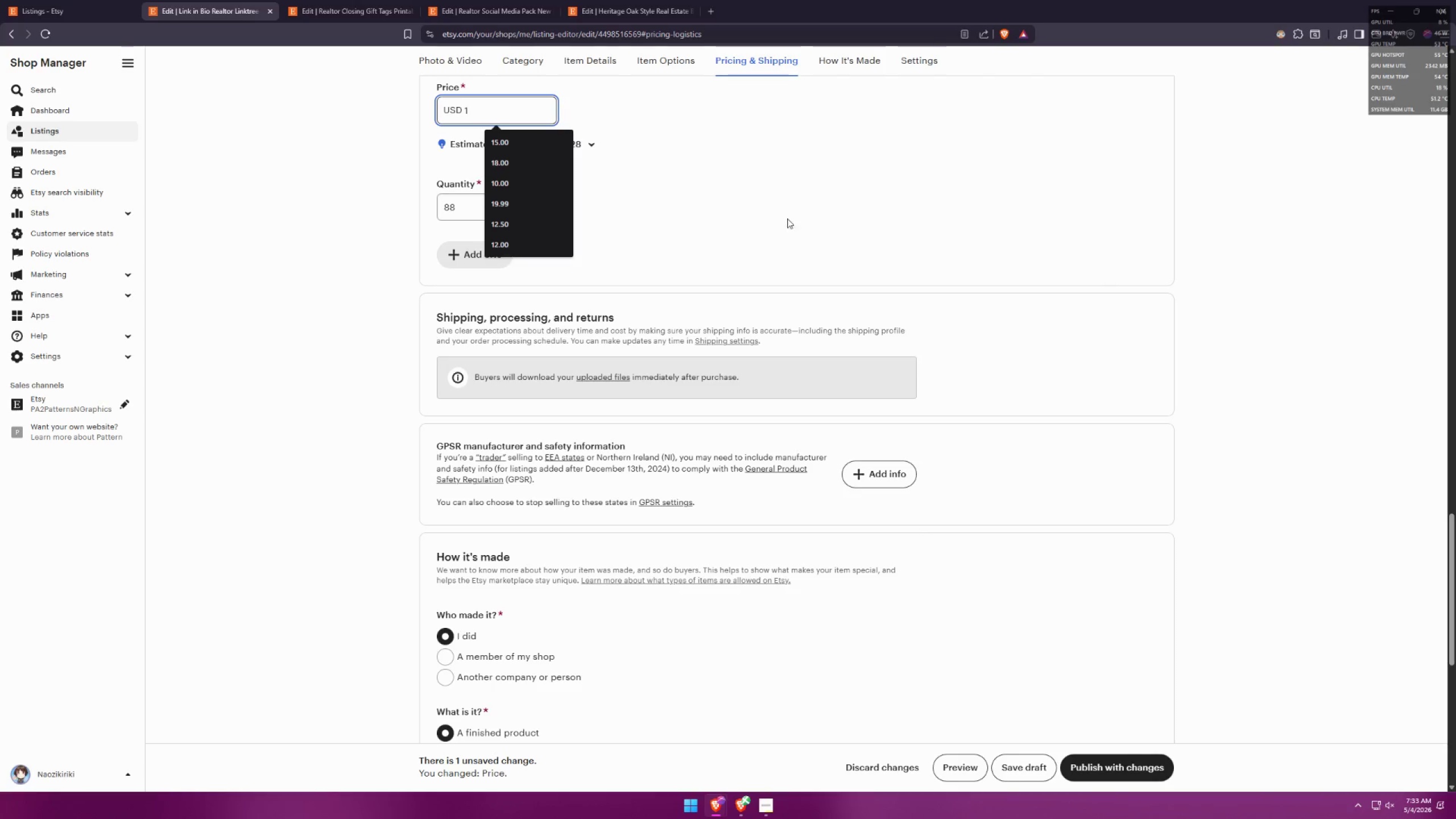 
left_click([1132, 272])
 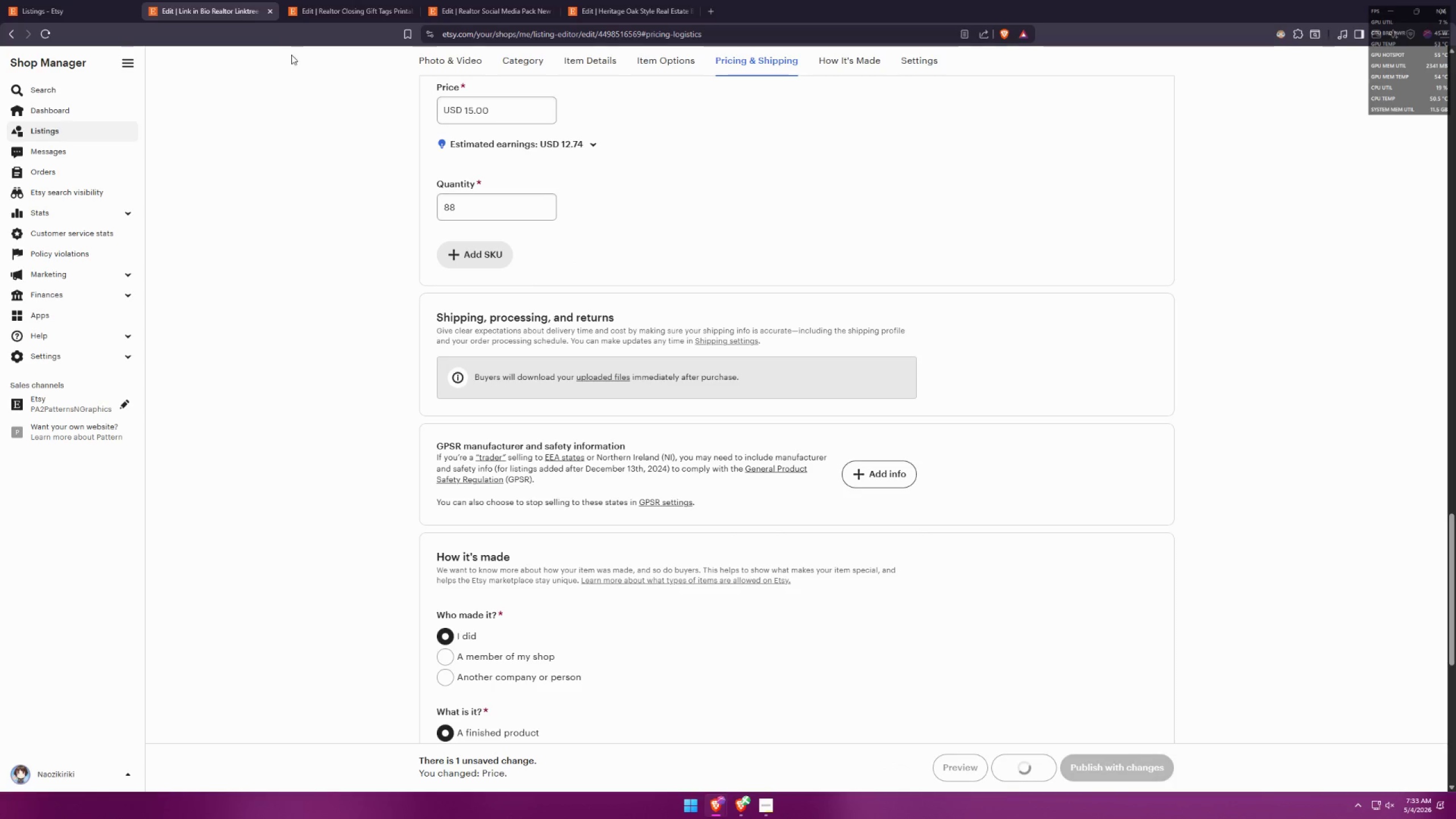 
mouse_move([272, 16])
 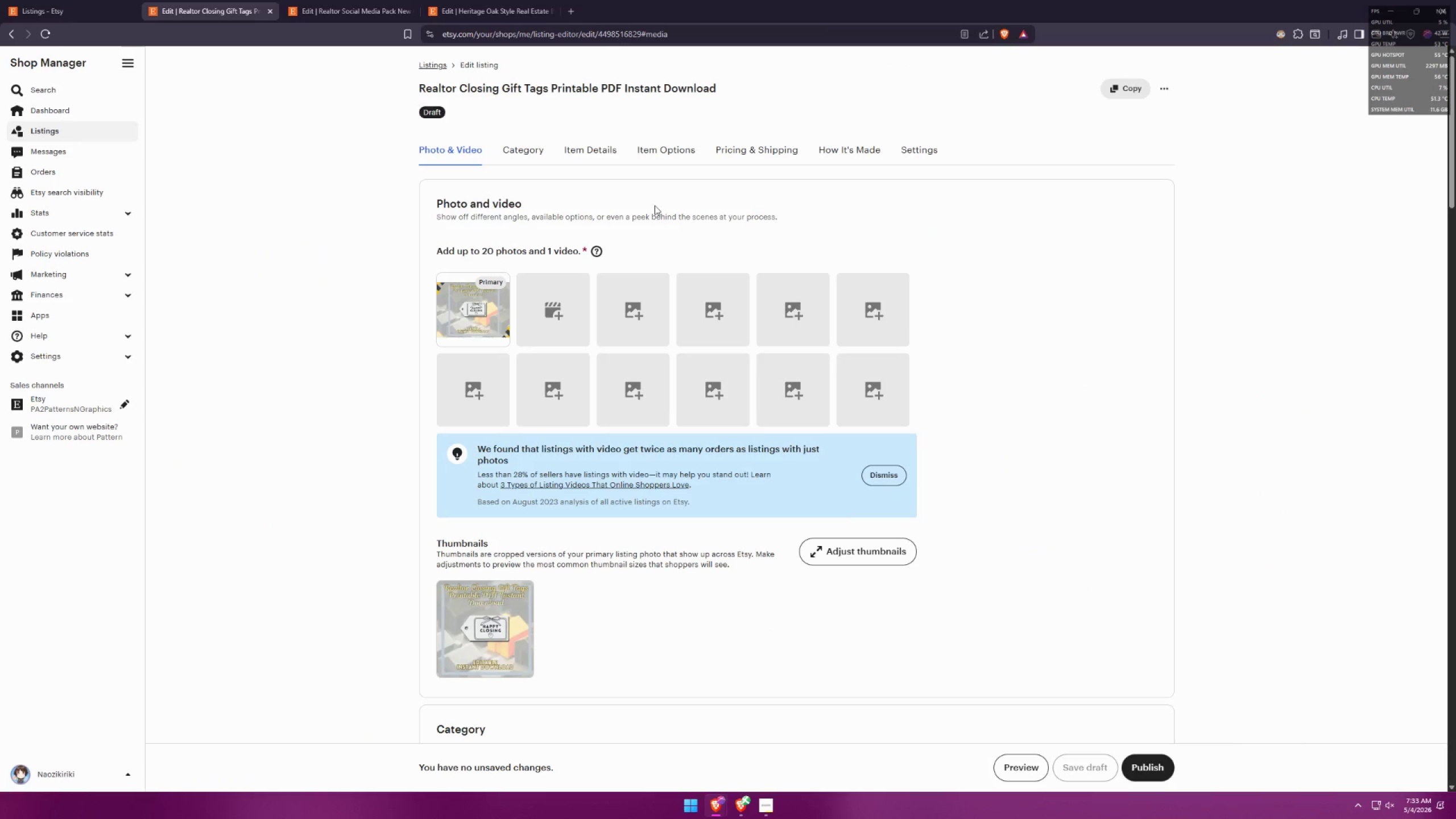 
key(Alt+AltLeft)
 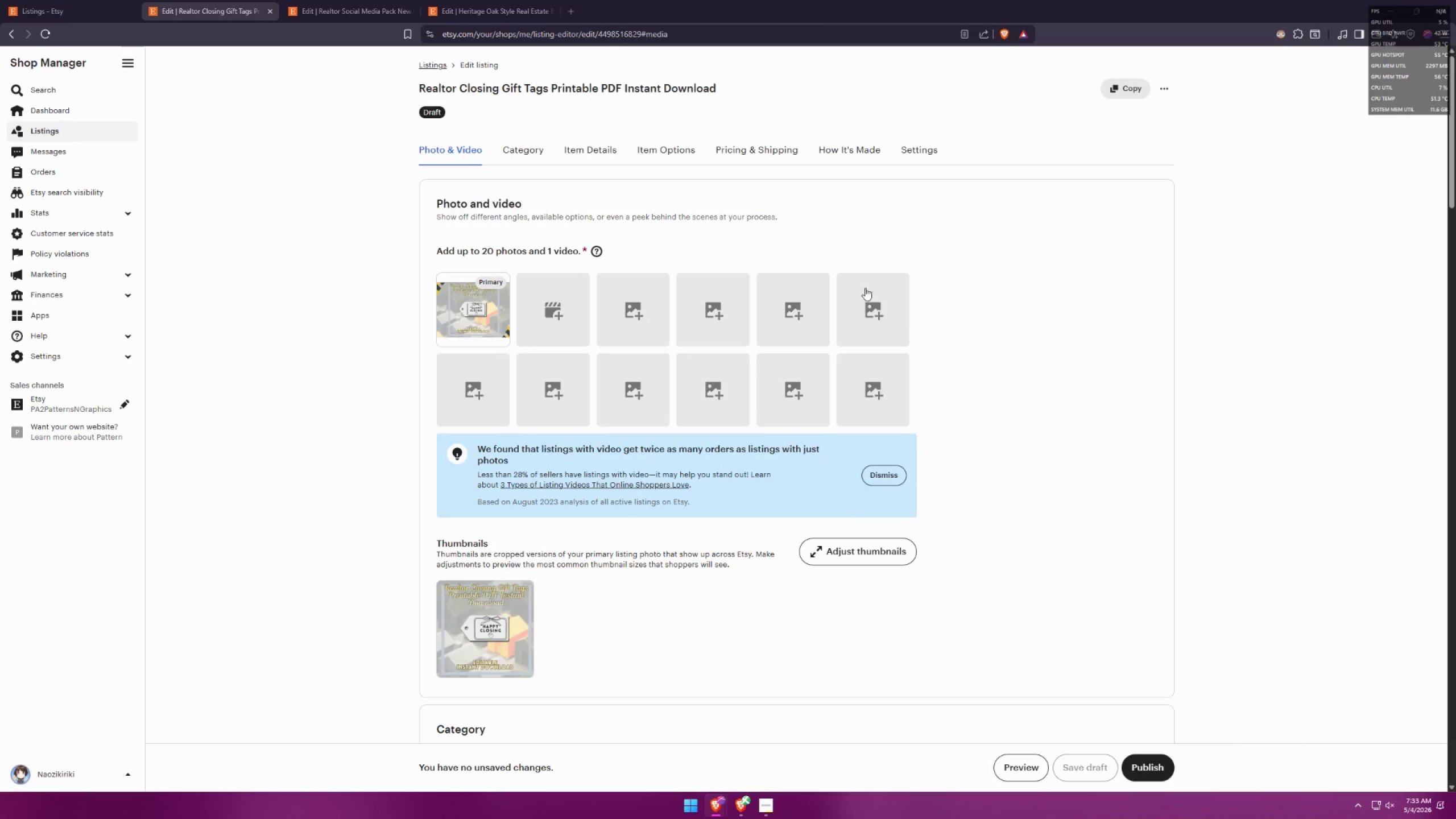 
key(Alt+Tab)
 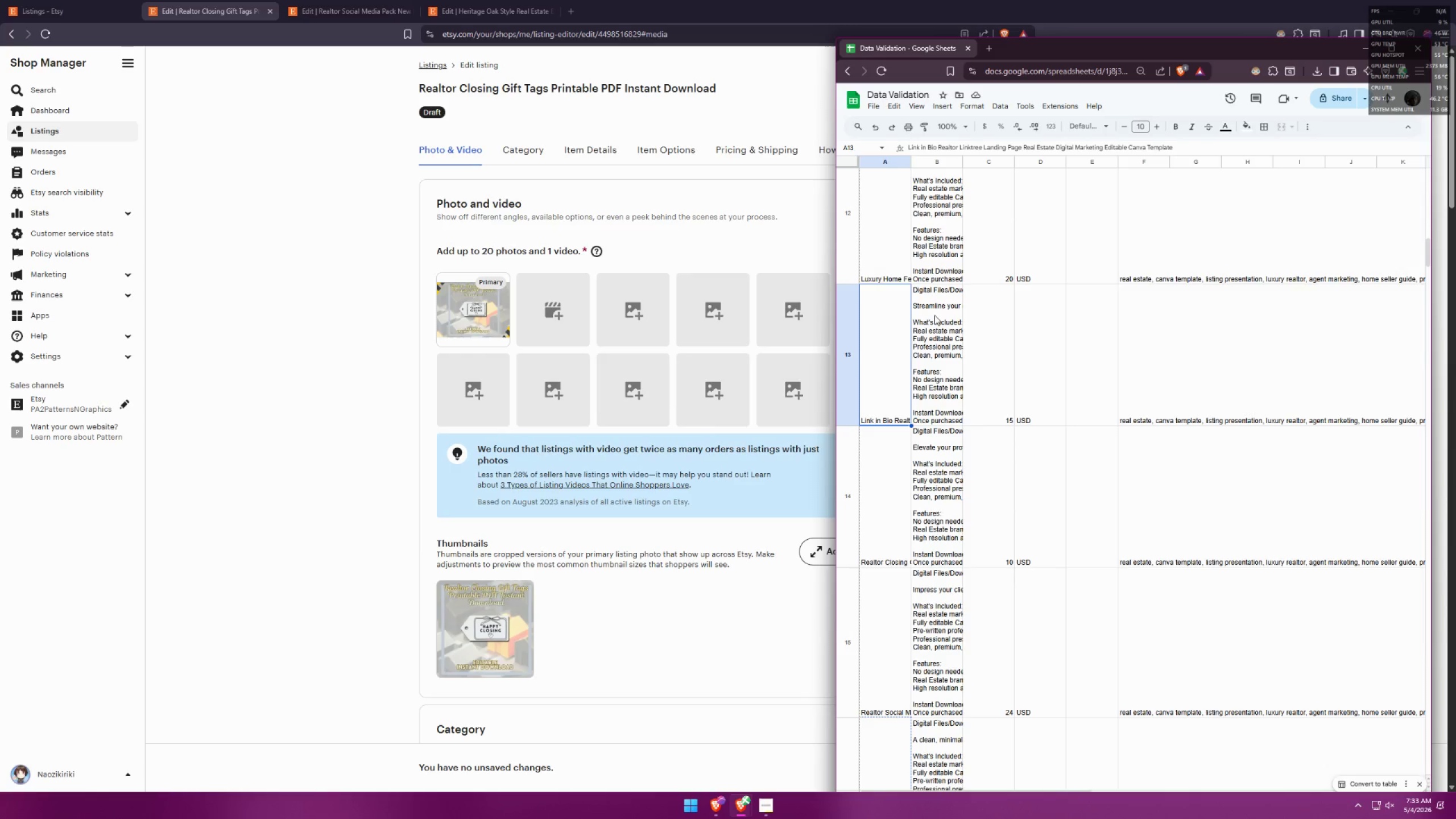 
scroll: coordinate [934, 315], scroll_direction: down, amount: 2.0
 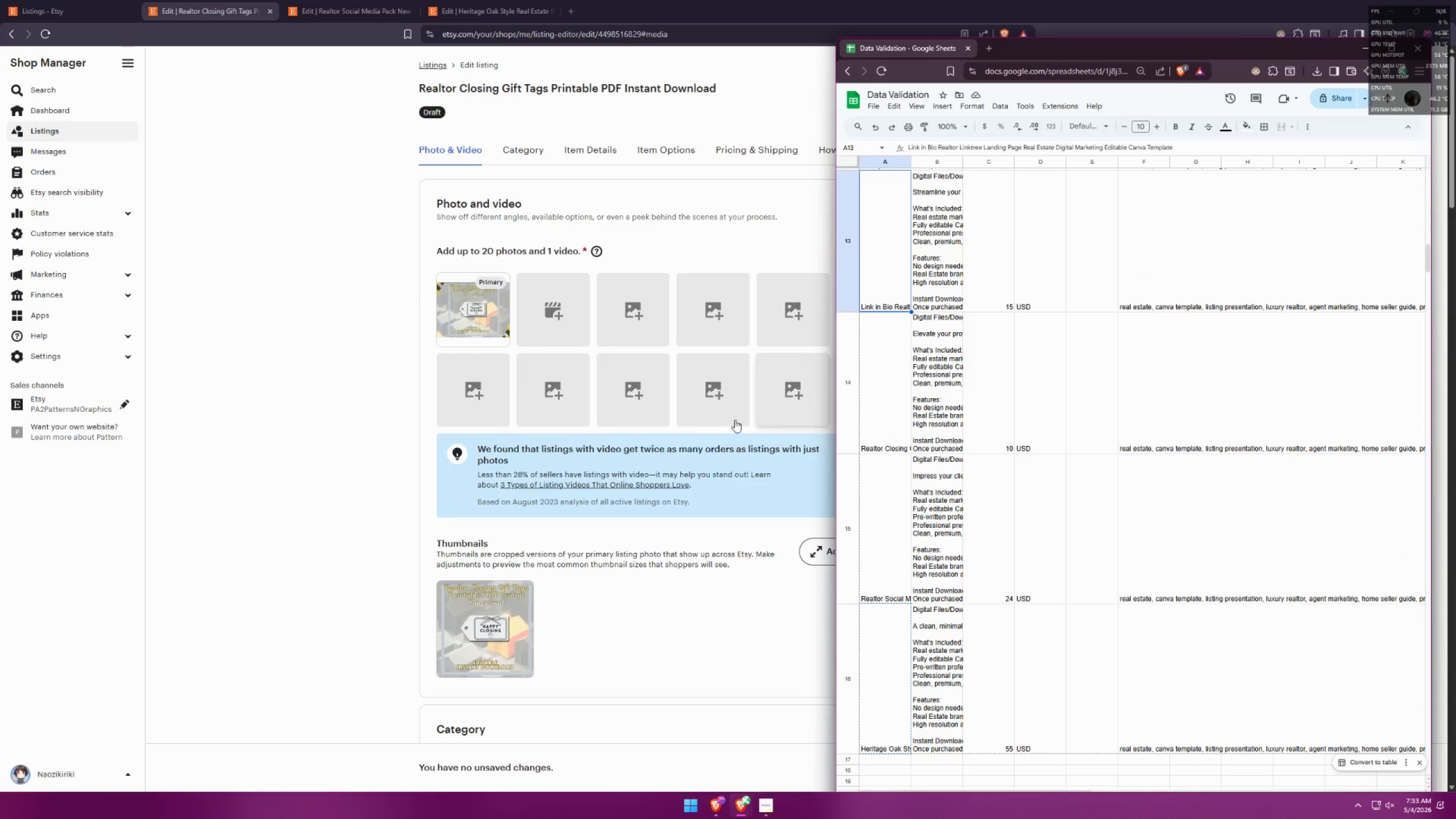 
key(Alt+AltLeft)
 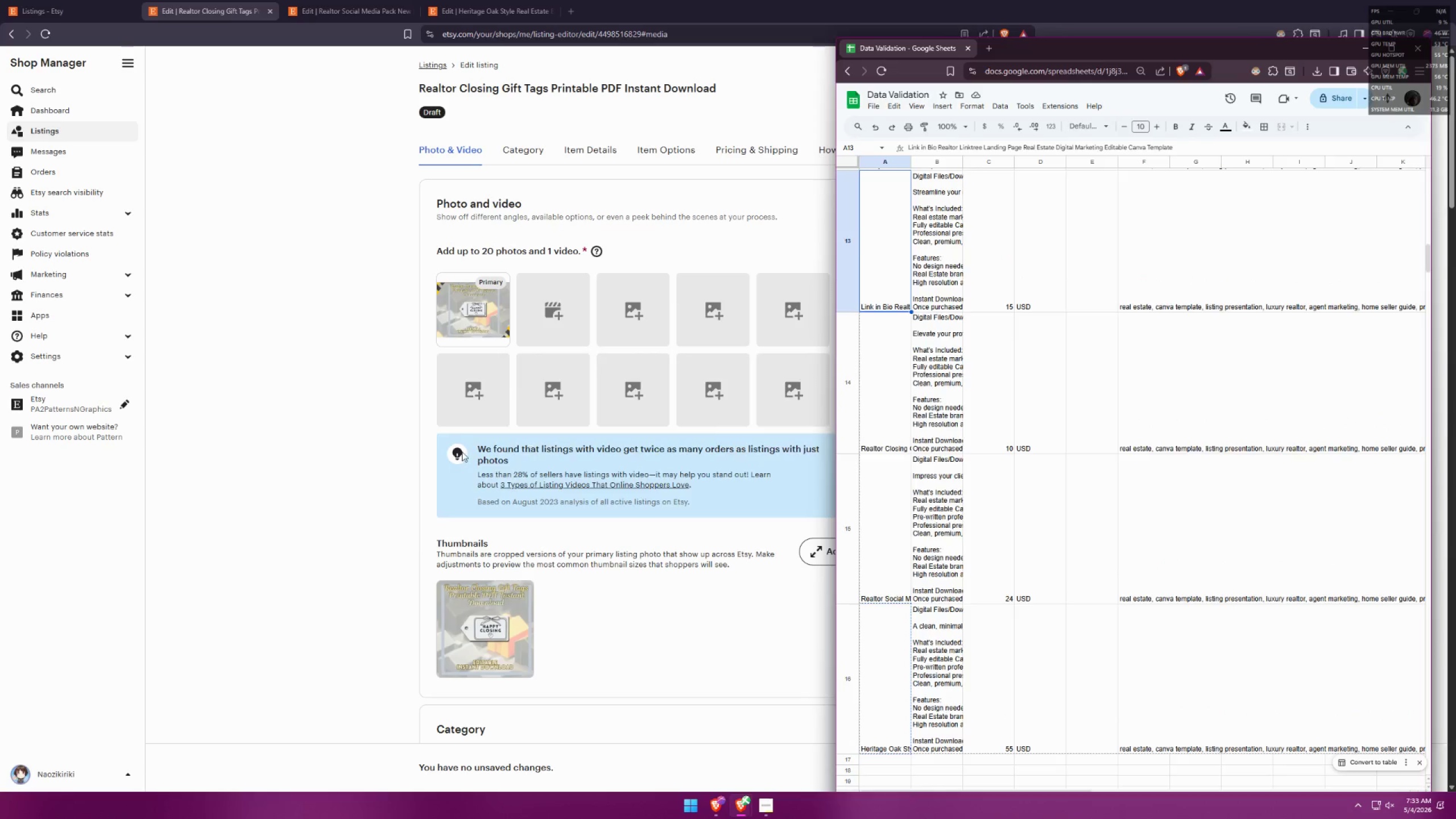 
key(Alt+Tab)
 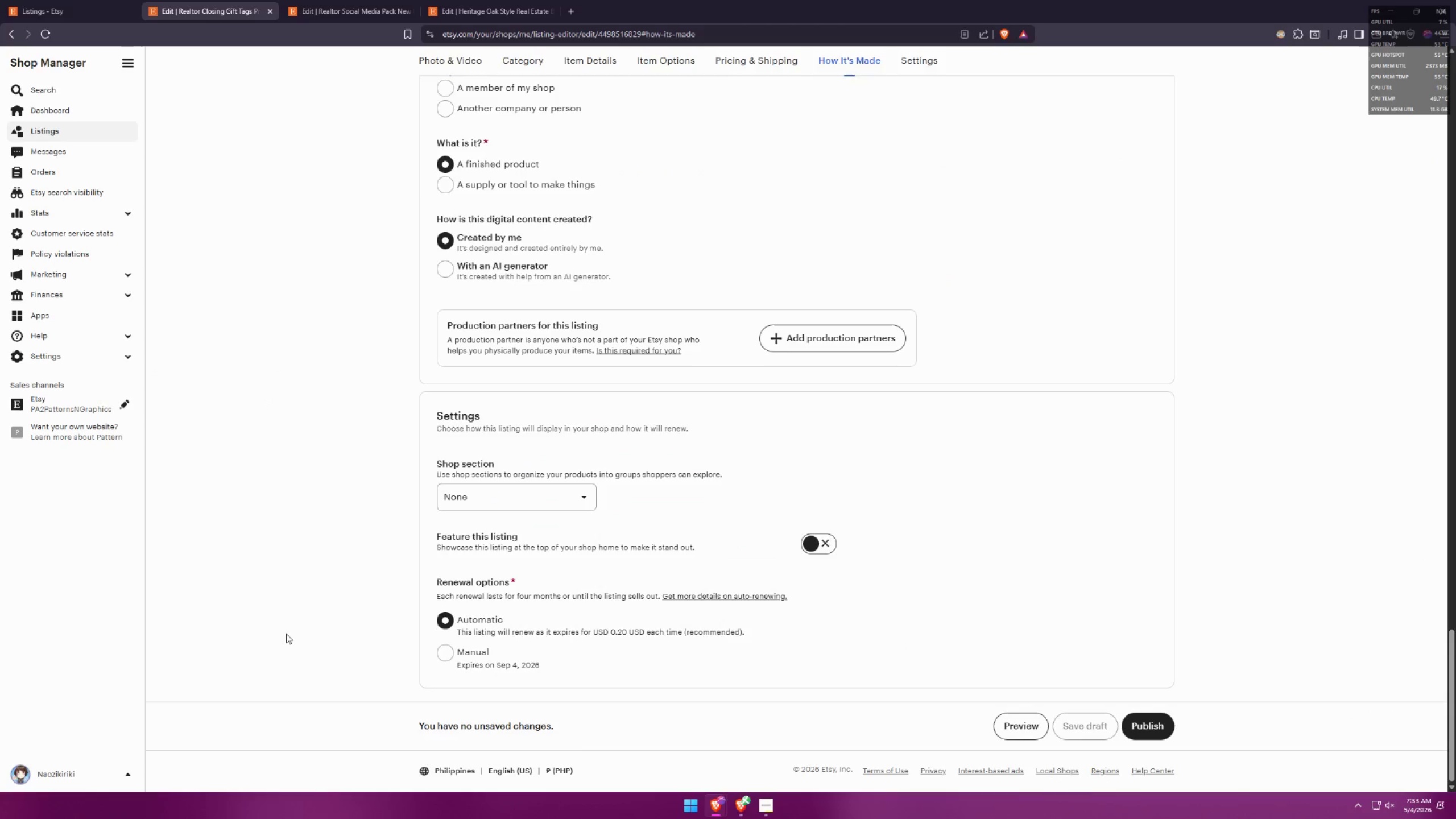 
scroll: coordinate [492, 421], scroll_direction: up, amount: 14.0
 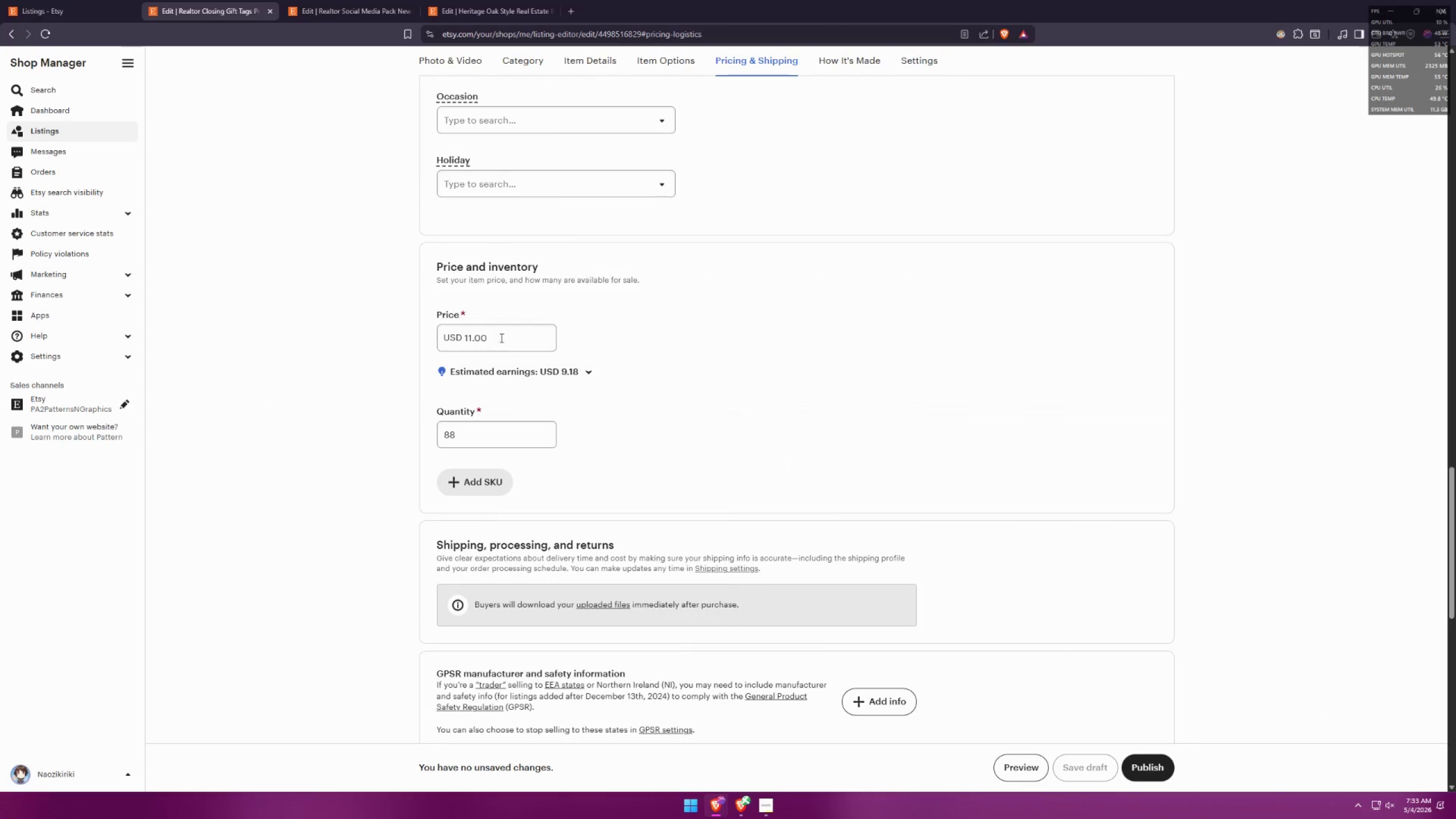 
left_click_drag(start_coordinate=[510, 334], to_coordinate=[320, 318])
 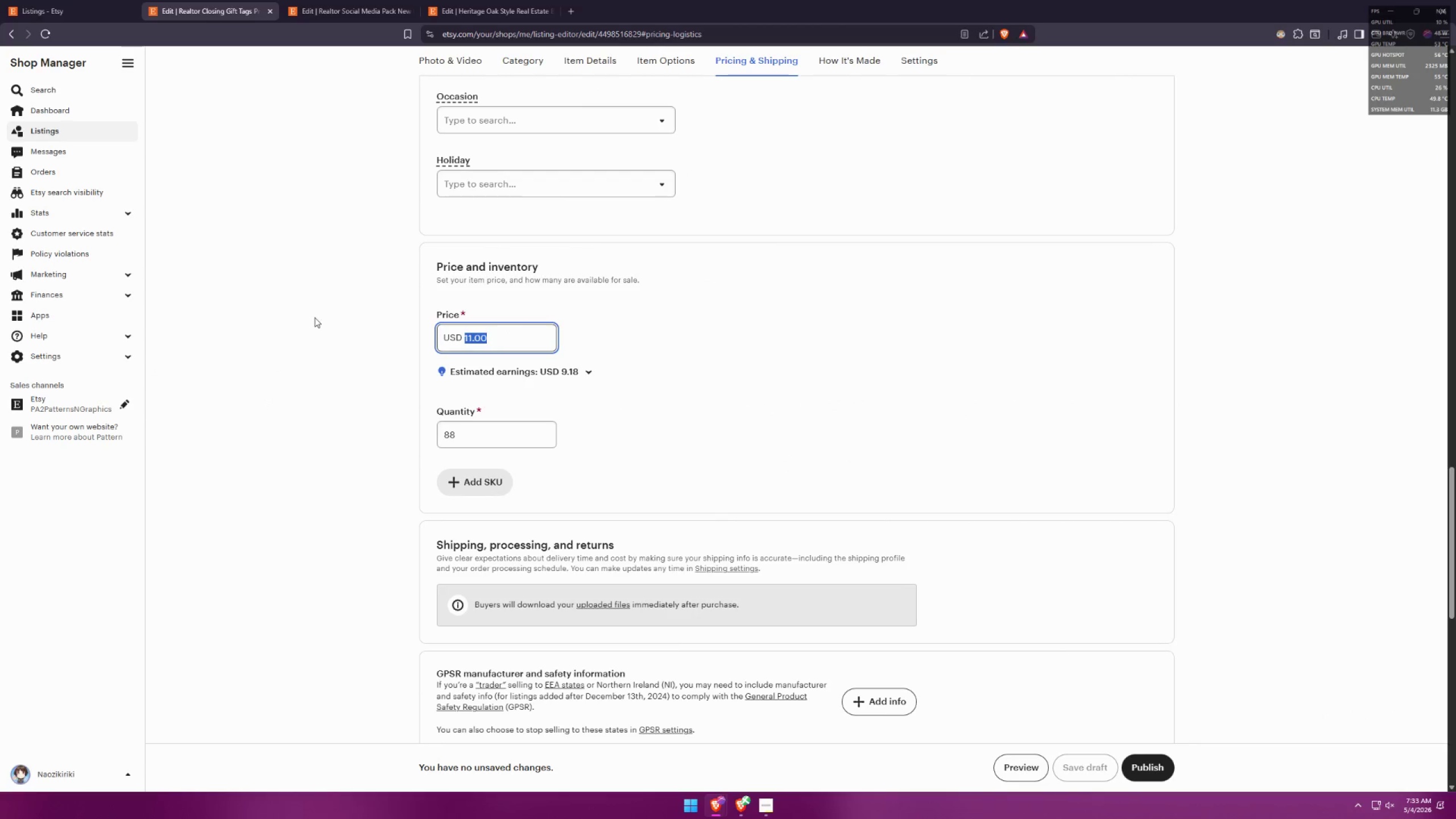 
type(10)
 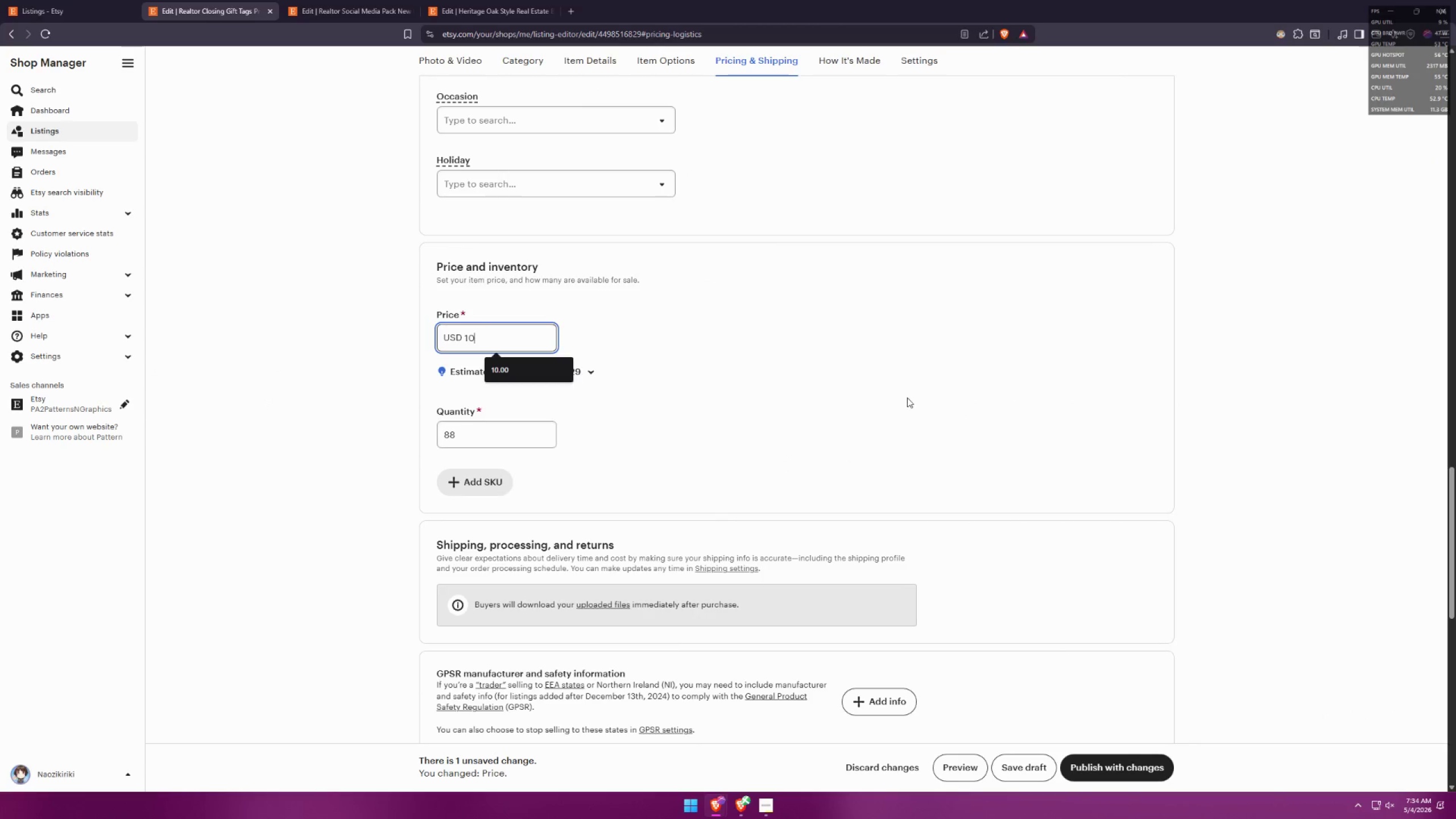 
left_click([958, 371])
 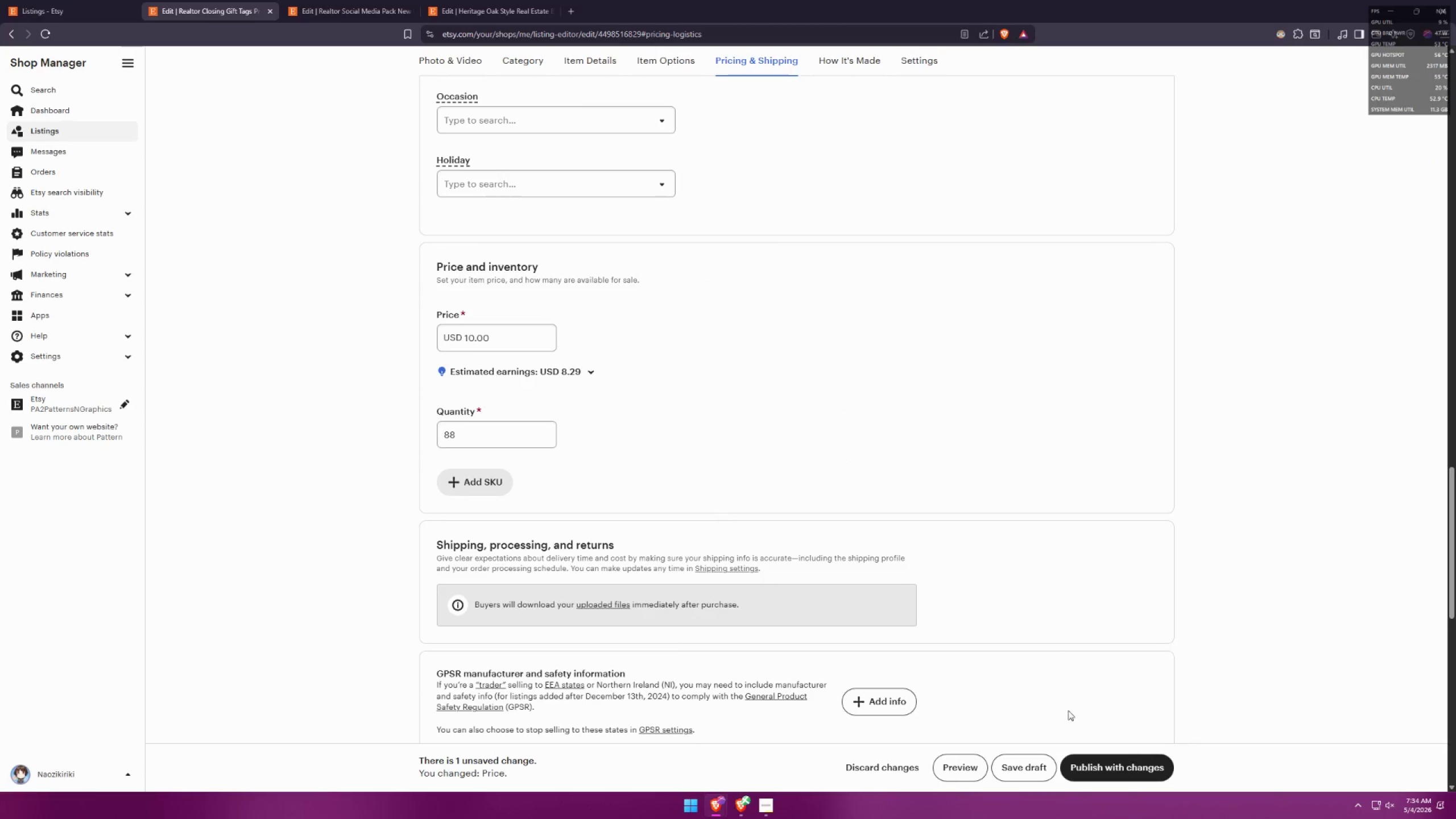 
left_click([1033, 762])
 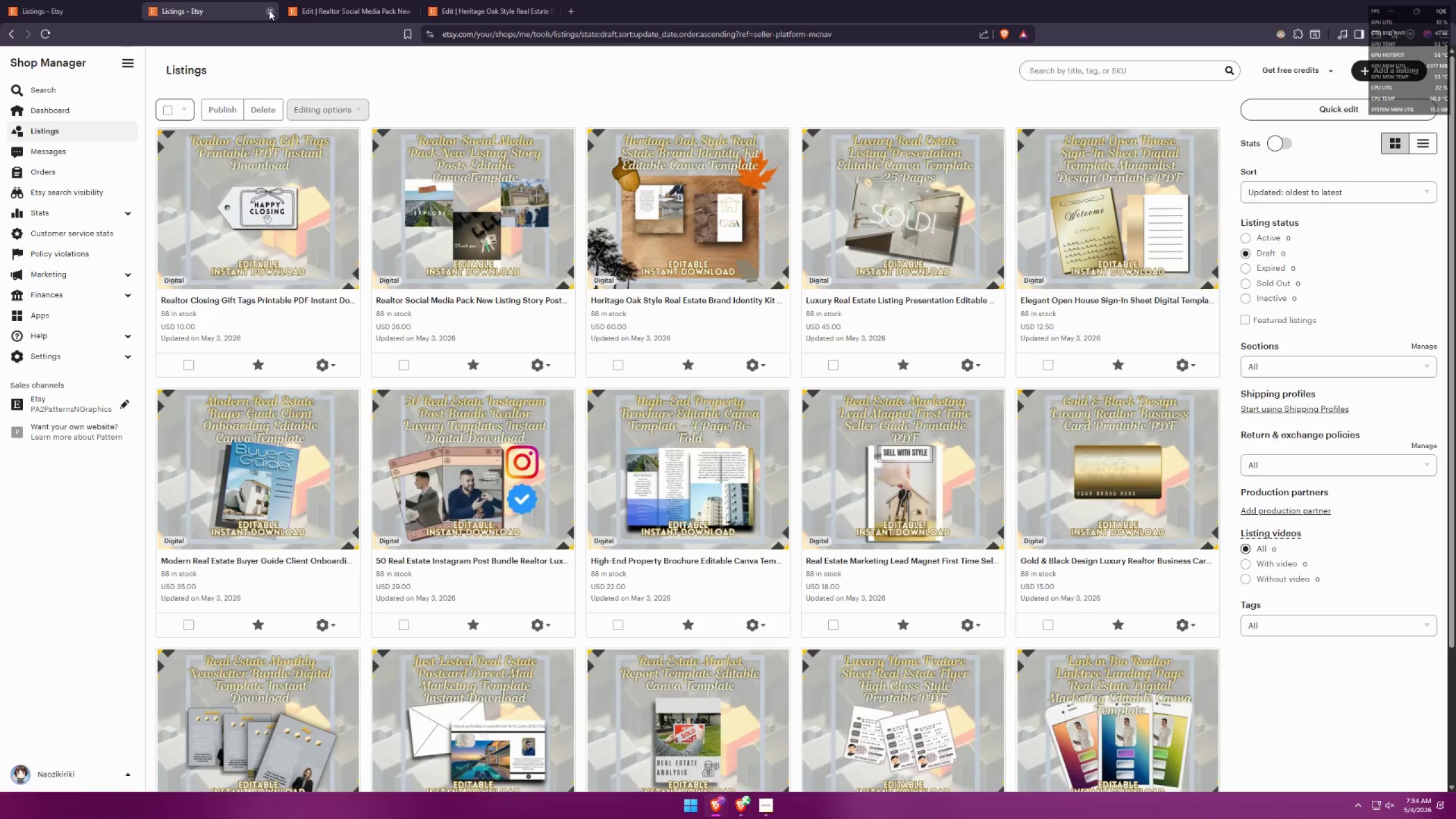 
left_click([269, 10])
 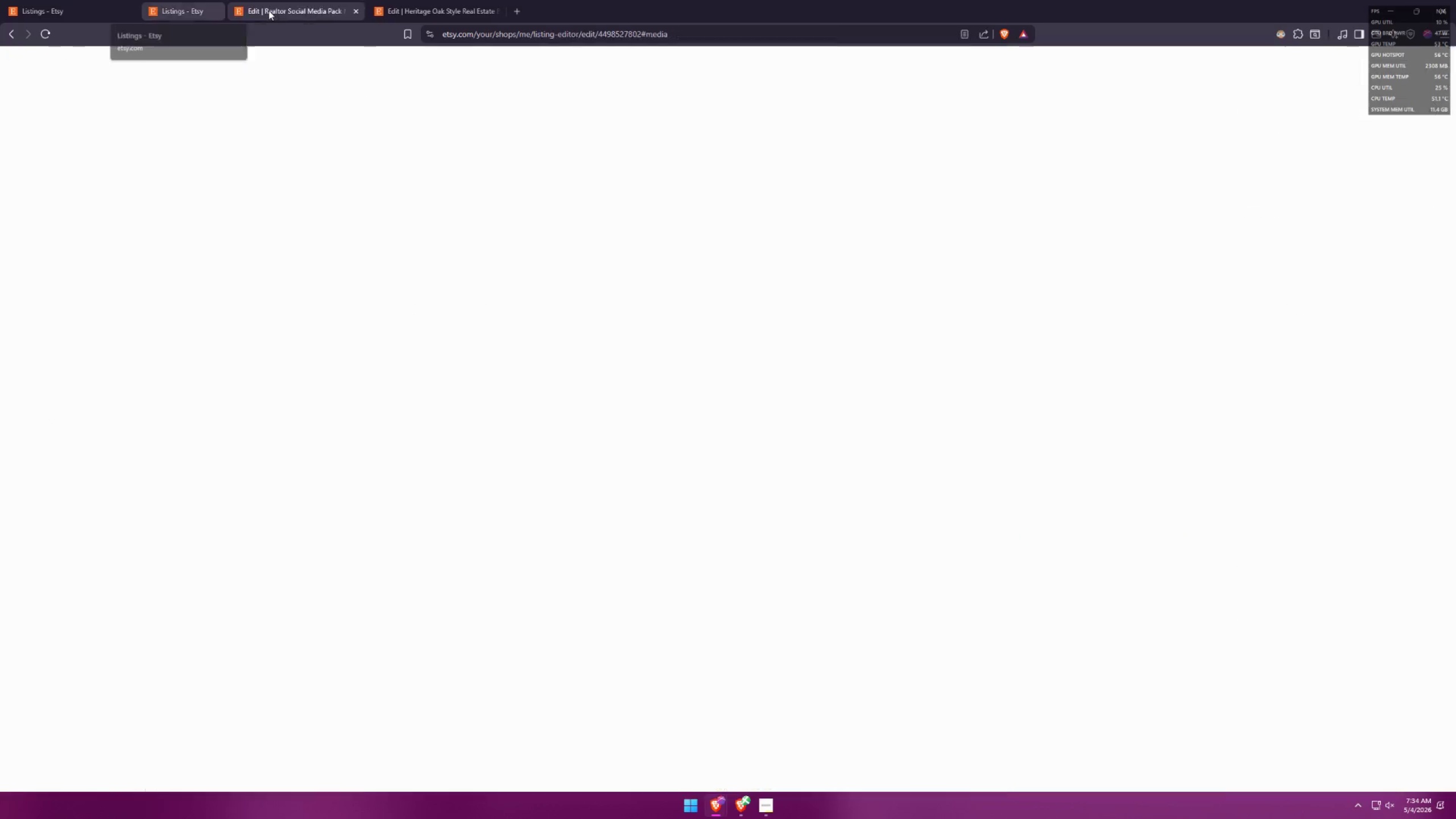 
key(Alt+AltLeft)
 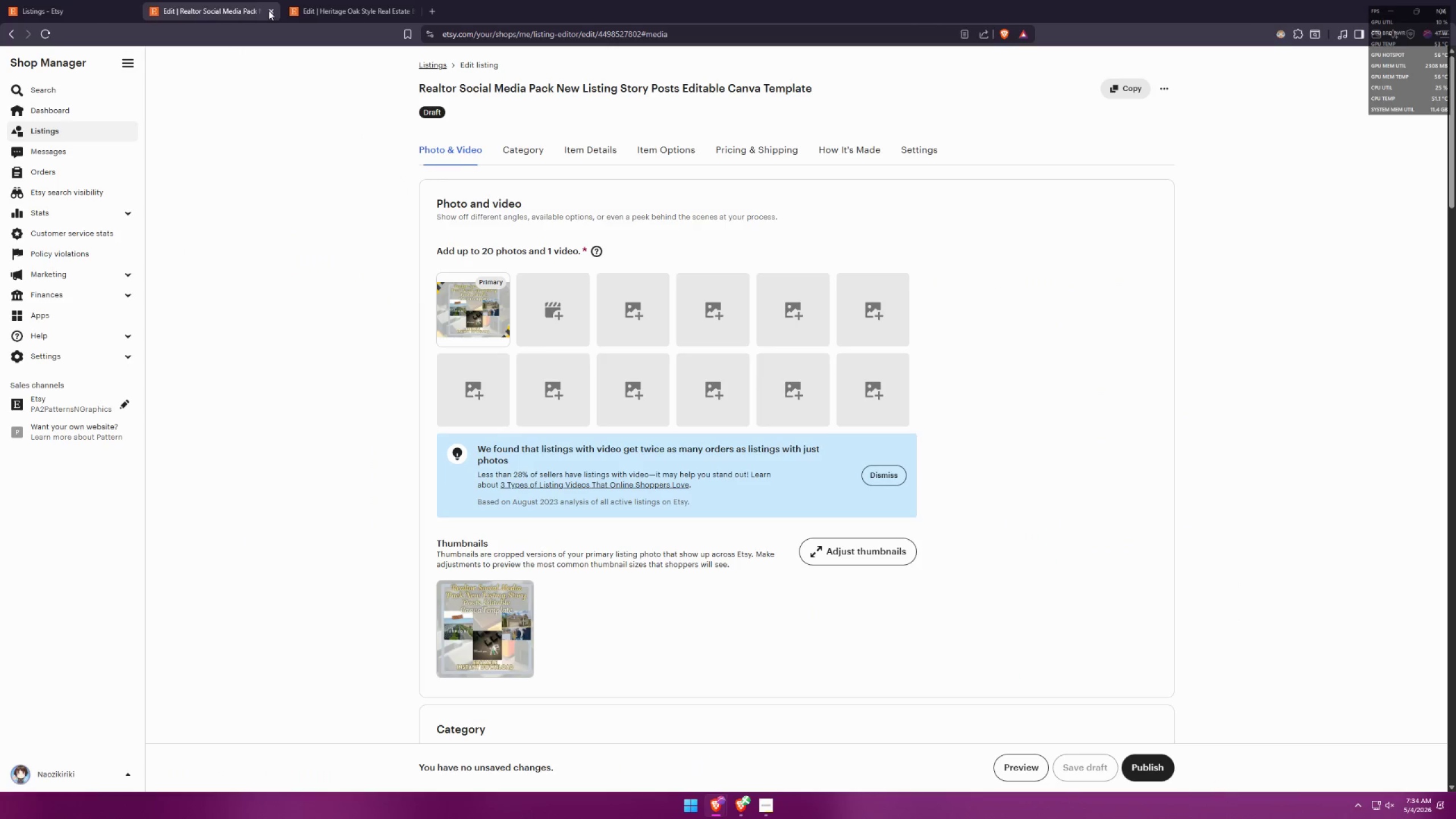 
key(Alt+CapsLock)
 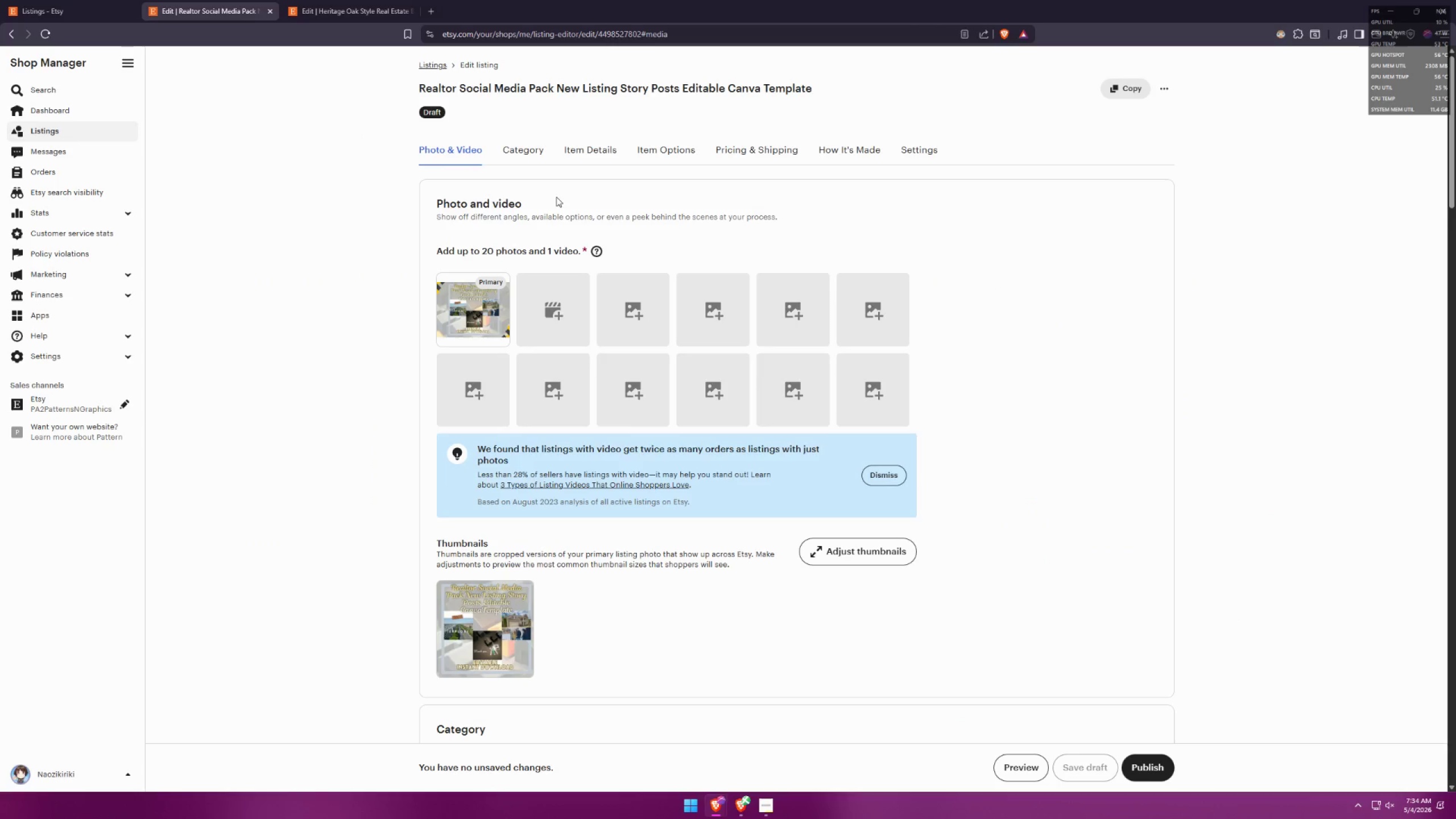 
key(Alt+AltLeft)
 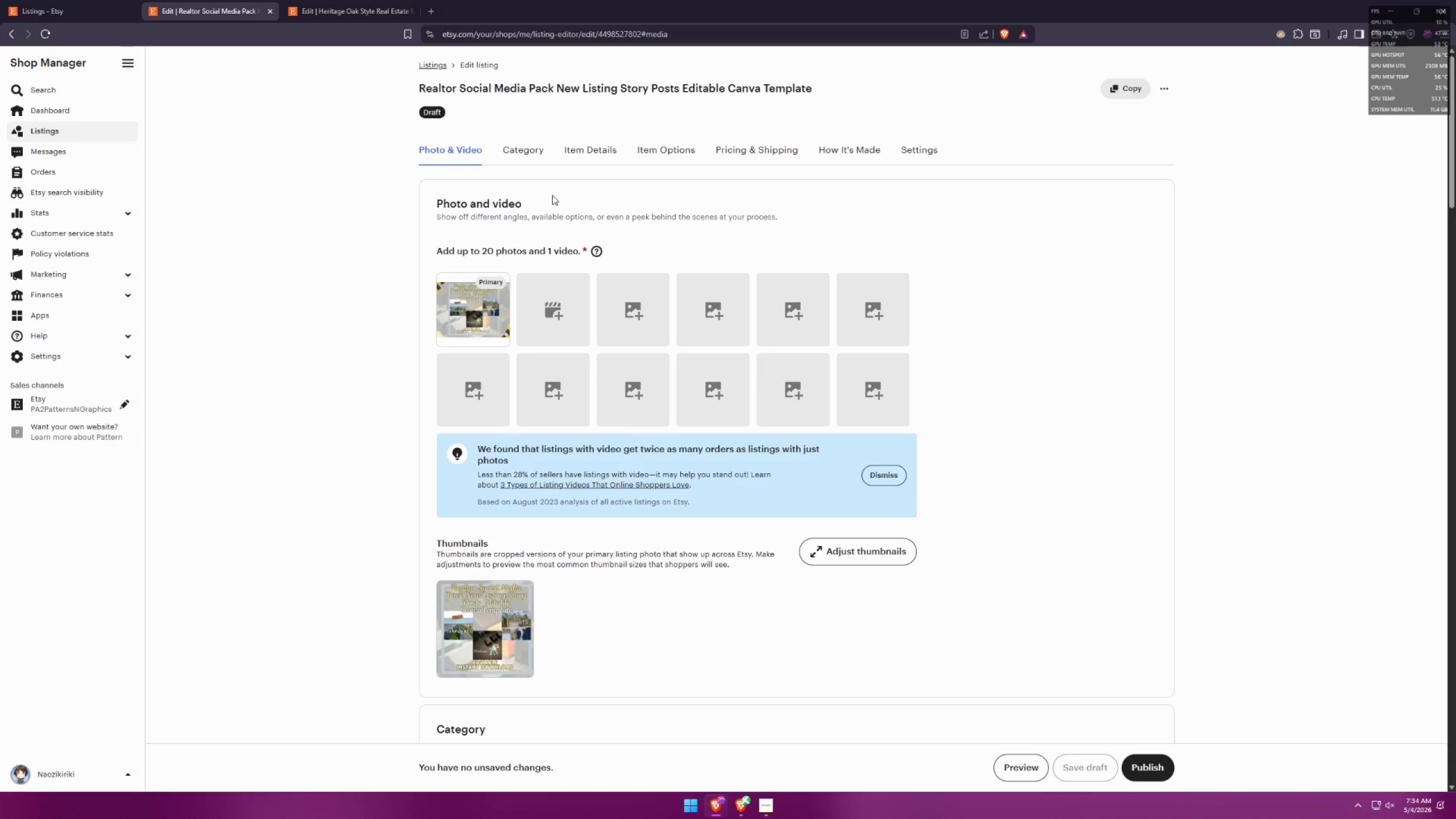 
key(Alt+CapsLock)
 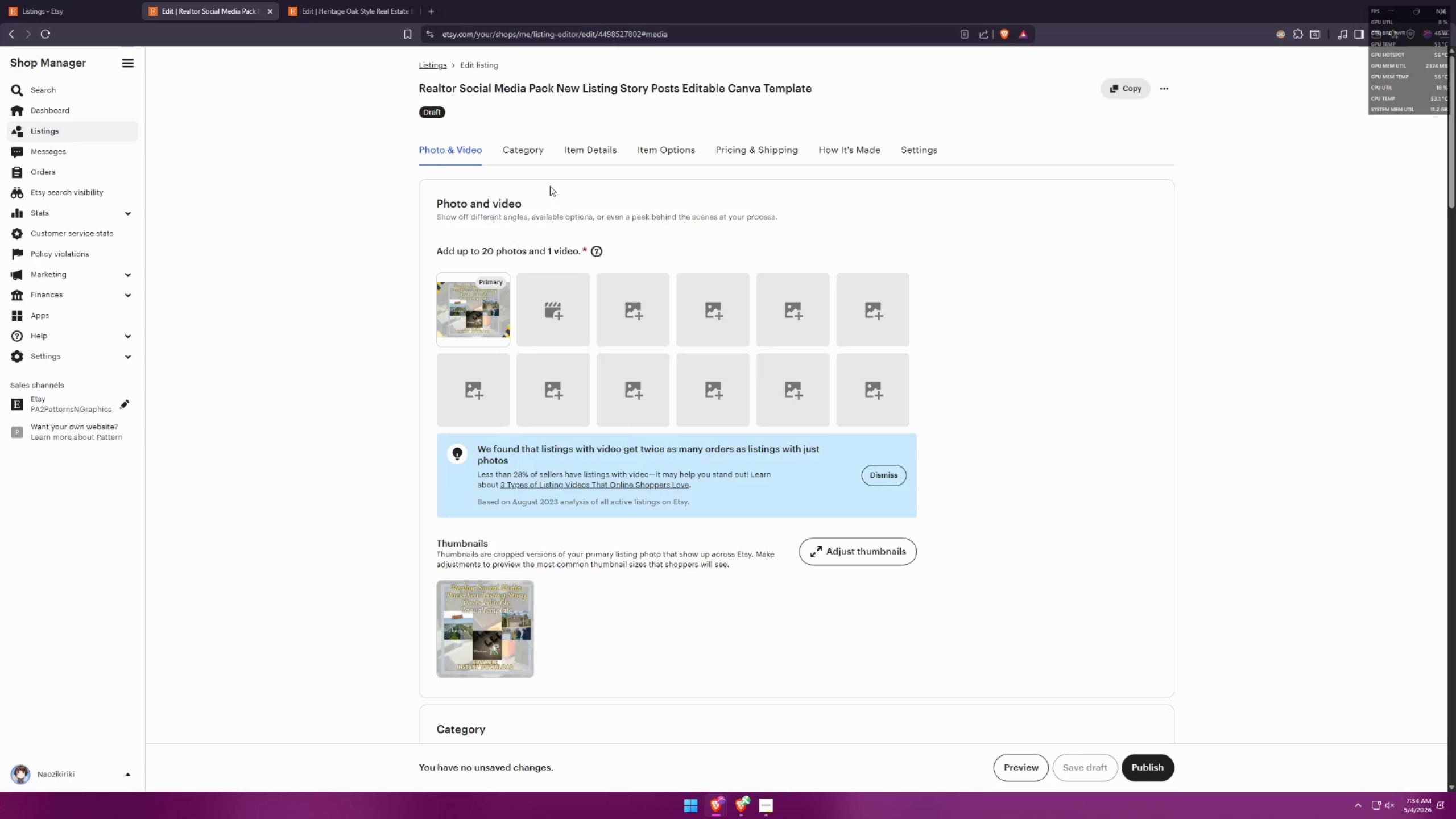 
key(Alt+AltLeft)
 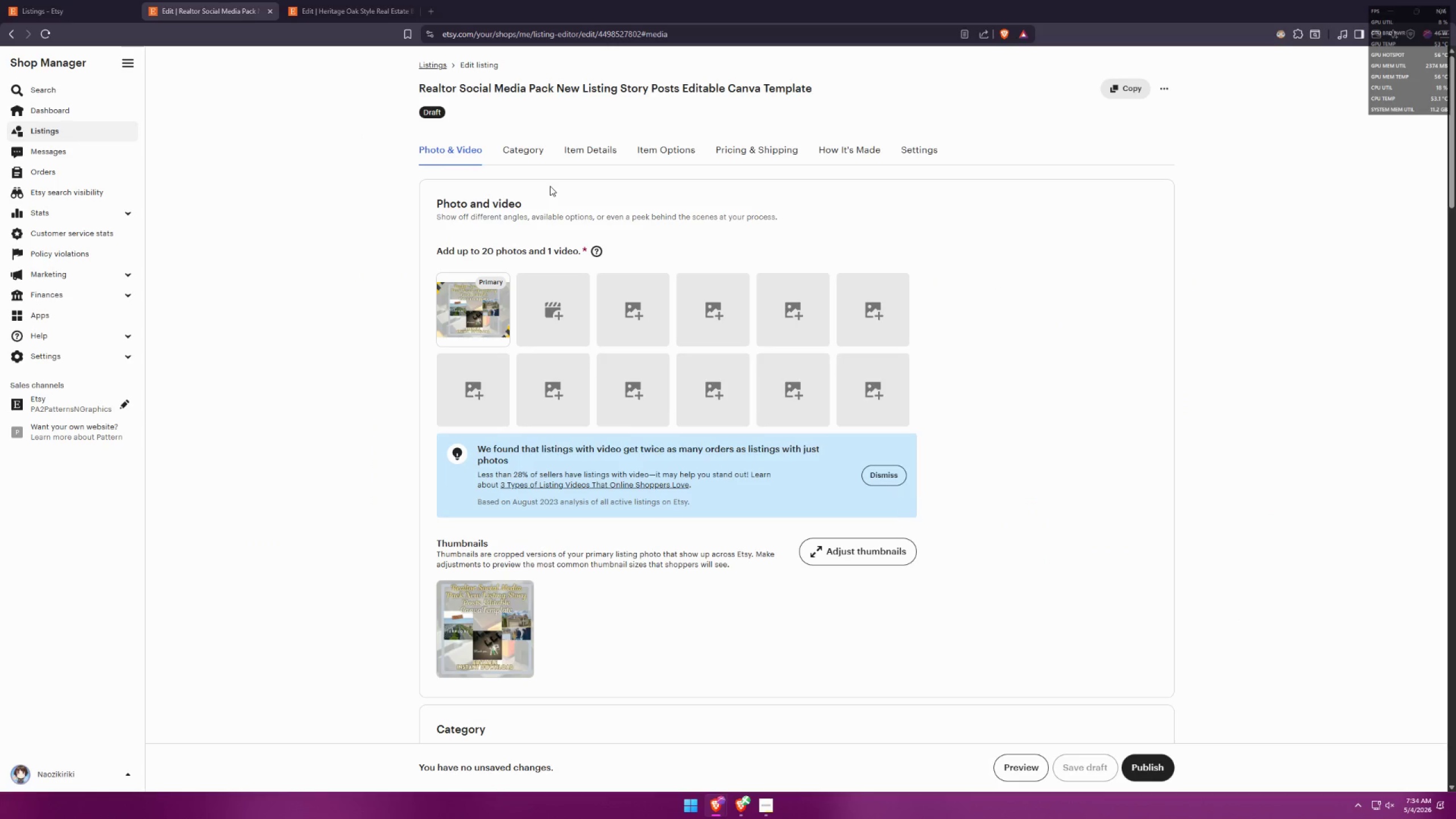 
key(Alt+Tab)
 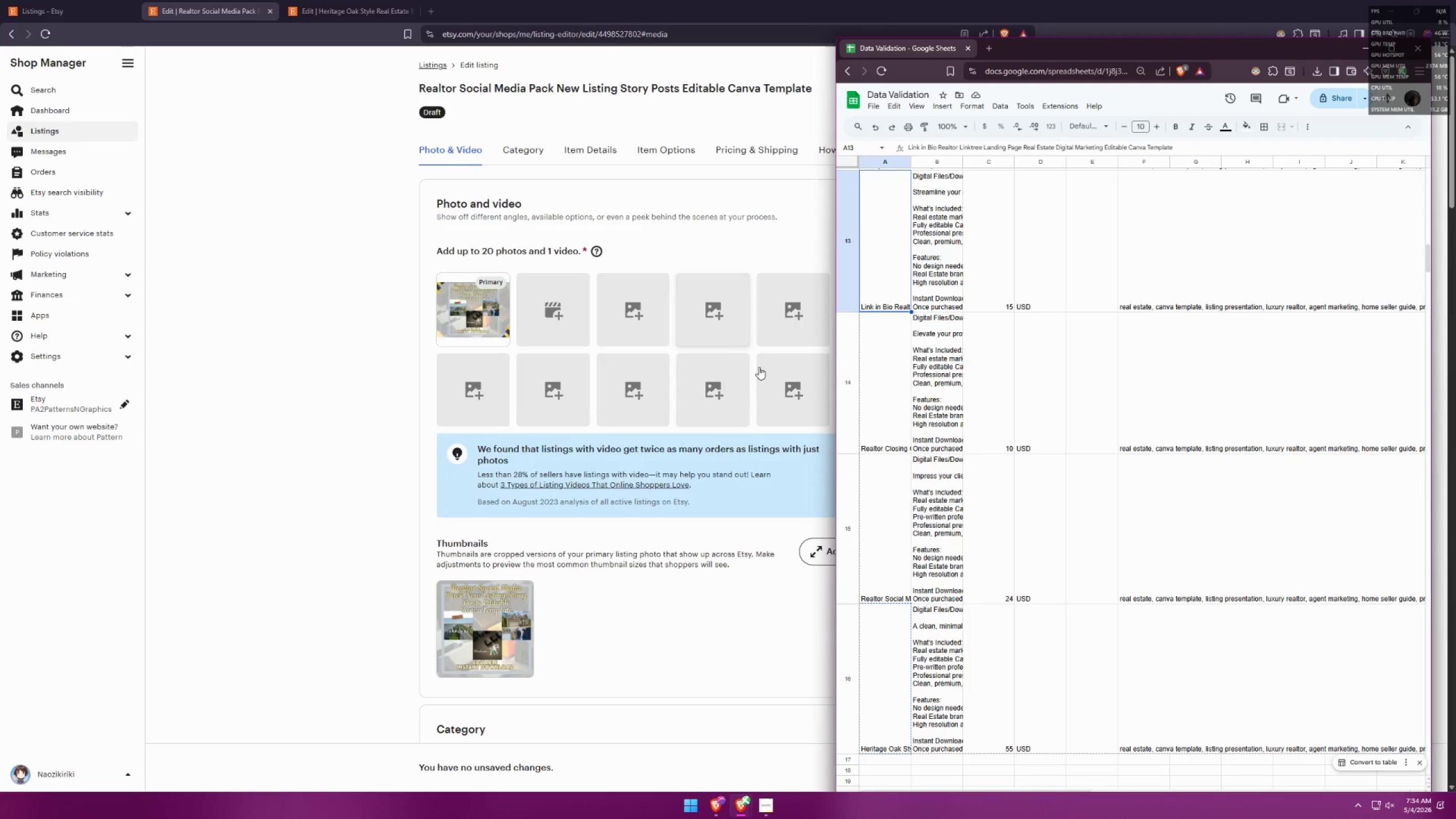 
left_click([911, 408])
 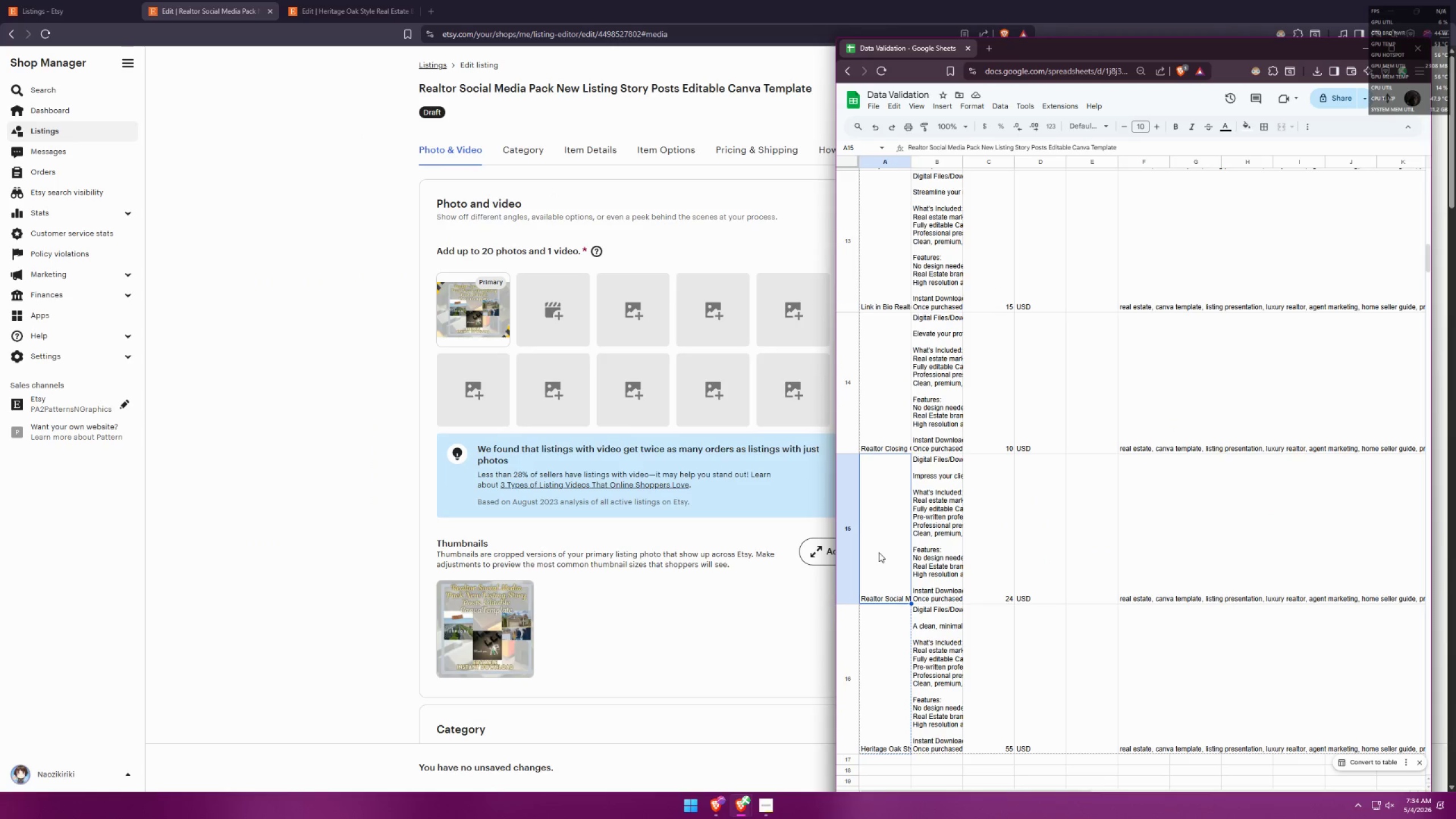 
wait(8.73)
 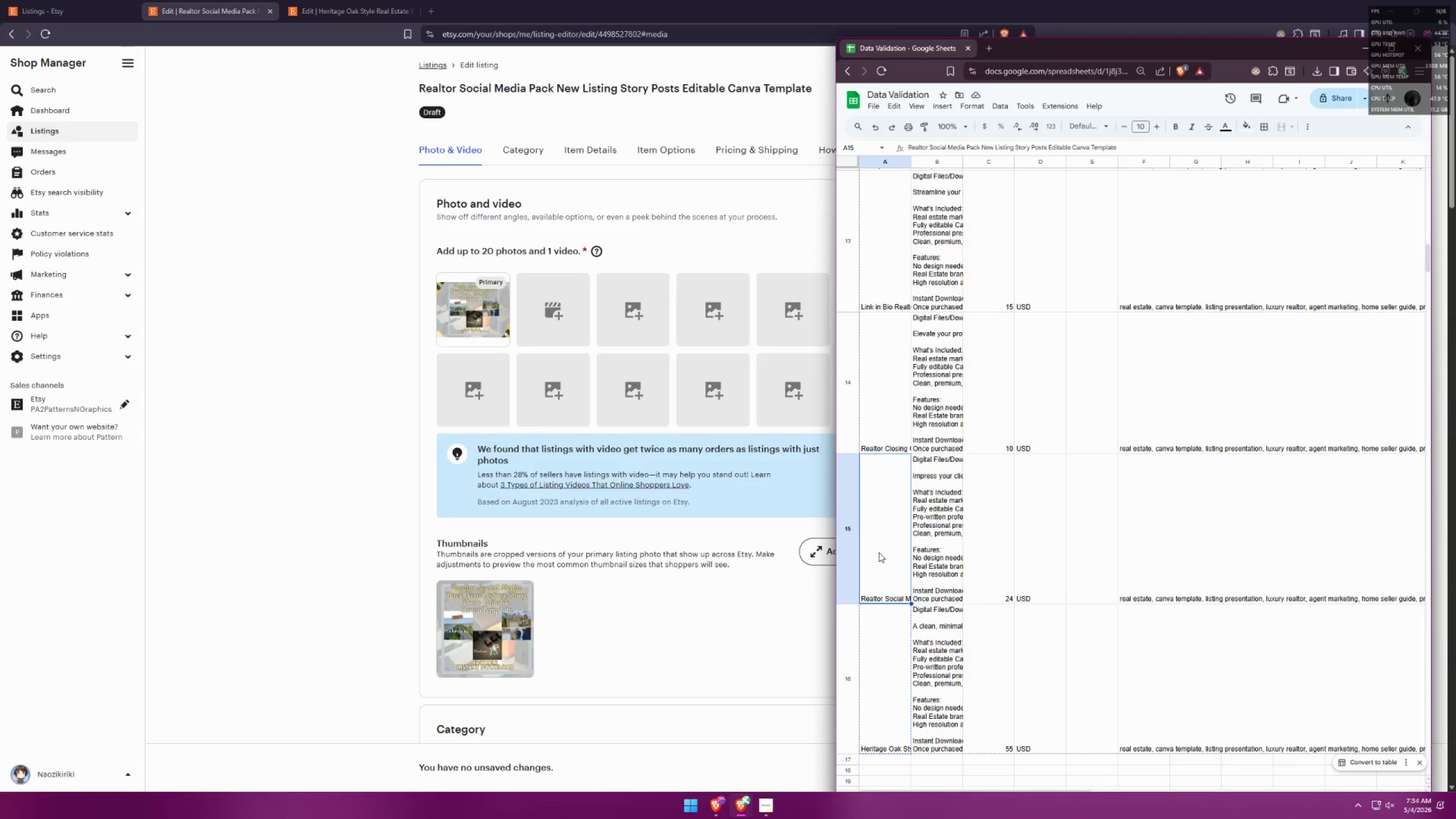 
key(Alt+AltLeft)
 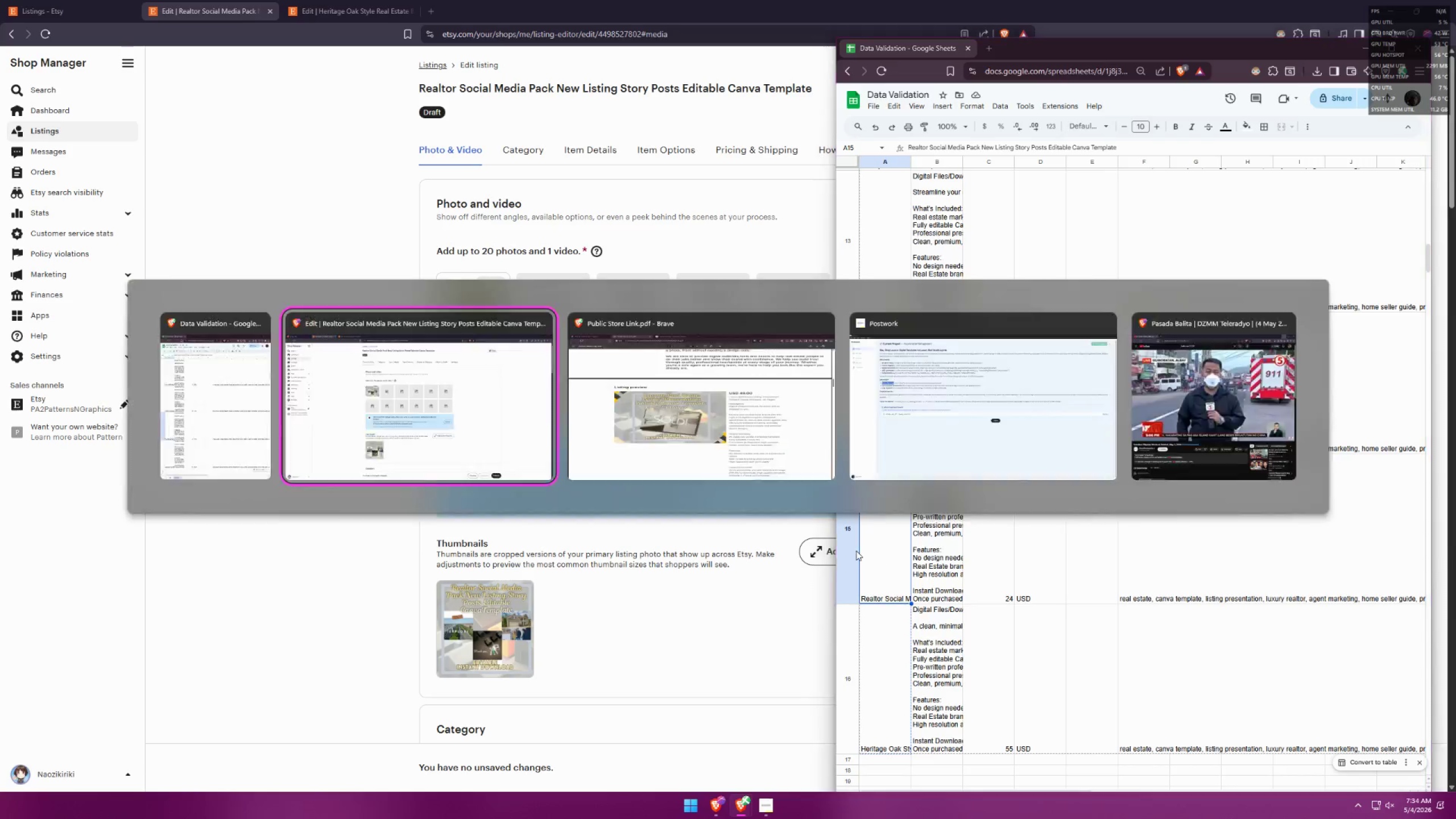 
key(Alt+Tab)
 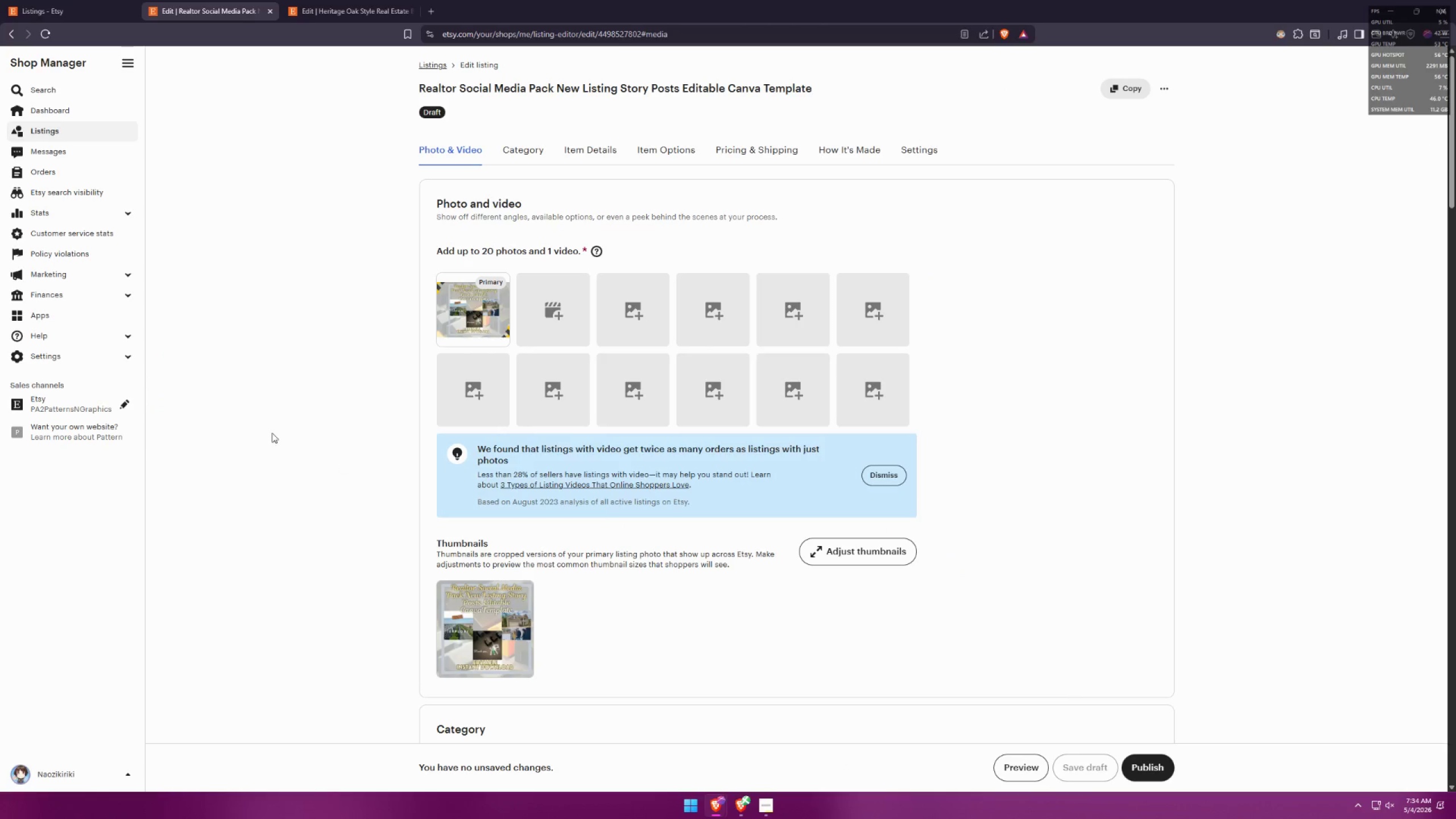 
scroll: coordinate [295, 317], scroll_direction: down, amount: 35.0
 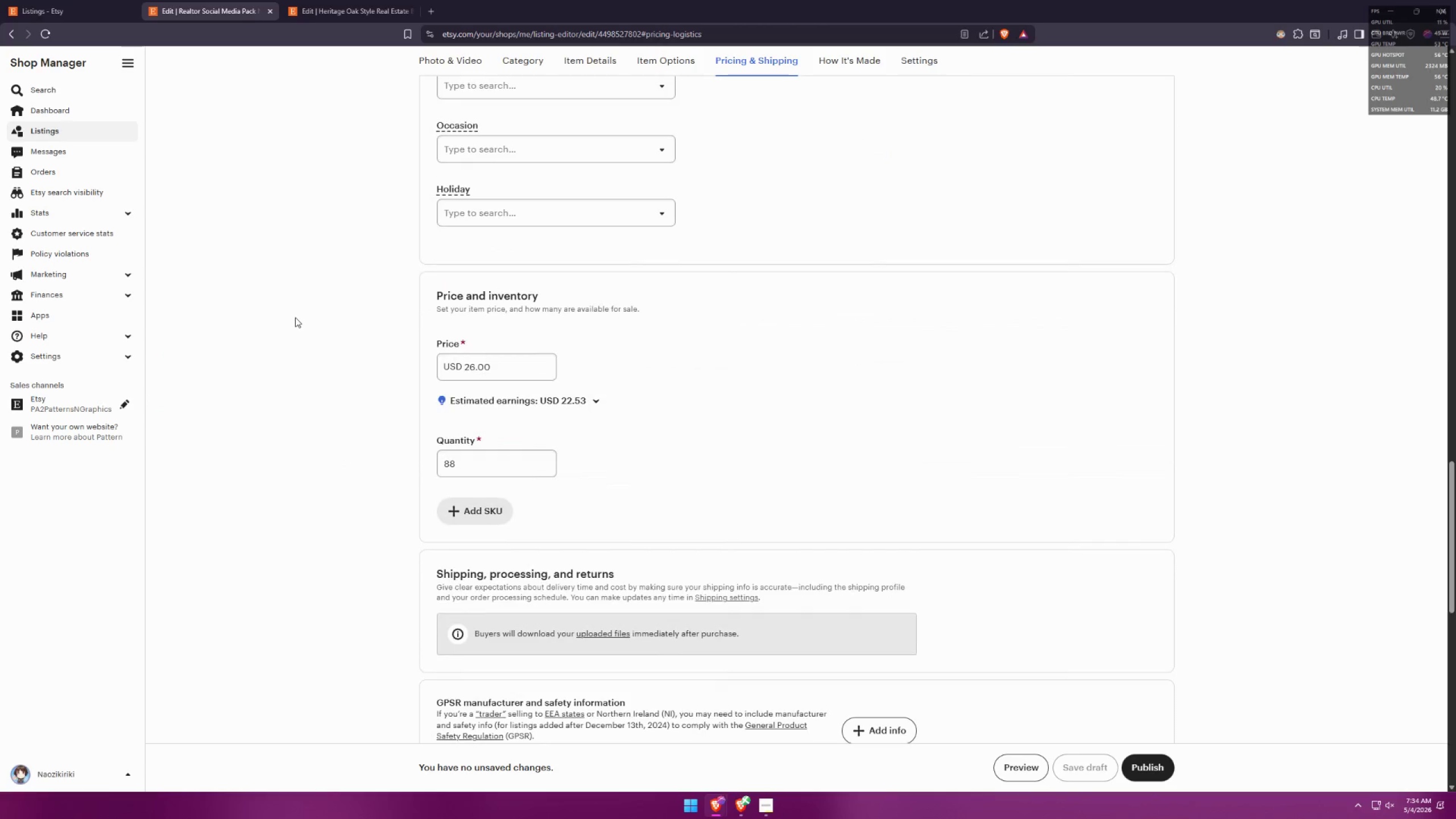 
key(Alt+AltLeft)
 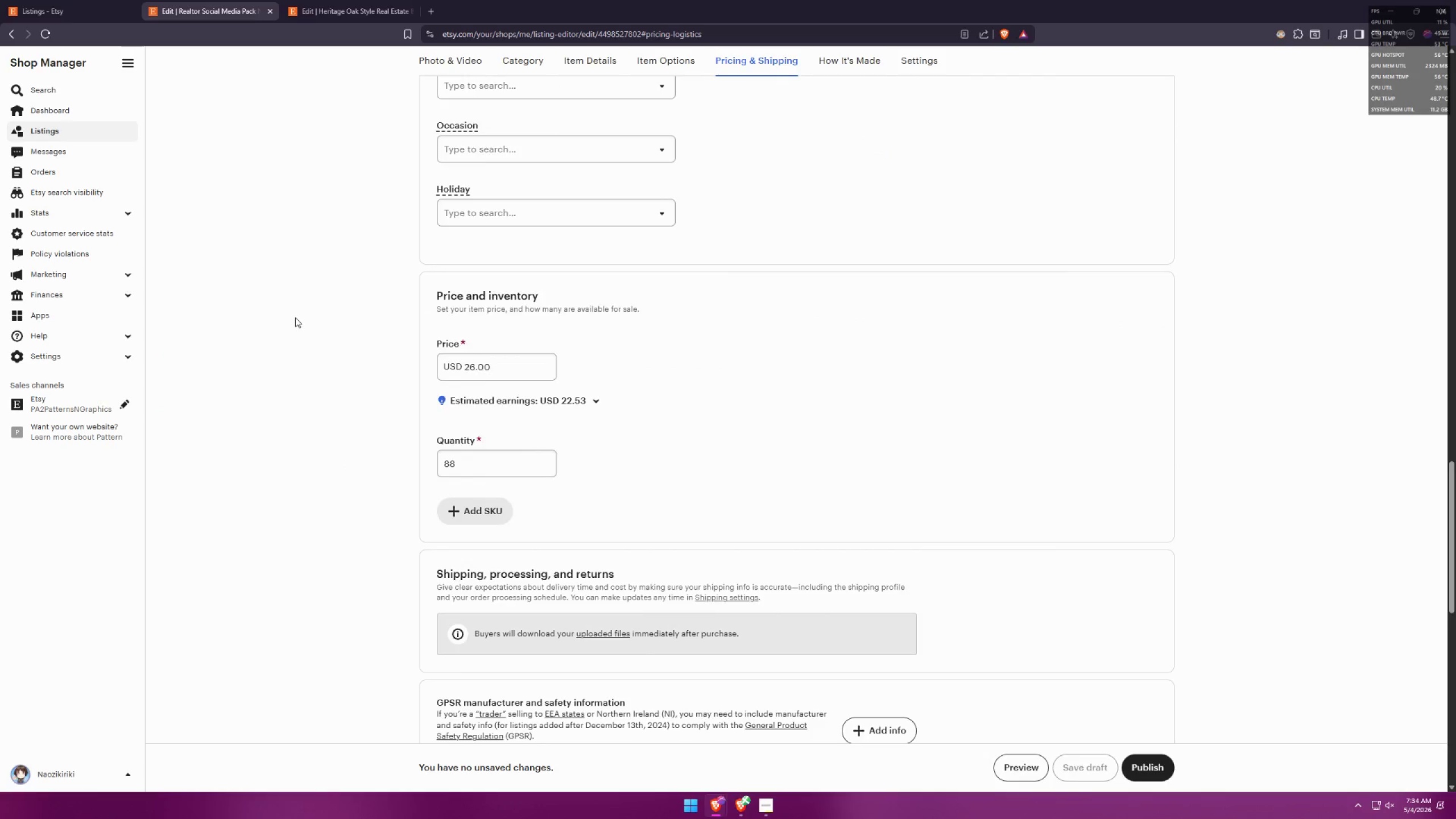 
key(Alt+Tab)
 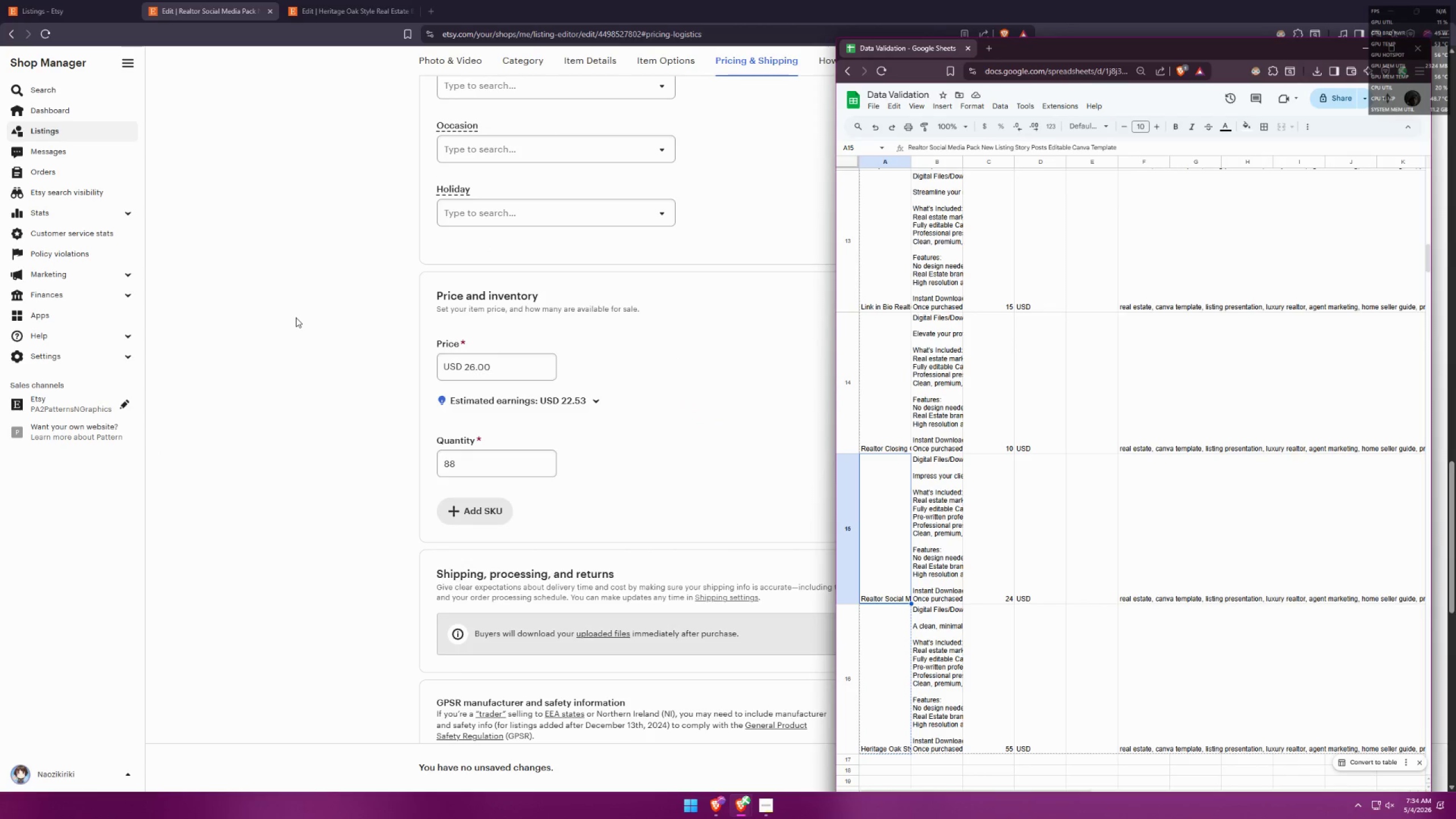 
key(Alt+AltLeft)
 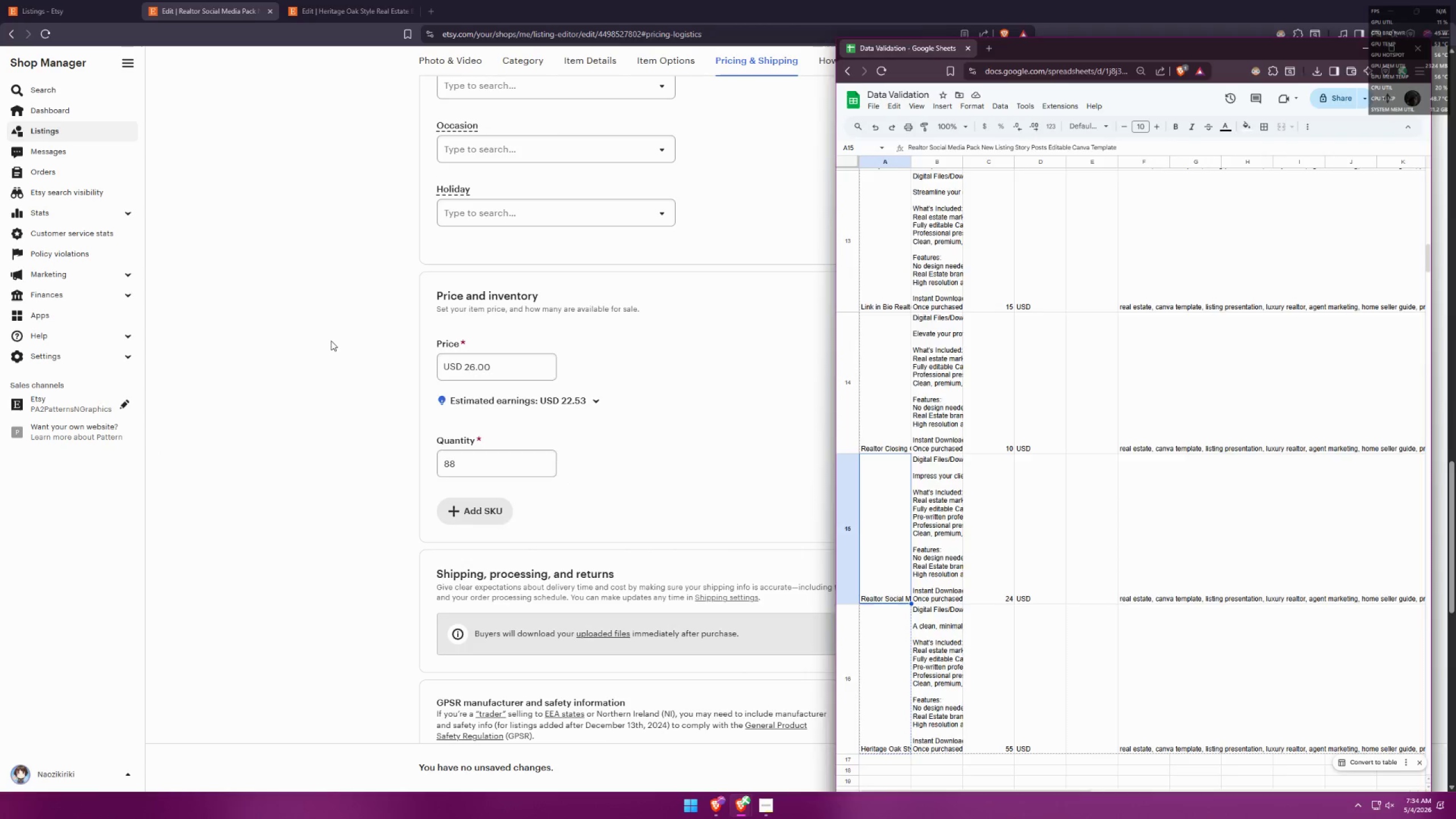 
key(Tab)
type(24)
 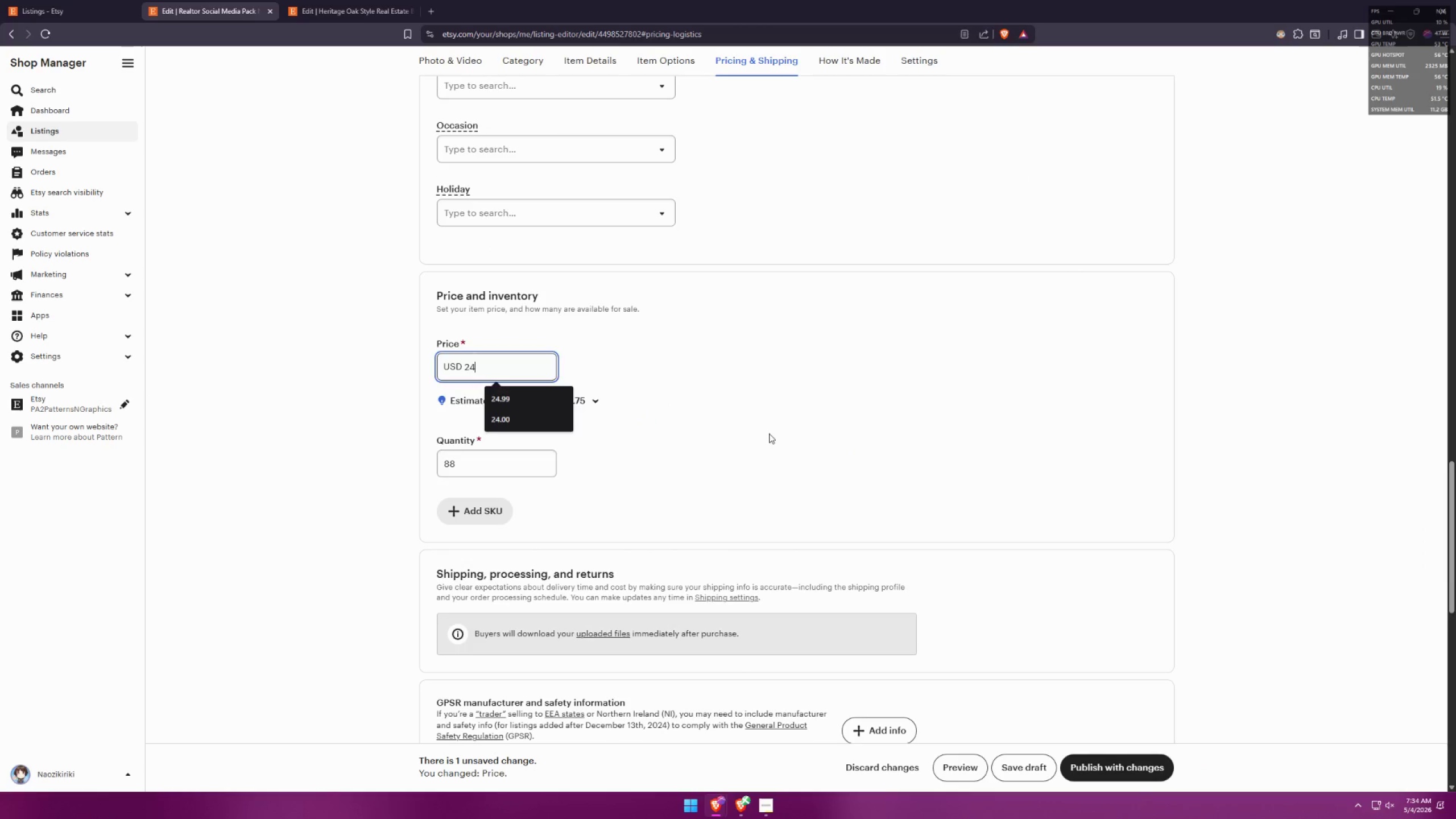 
left_click_drag(start_coordinate=[500, 351], to_coordinate=[364, 355])
 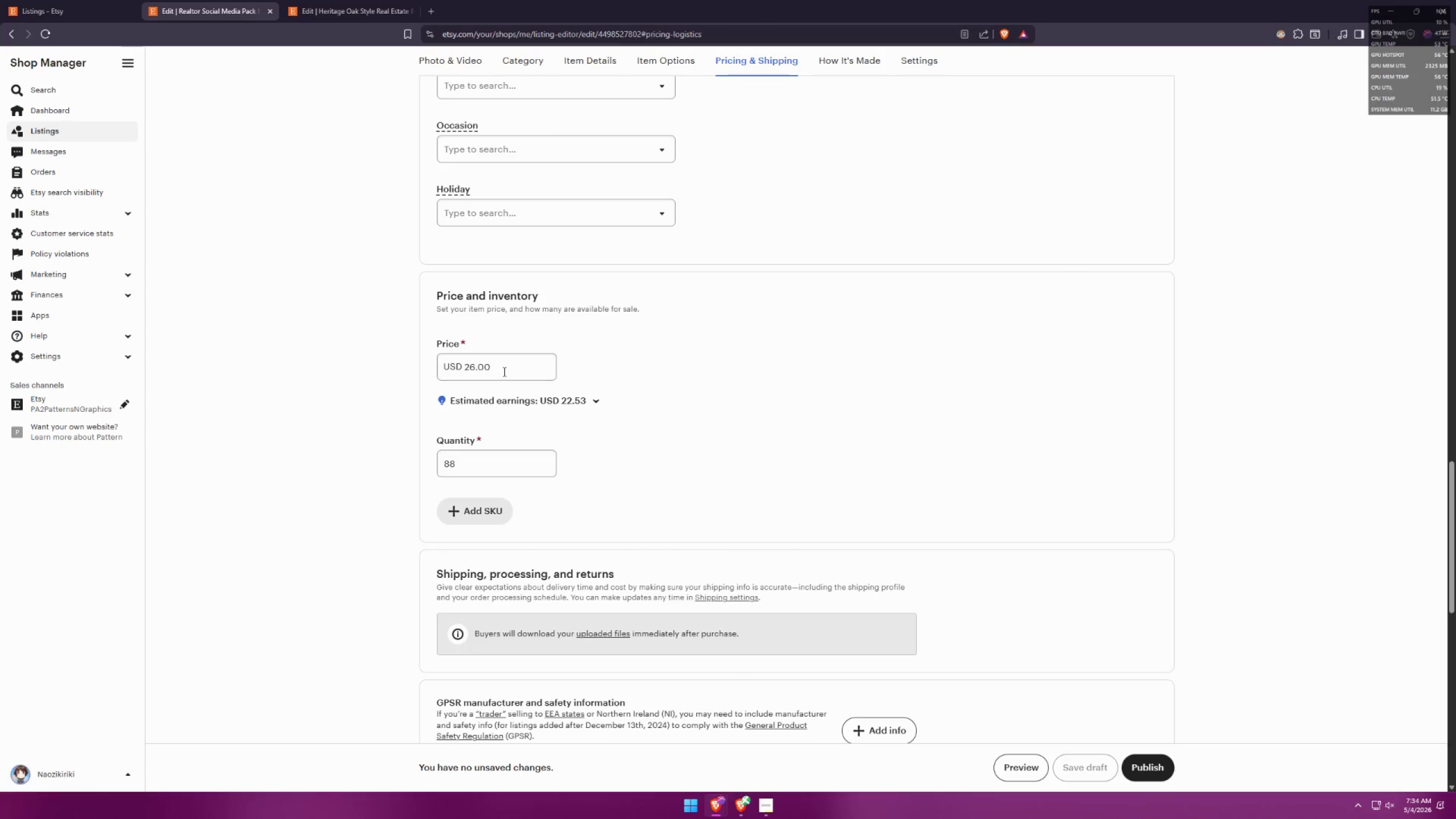 
left_click_drag(start_coordinate=[515, 370], to_coordinate=[305, 357])
 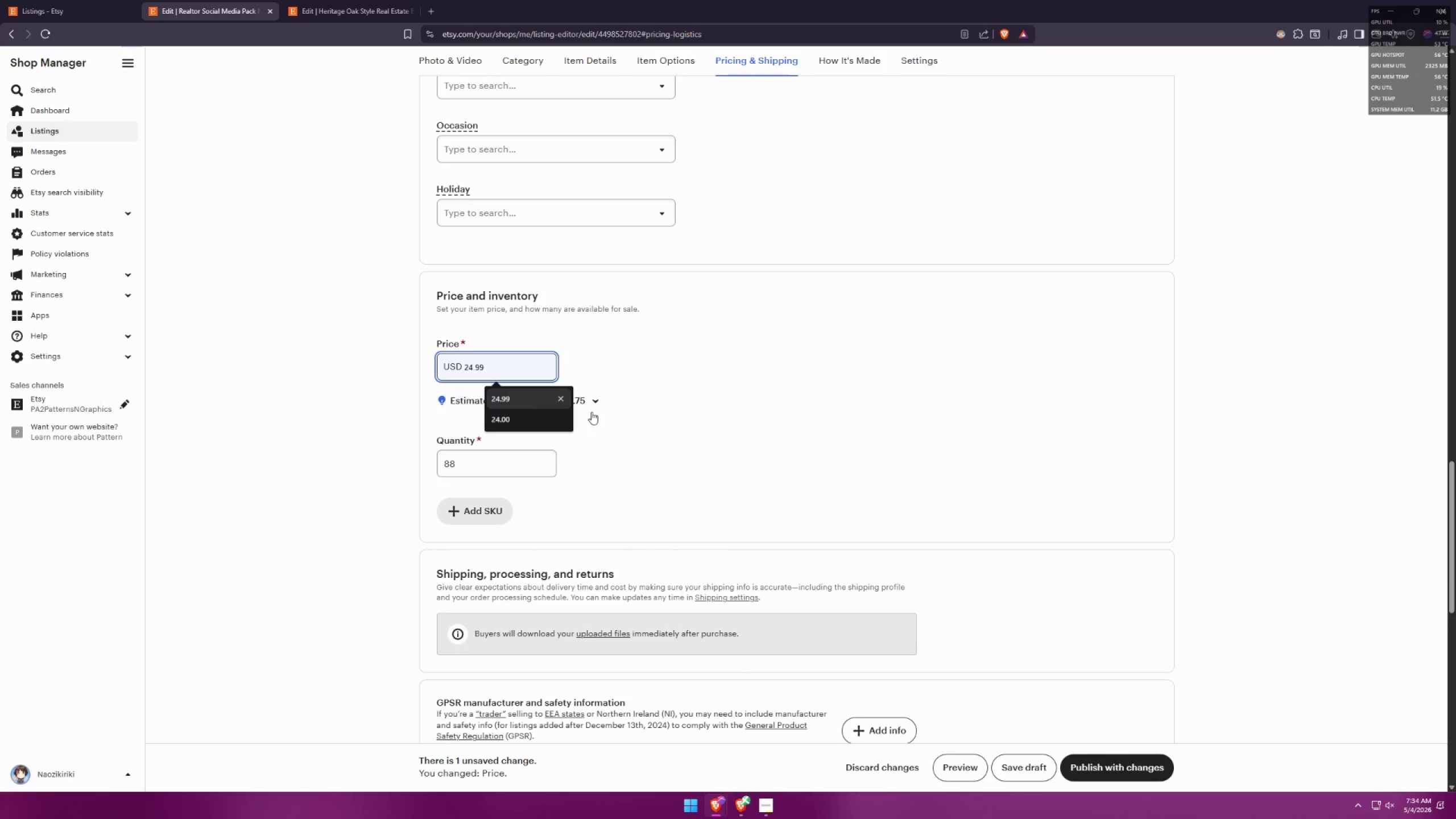 
left_click([772, 432])
 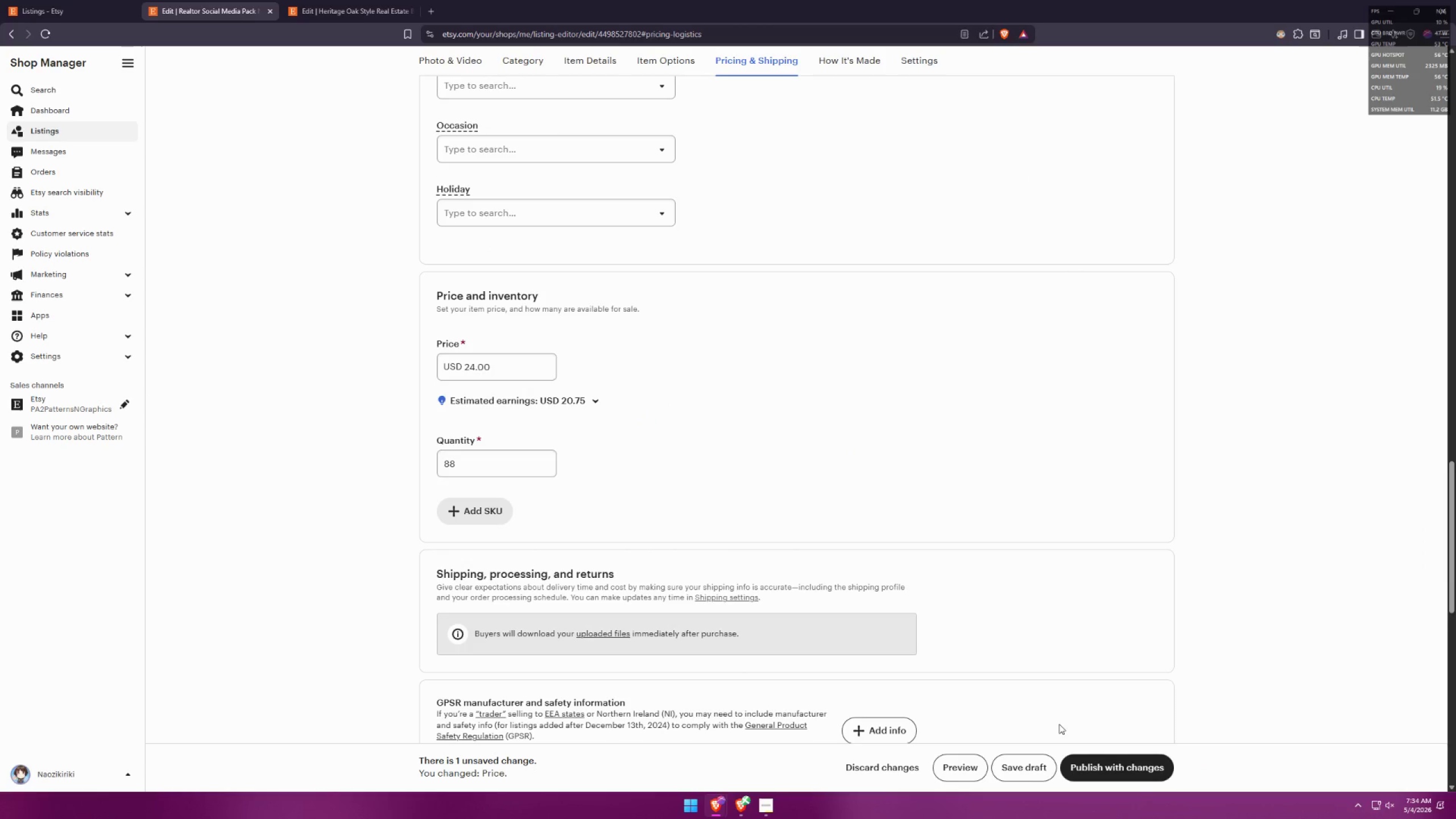 
left_click([1024, 769])
 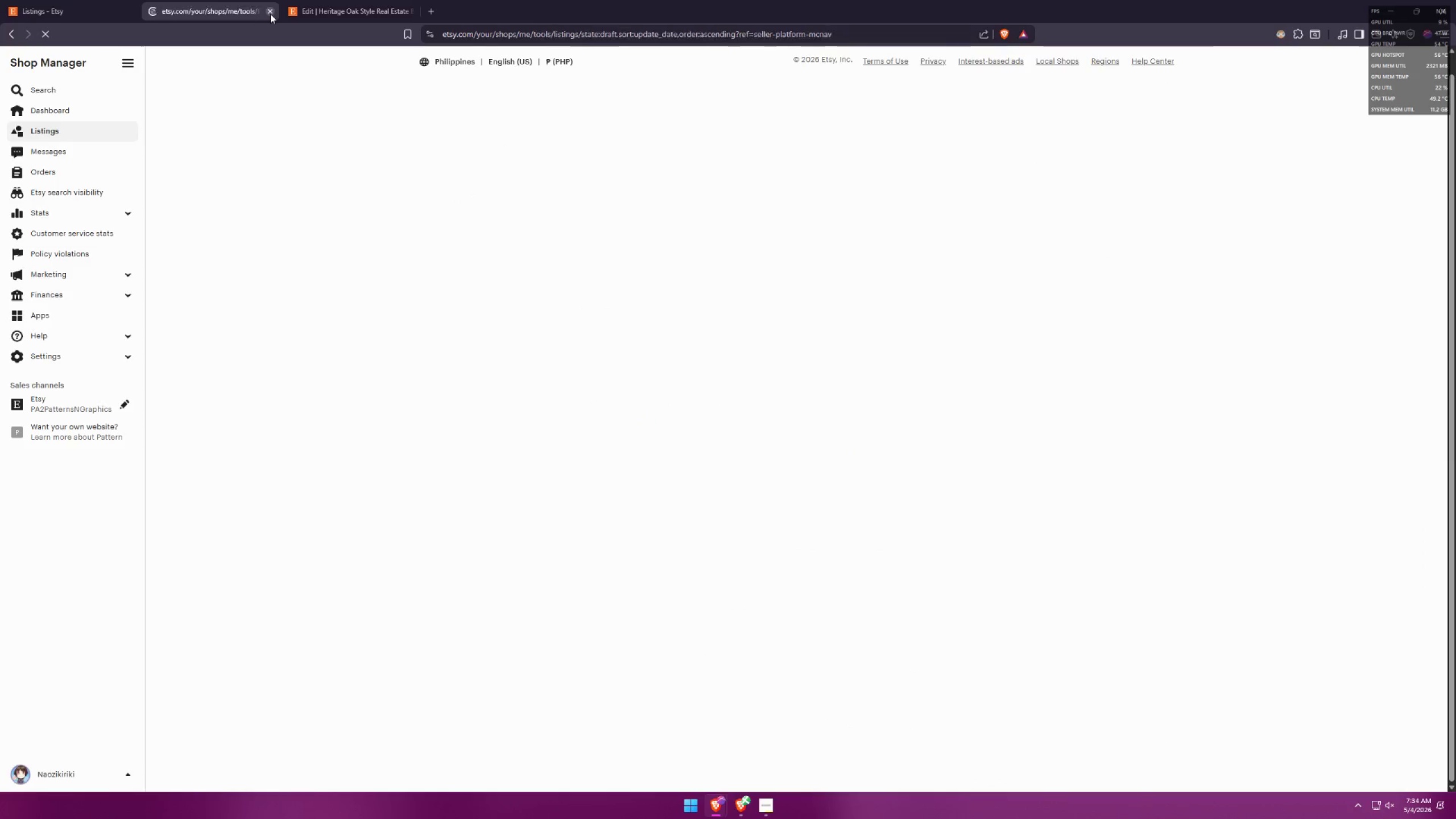 
left_click([270, 14])
 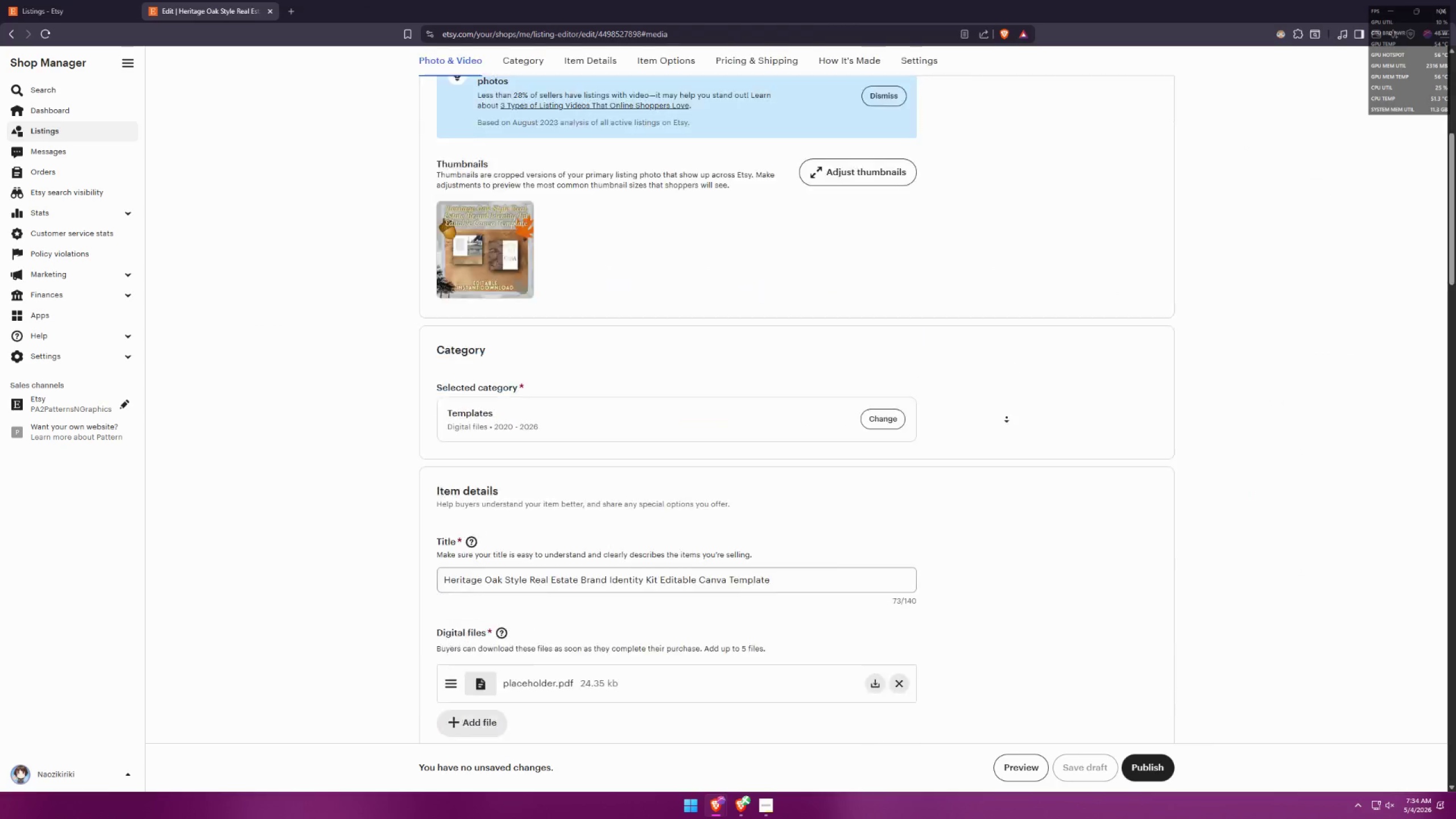 
scroll: coordinate [1028, 383], scroll_direction: up, amount: 2.0
 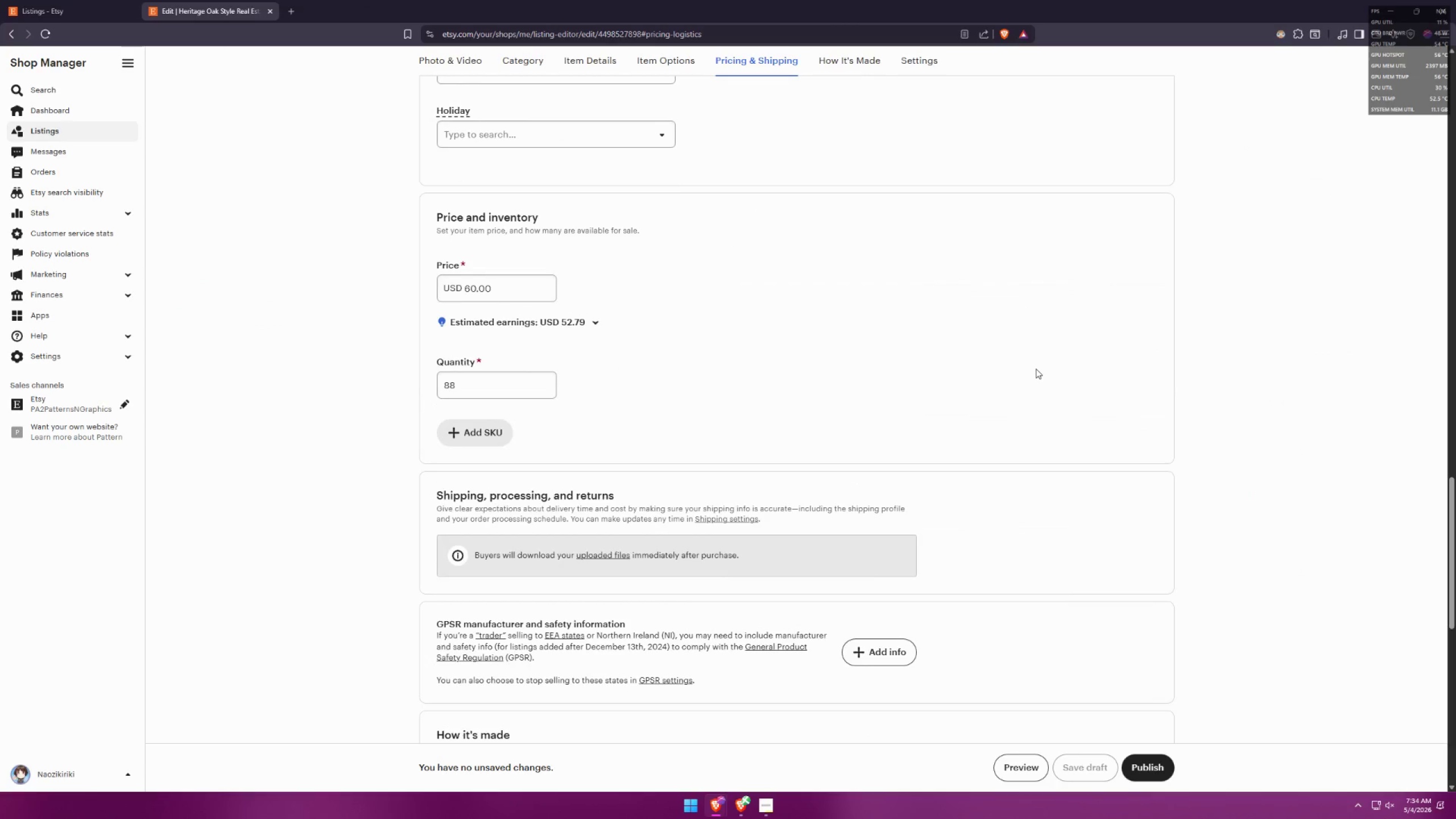 
key(Alt+AltLeft)
 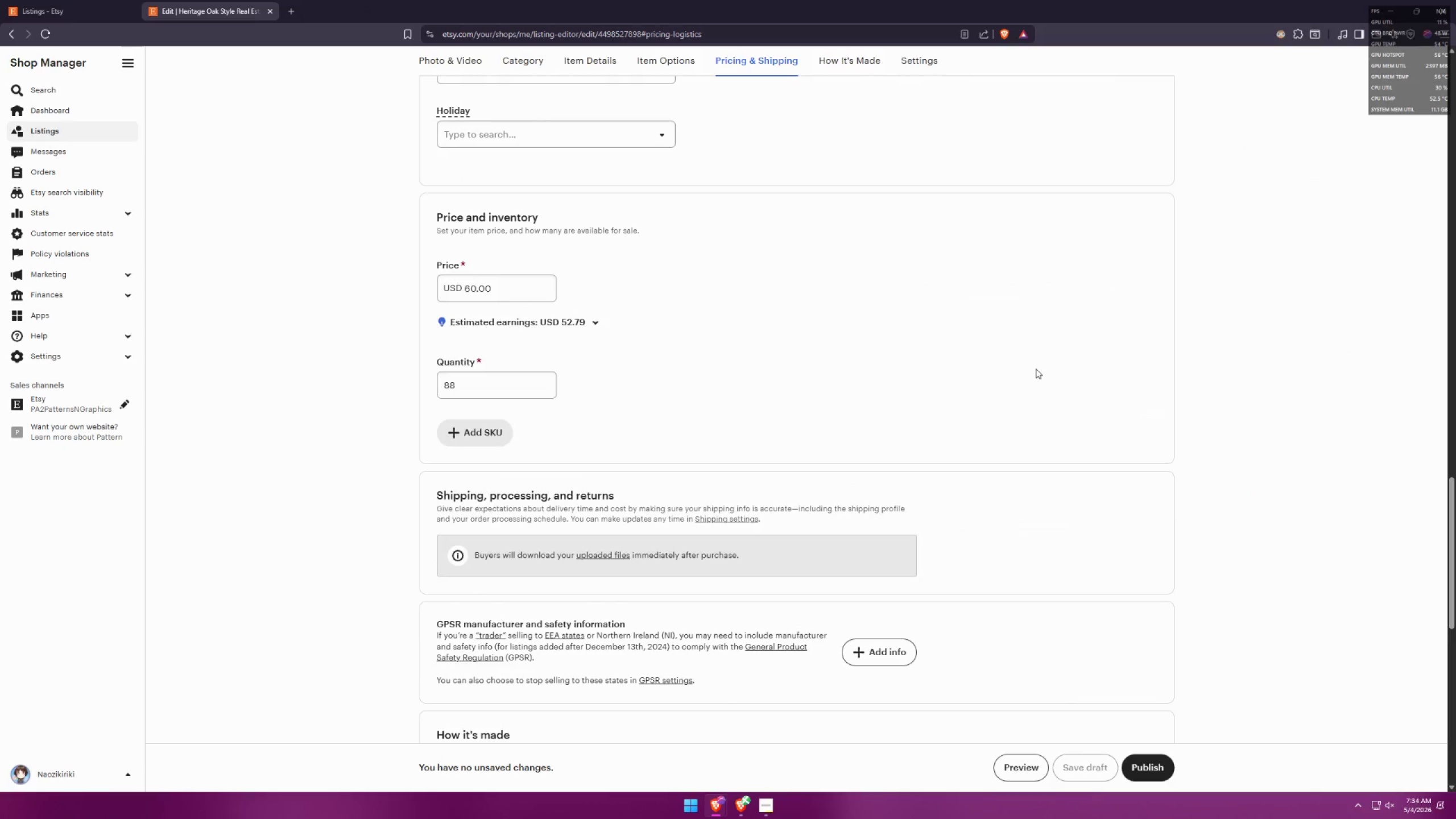 
key(Alt+Tab)
 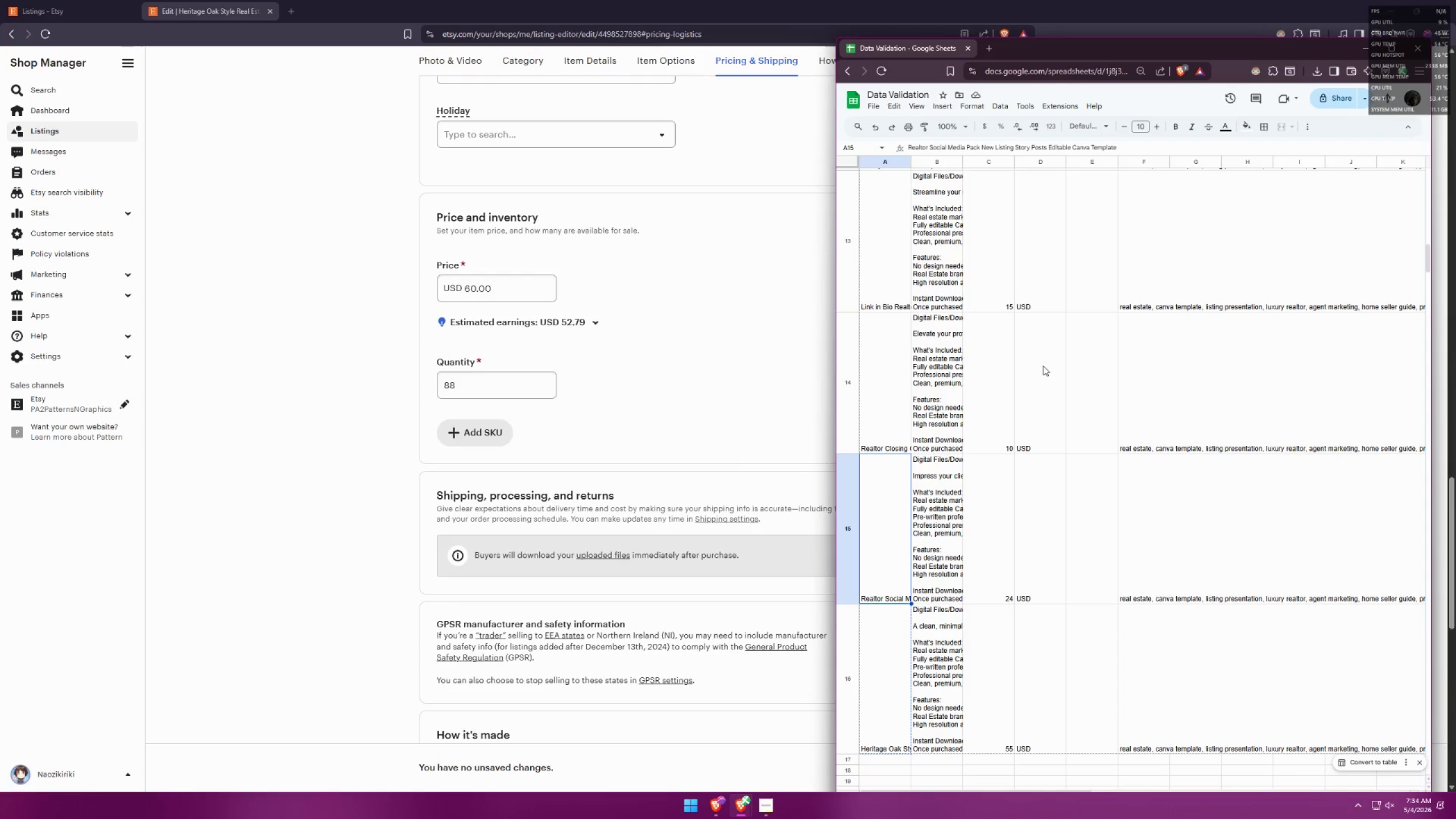 
key(Alt+AltLeft)
 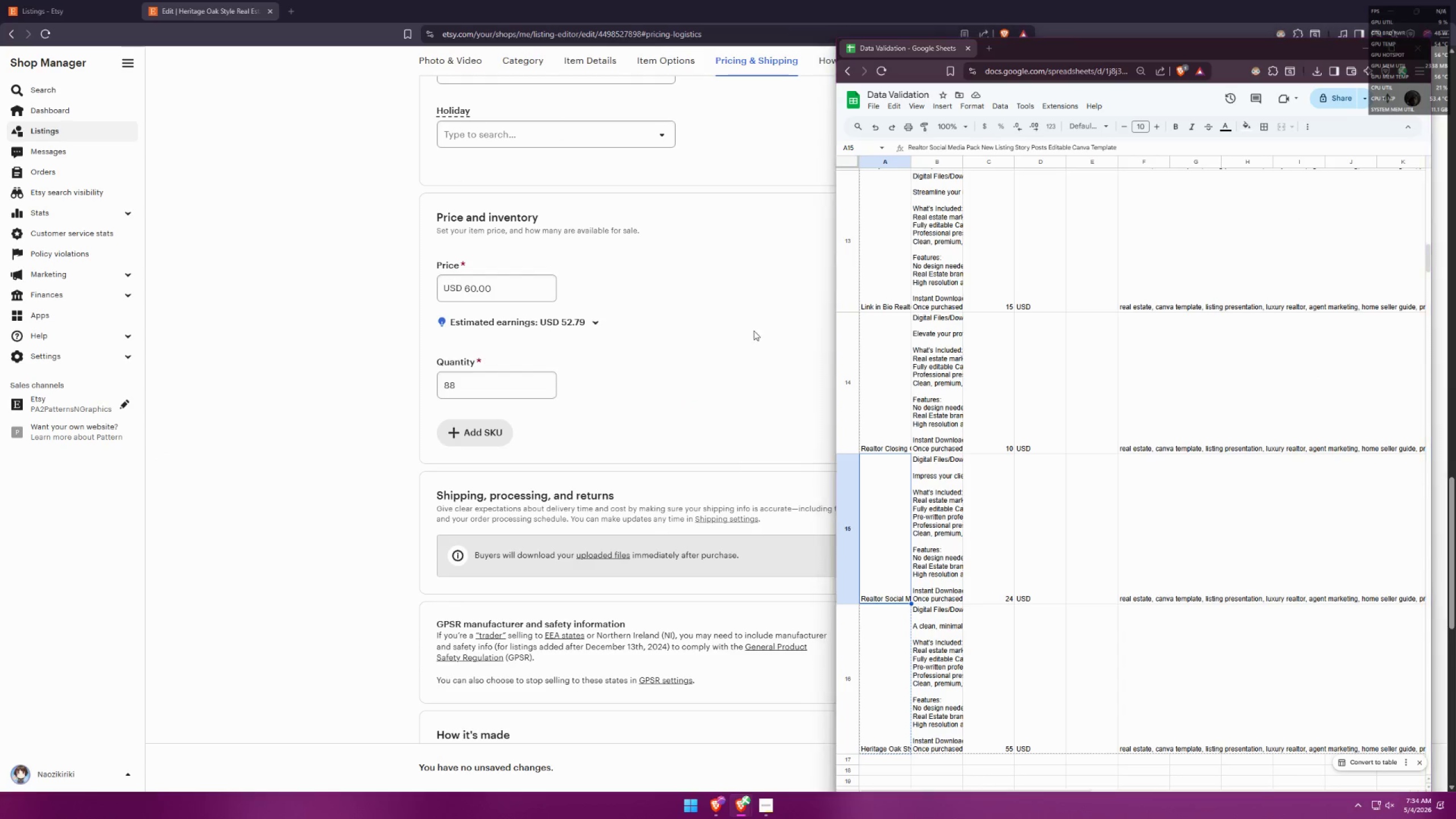 
key(Tab)
type(55)
 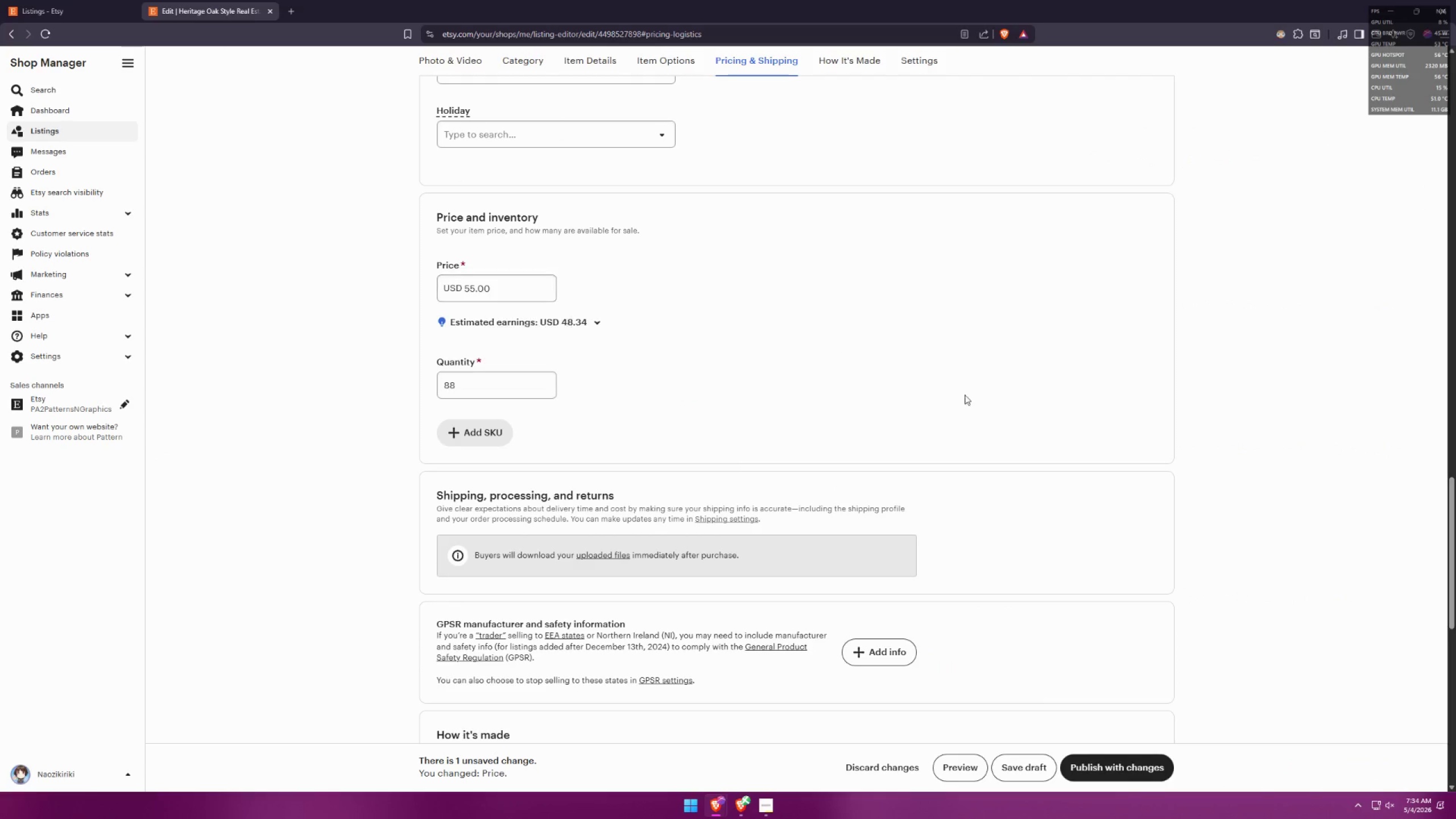 
left_click_drag(start_coordinate=[507, 289], to_coordinate=[389, 276])
 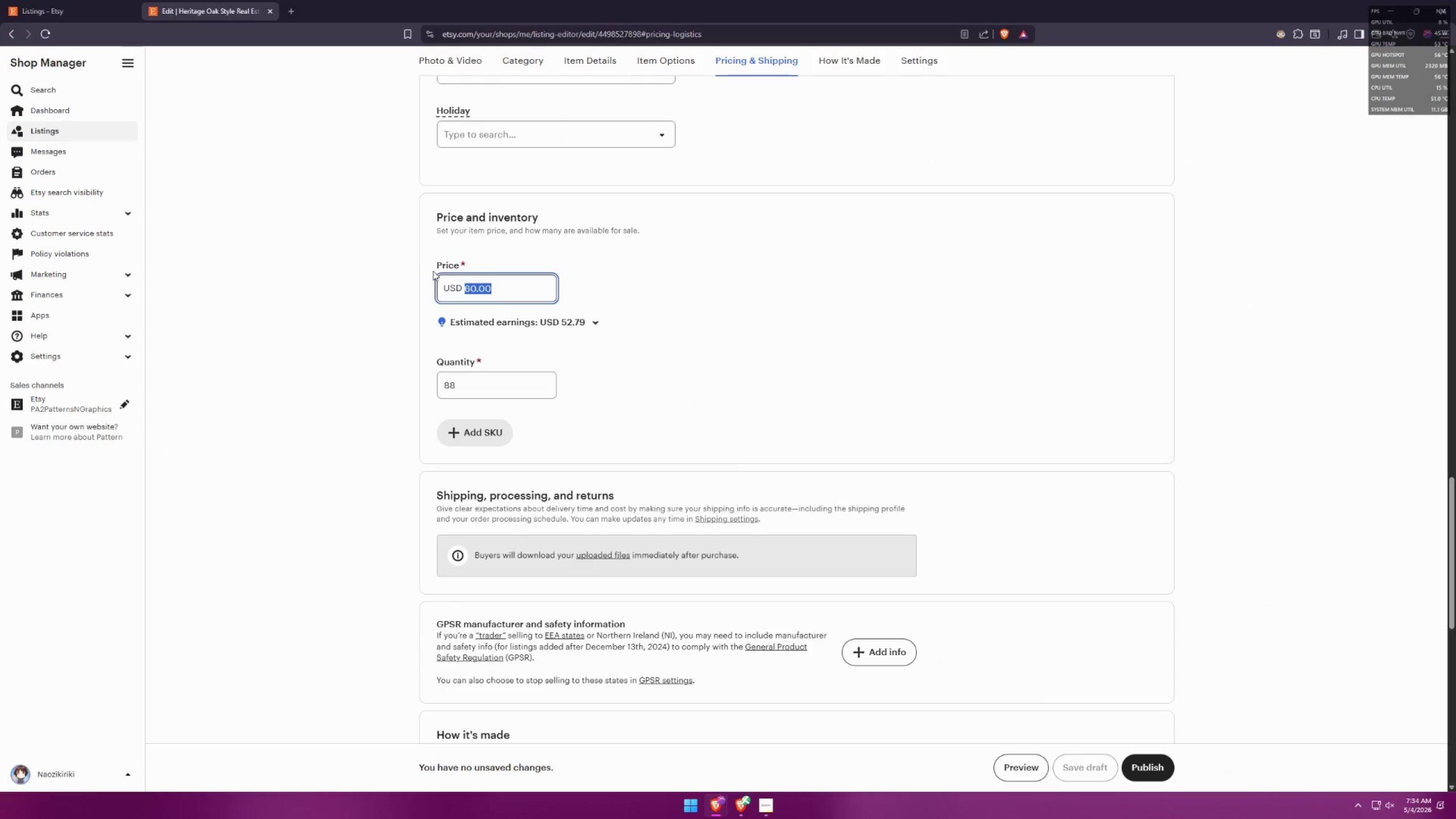 
left_click([933, 345])
 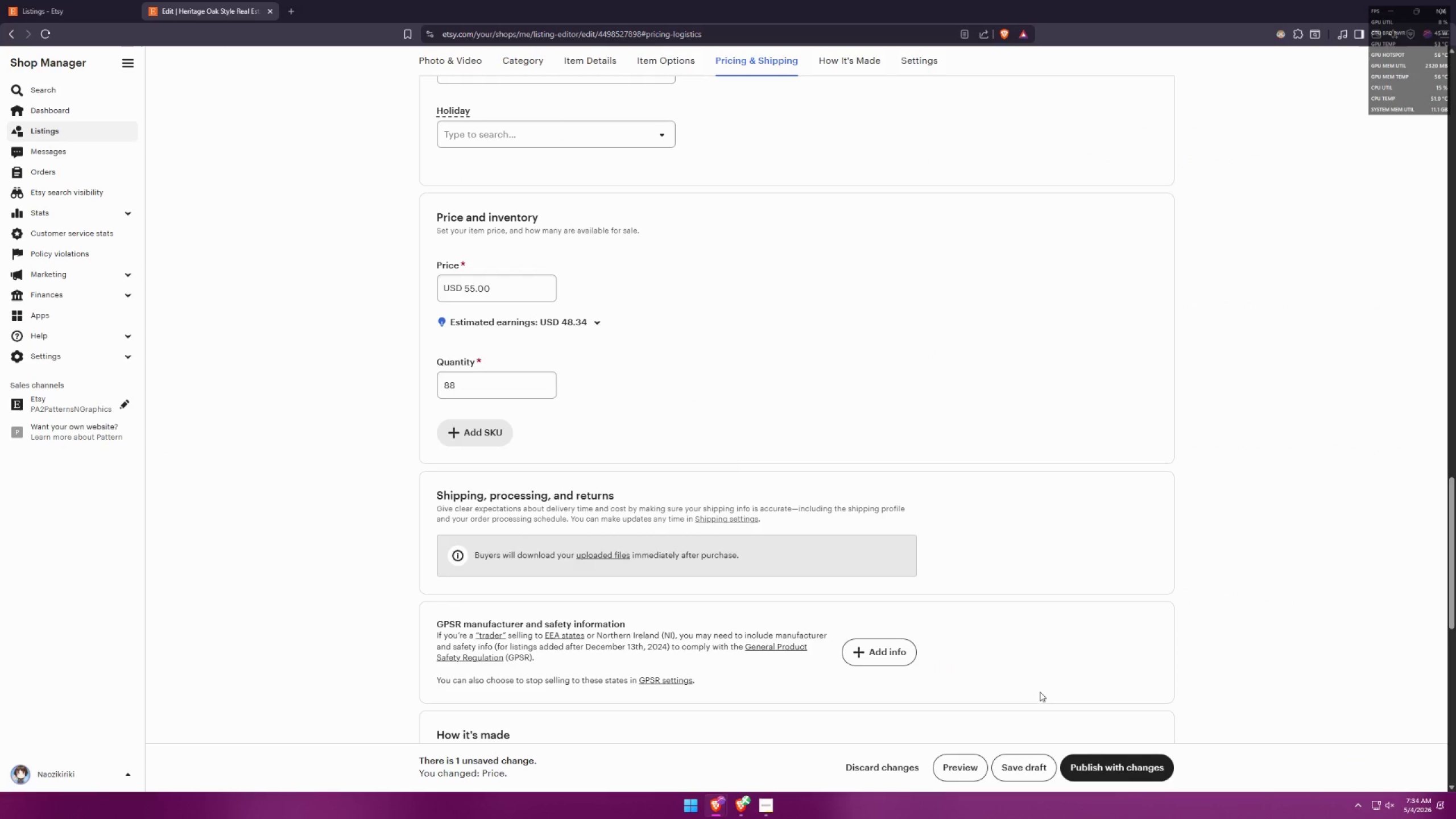 
left_click([1014, 759])
 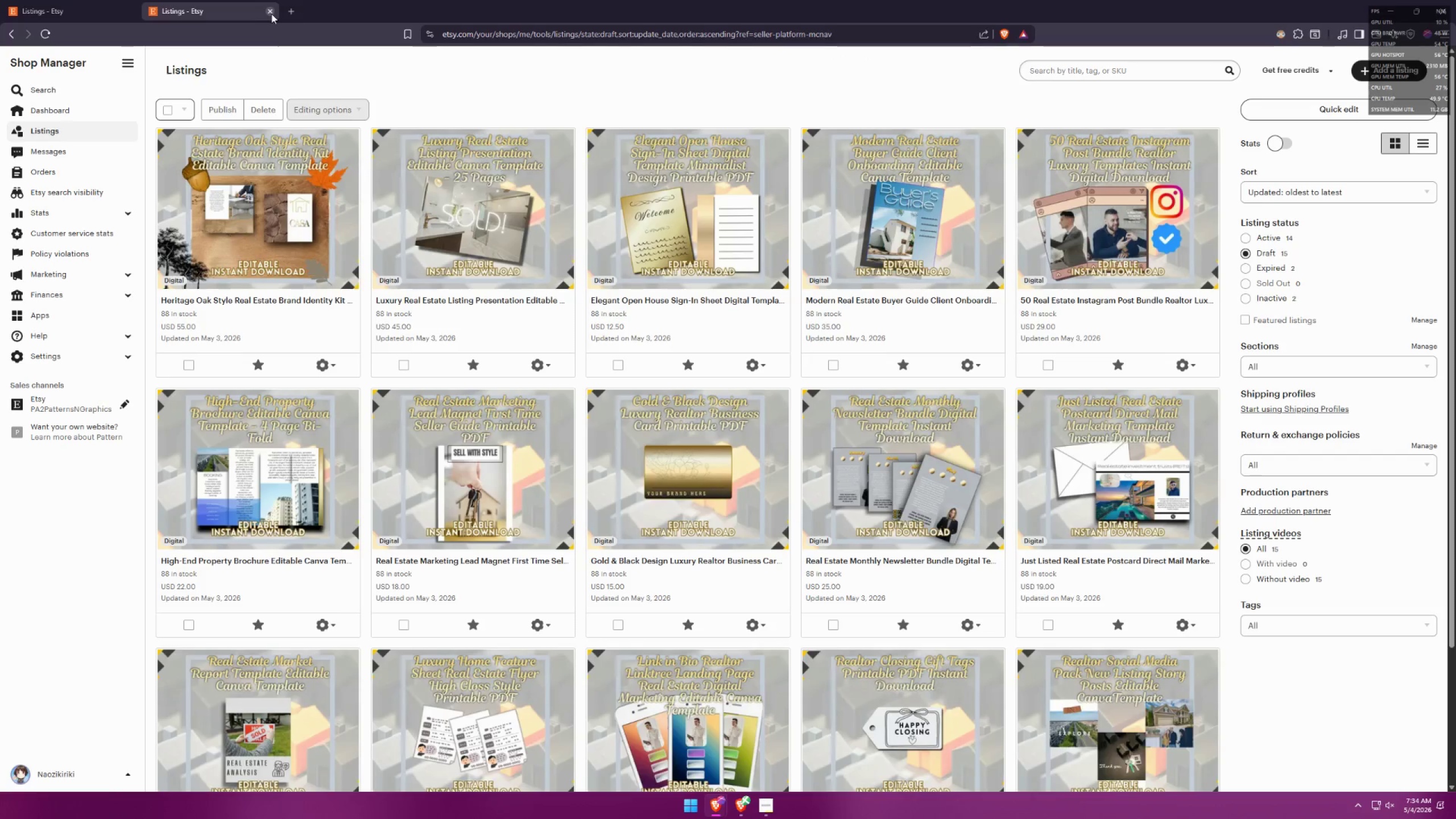 
scroll: coordinate [485, 492], scroll_direction: up, amount: 8.0
 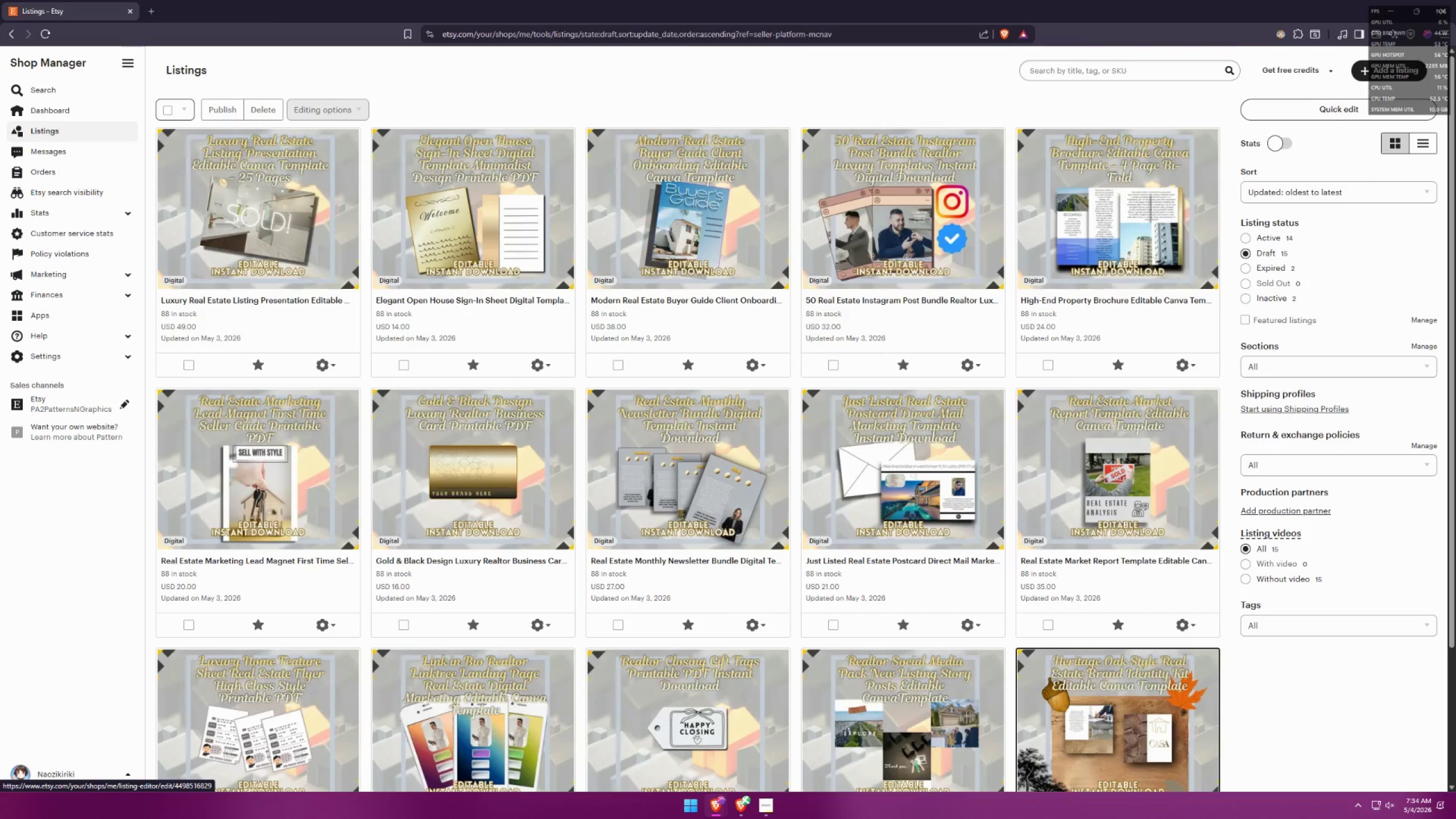 
left_click([744, 803])
 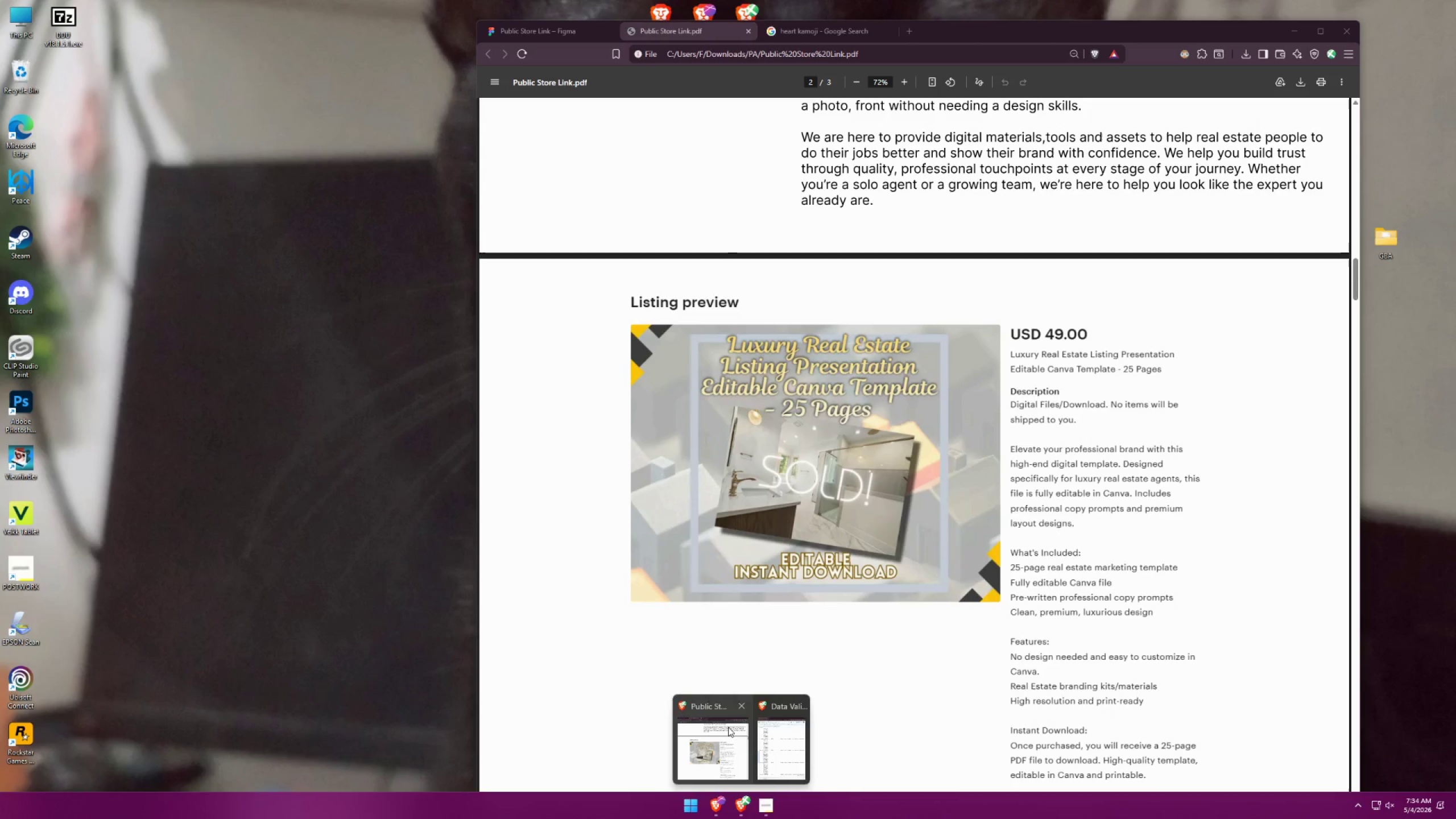 
wait(6.2)
 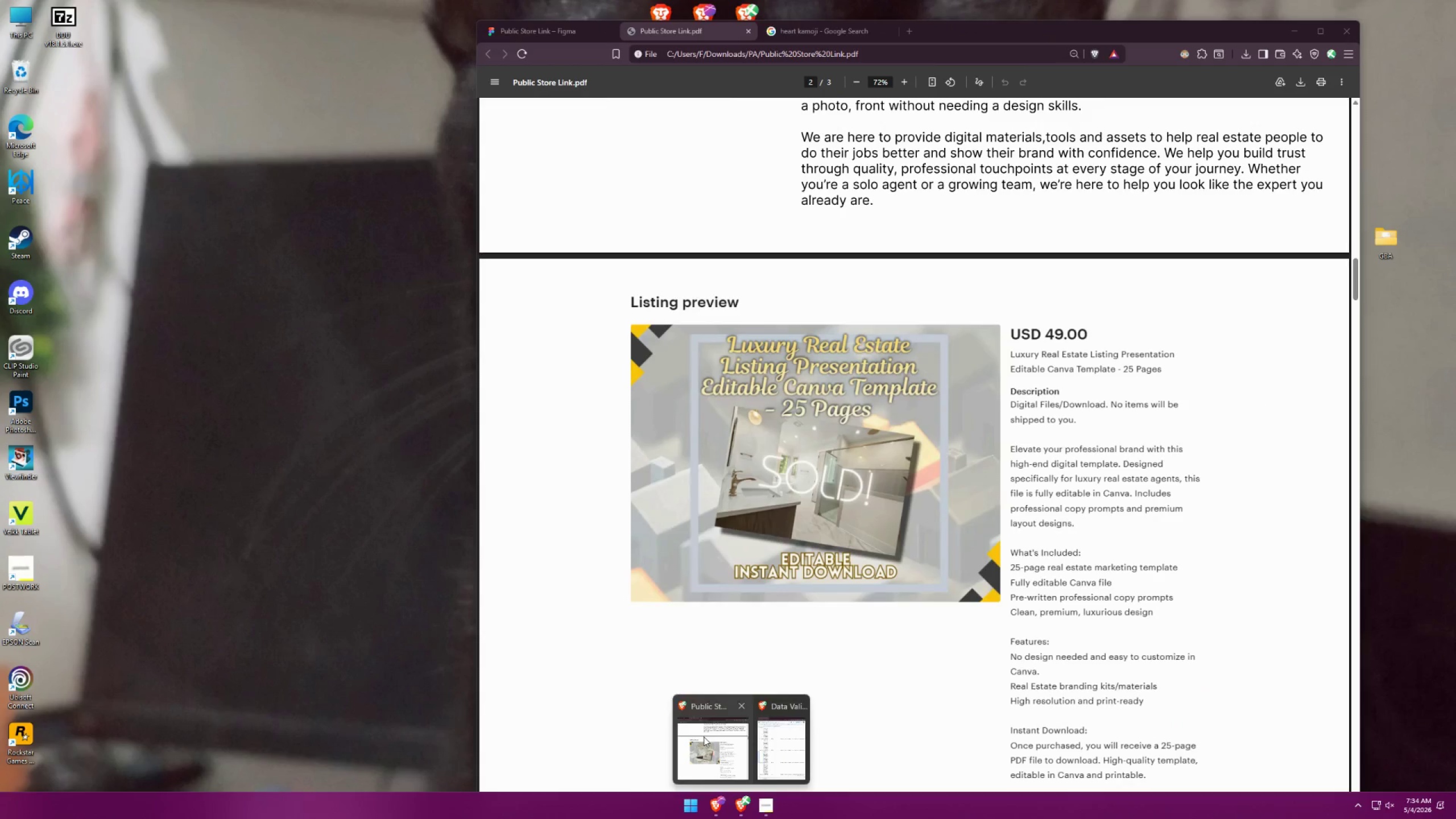 
left_click([728, 727])
 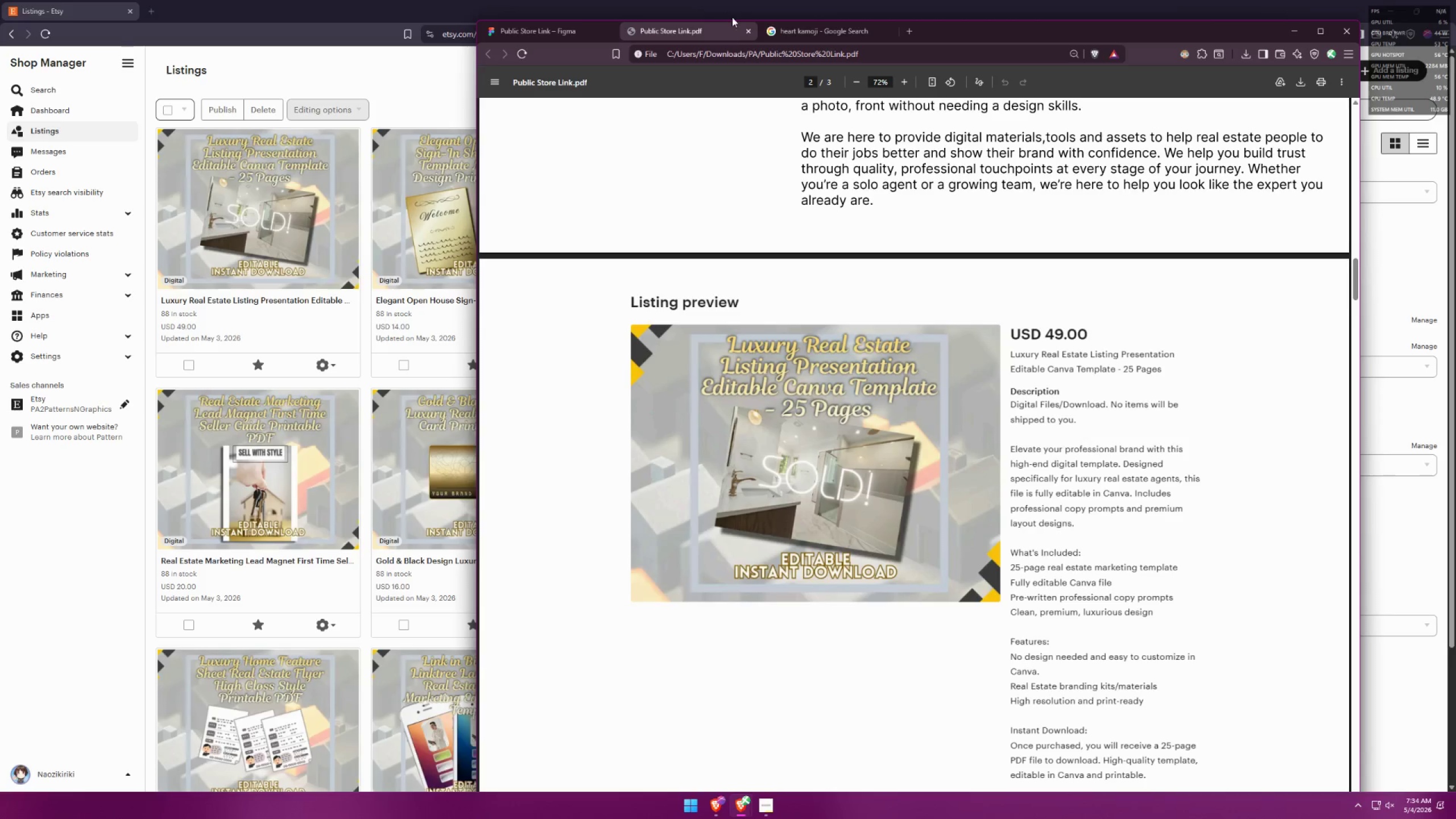 
left_click([748, 32])
 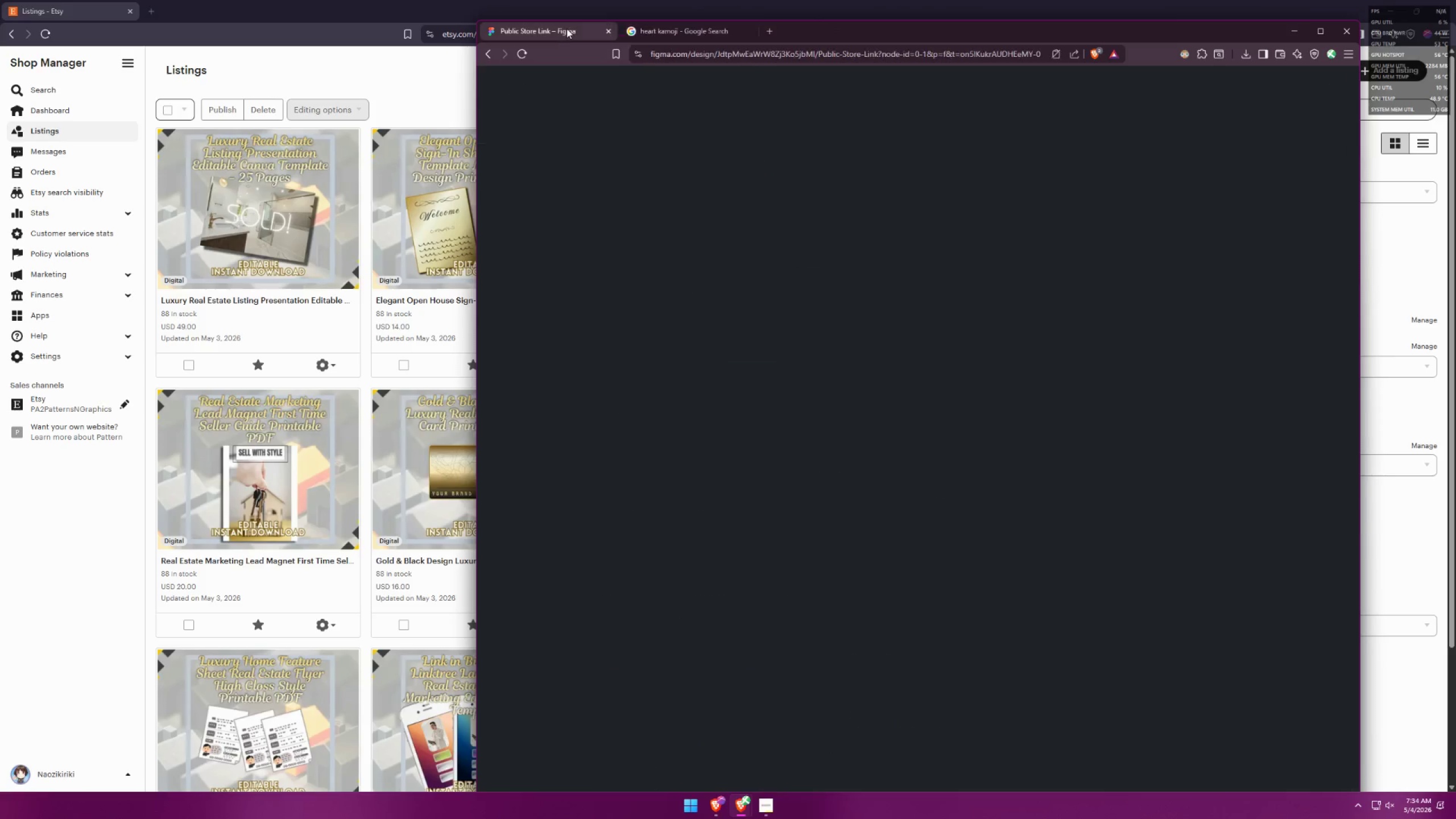 
double_click([967, 406])
 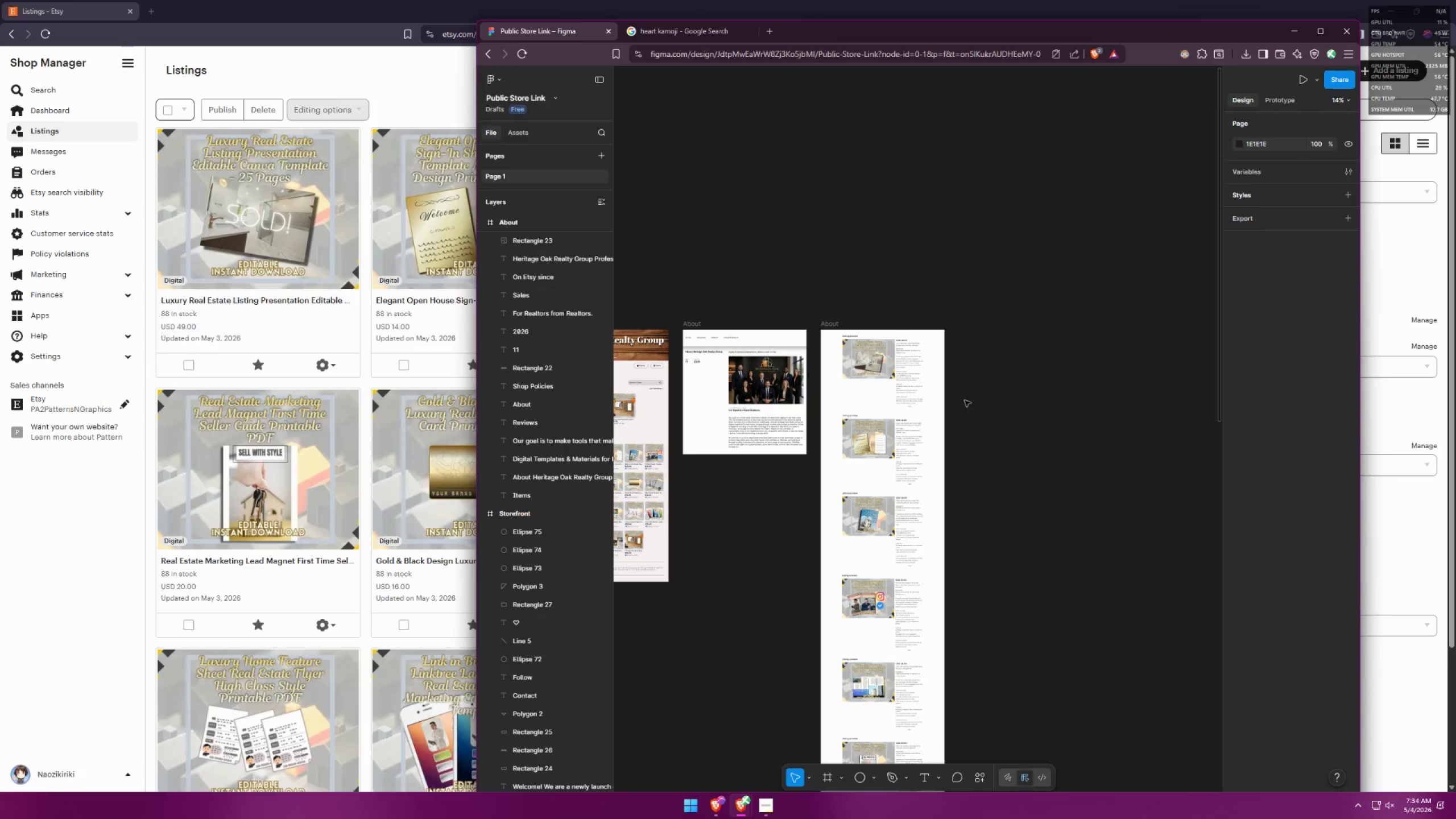 
hold_key(key=ControlLeft, duration=0.97)
scroll: coordinate [937, 274], scroll_direction: down, amount: 9.0
 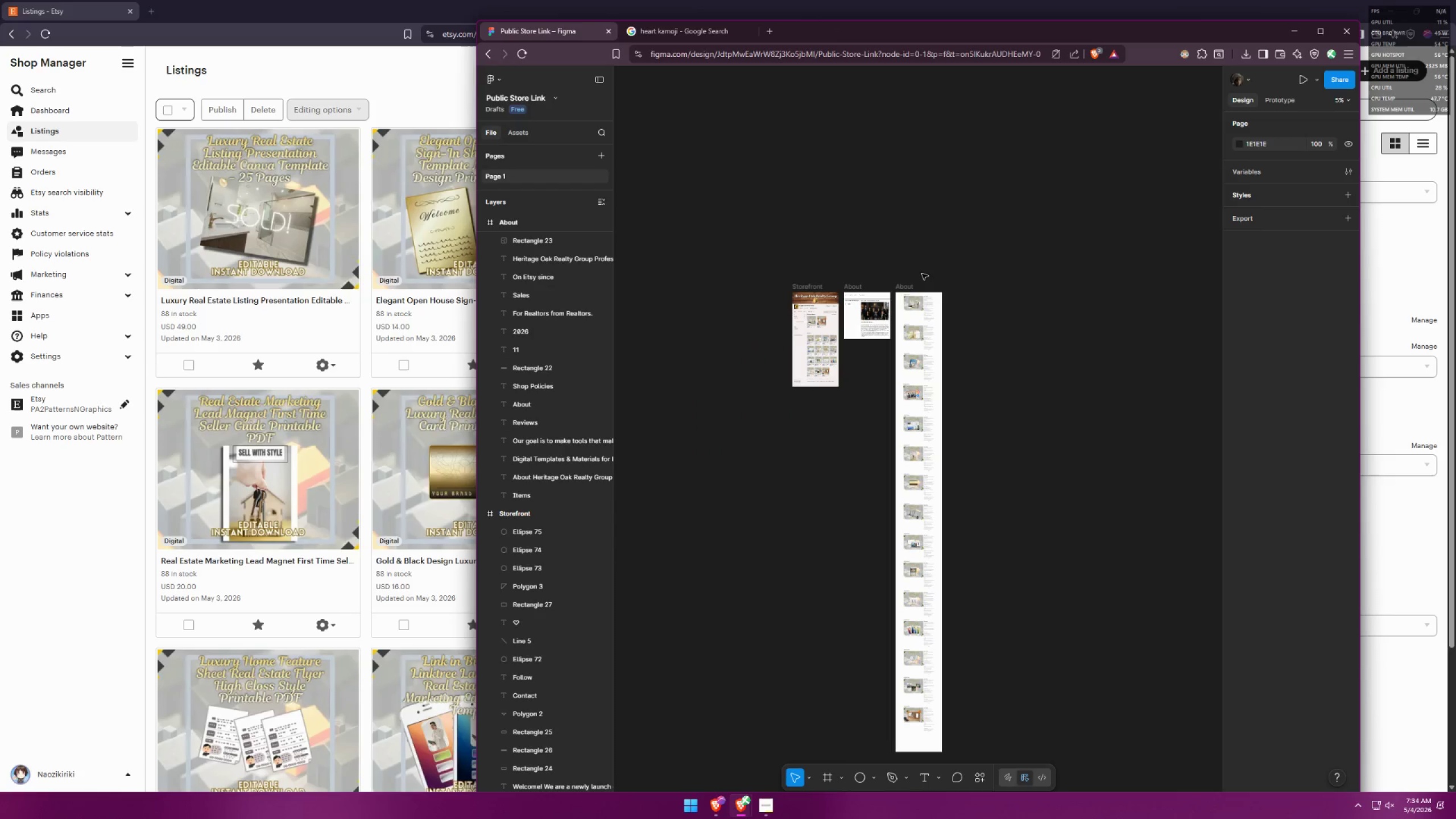 
left_click_drag(start_coordinate=[920, 275], to_coordinate=[917, 742])
 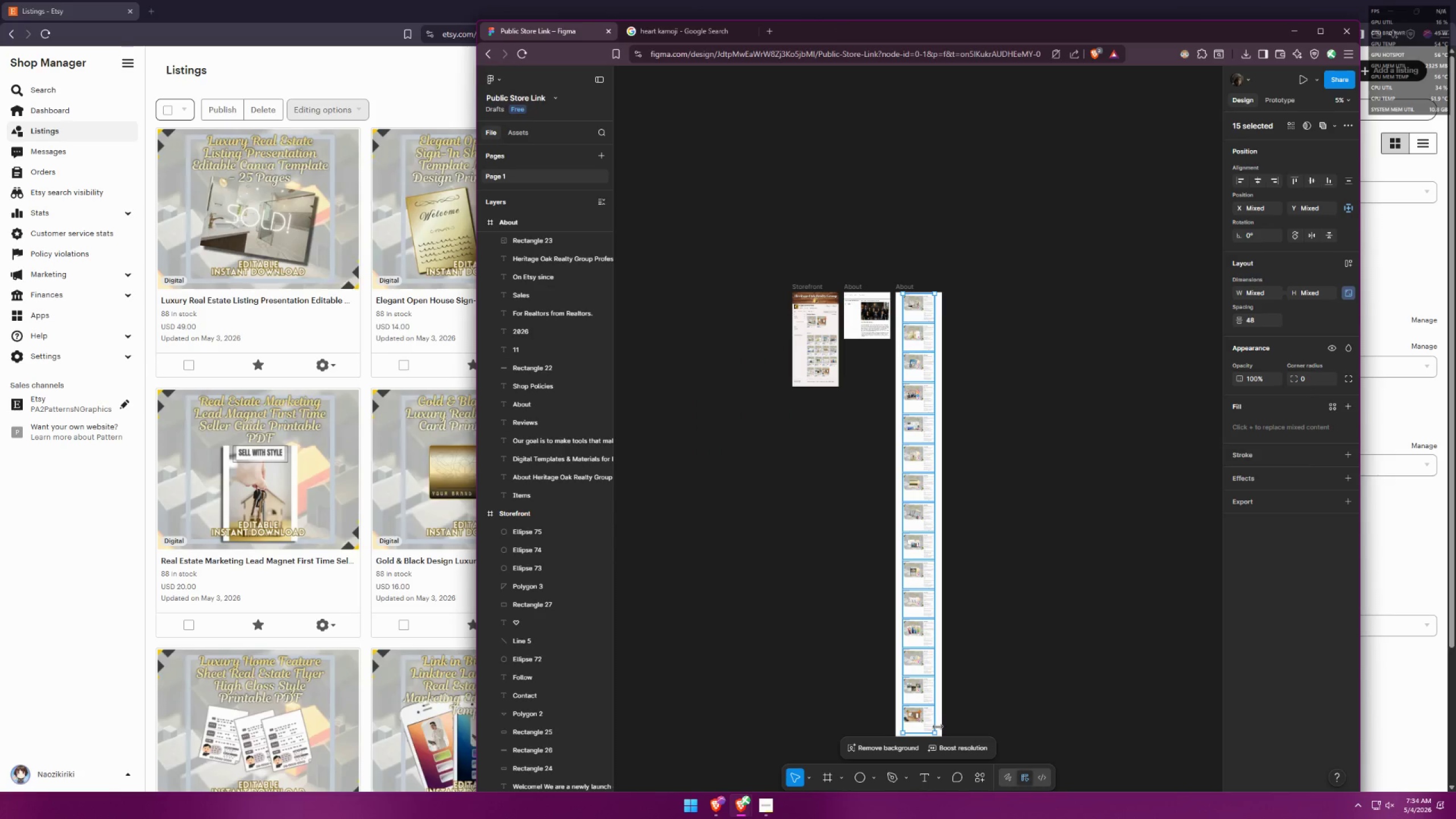 
key(Delete)
 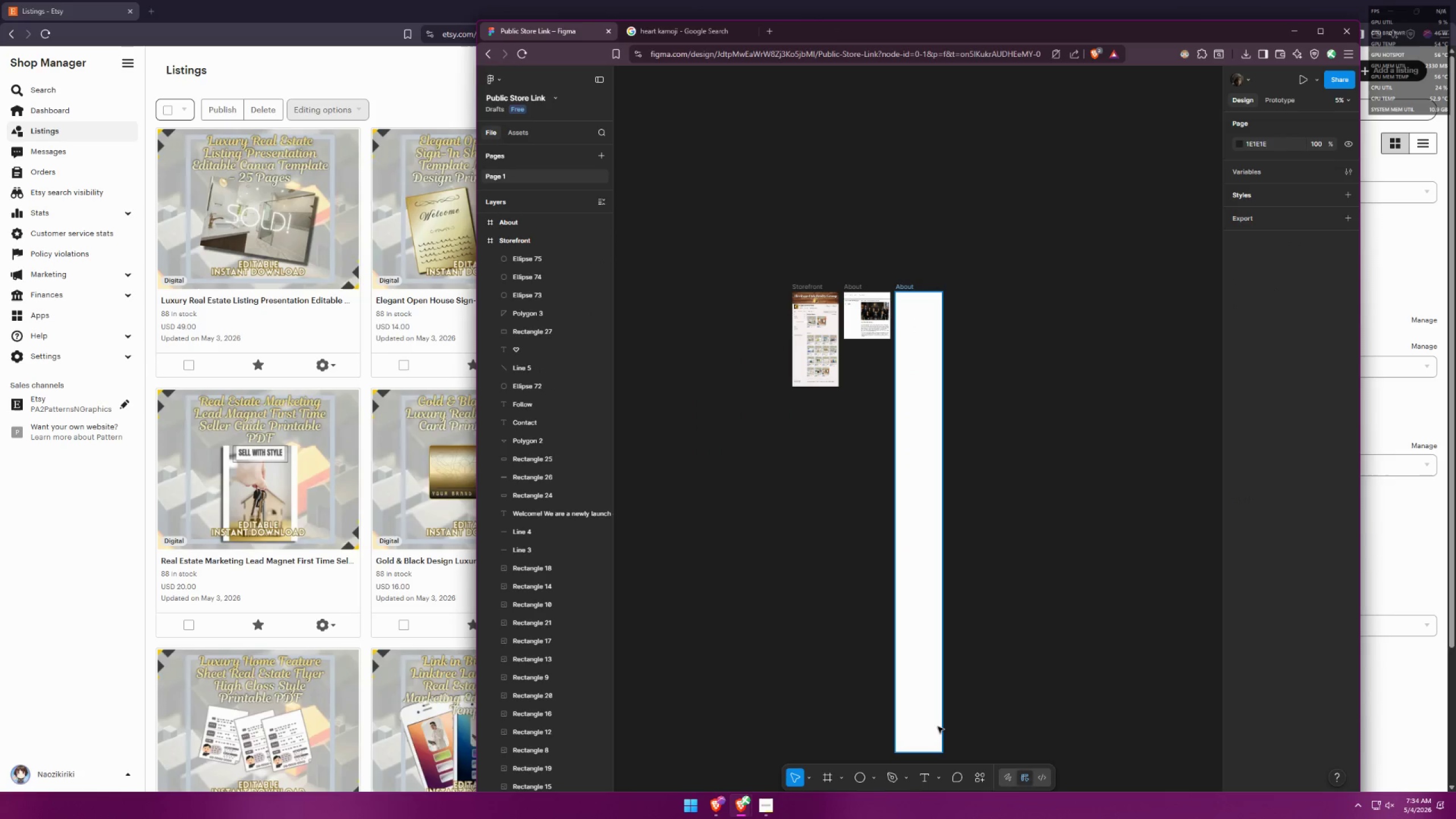 
key(Alt+AltLeft)
 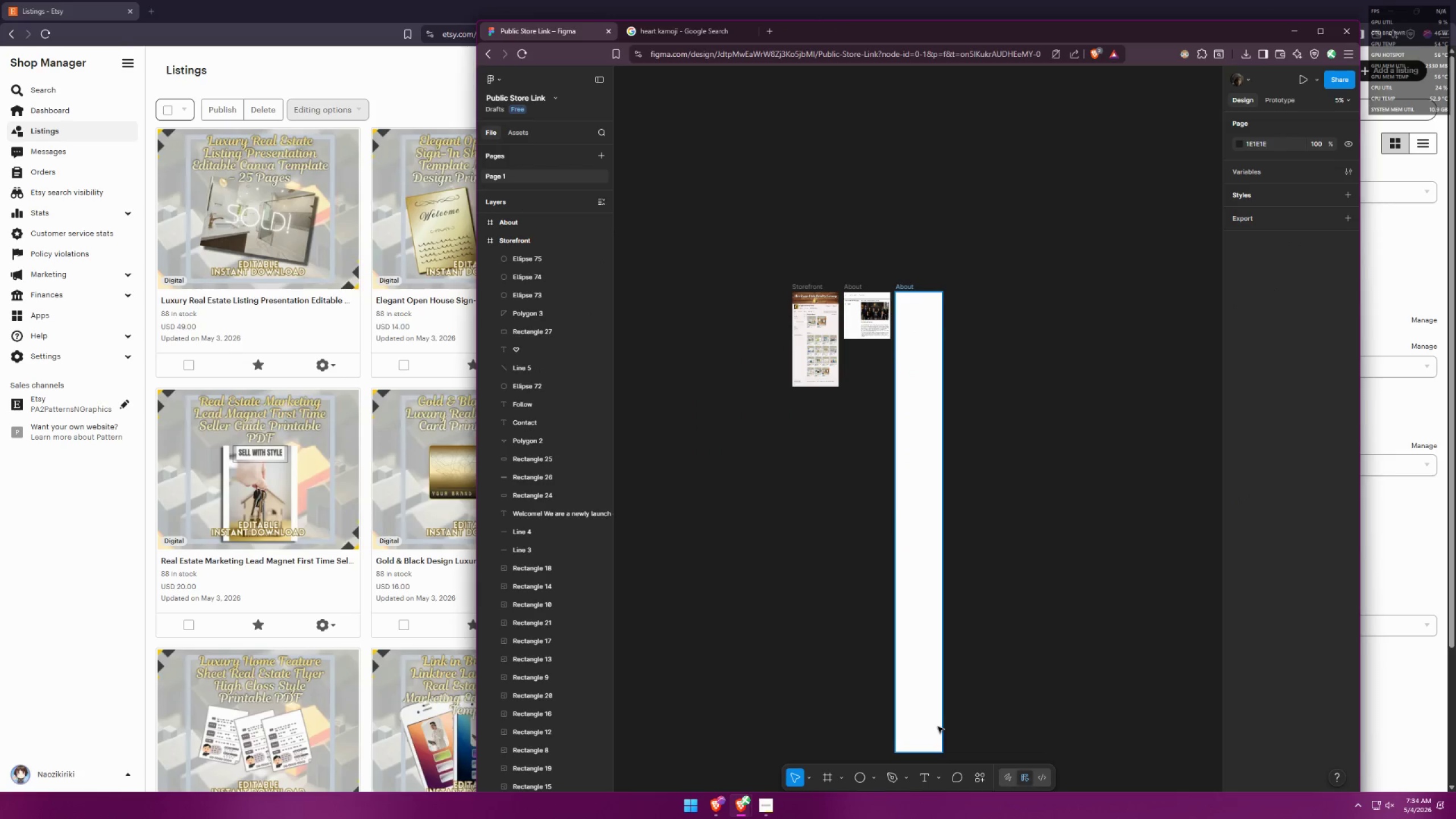 
key(Alt+Tab)
 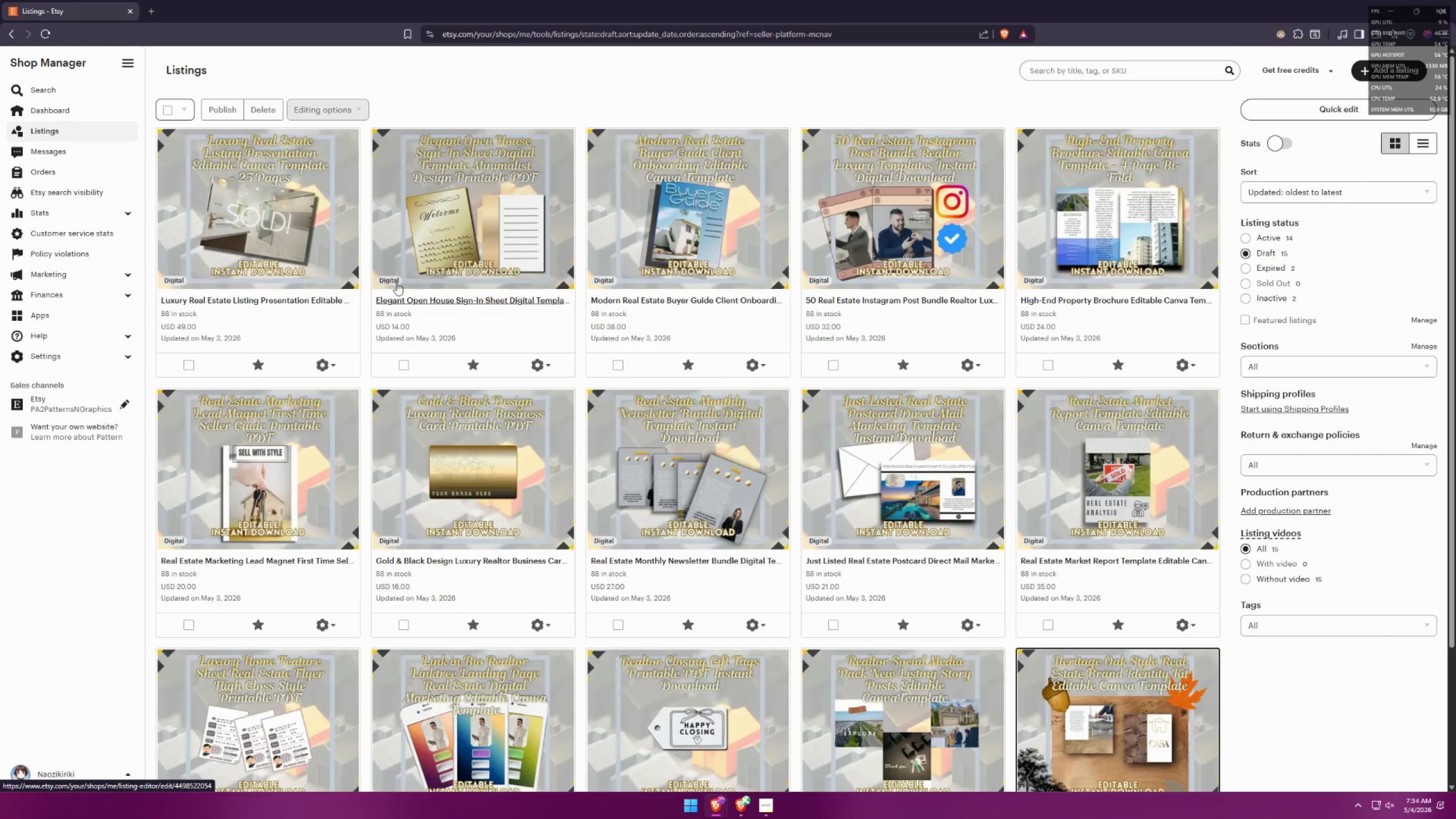 
scroll: coordinate [387, 263], scroll_direction: up, amount: 2.0
 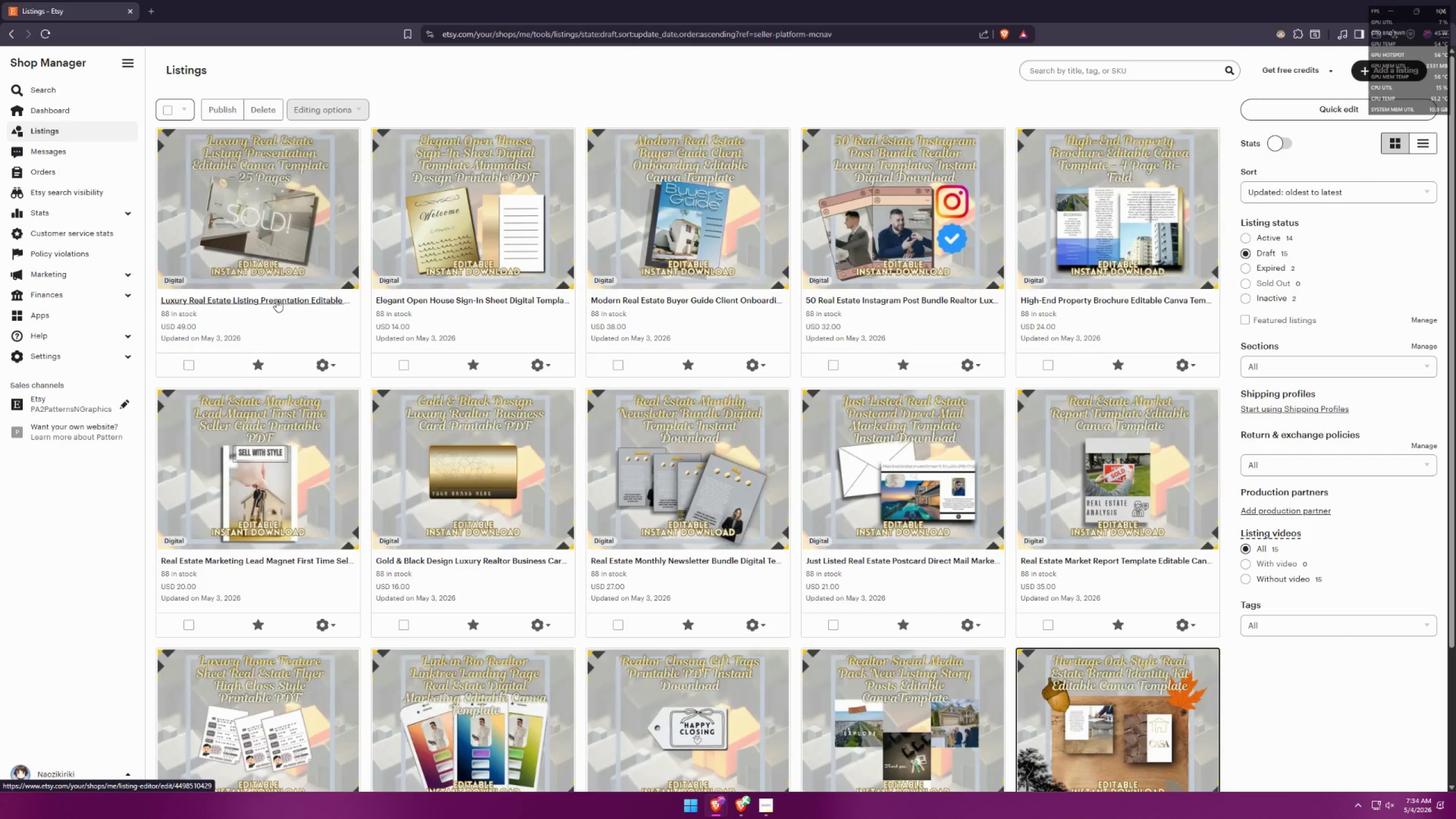 
middle_click([276, 297])
 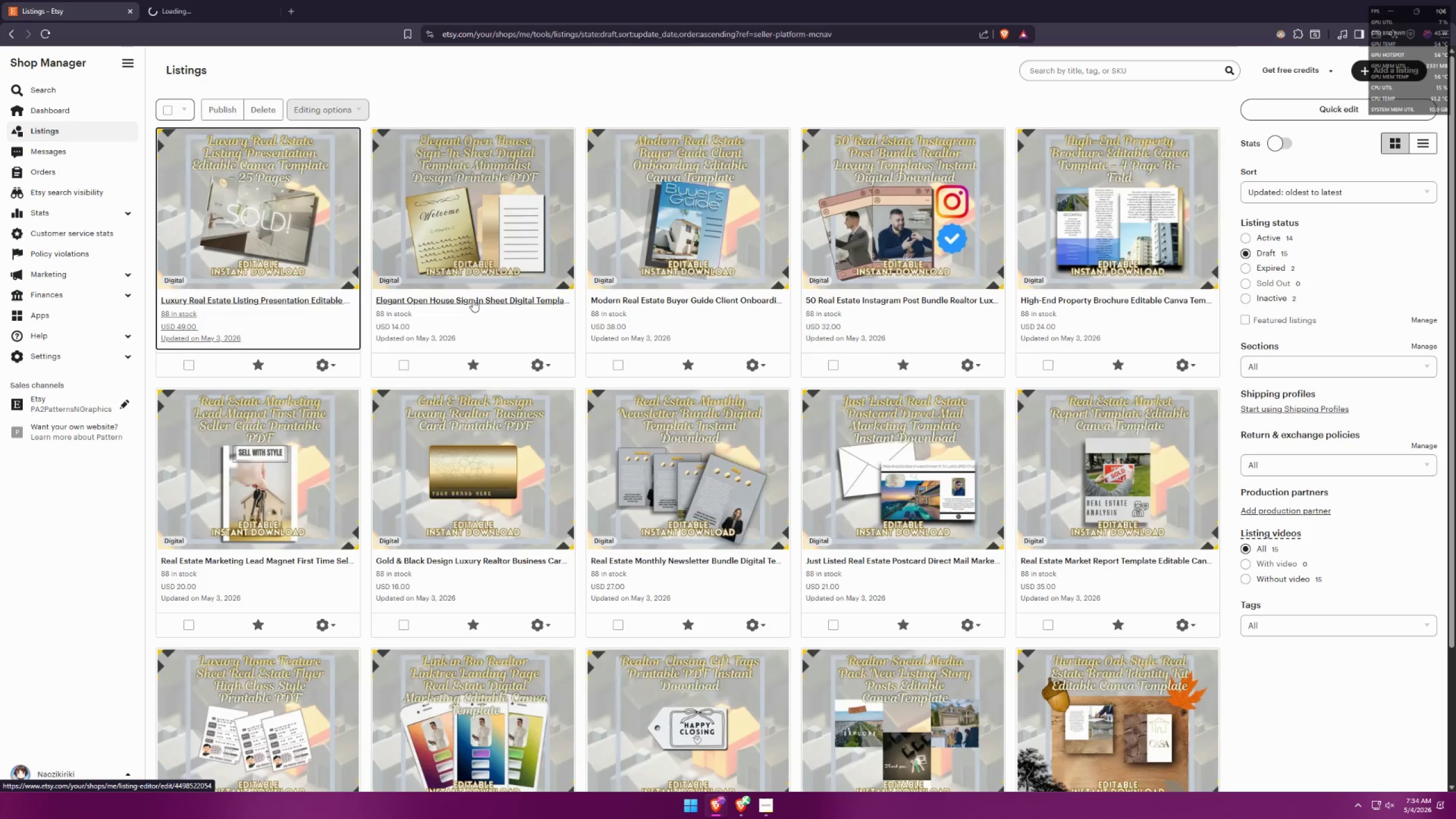 
middle_click([473, 299])
 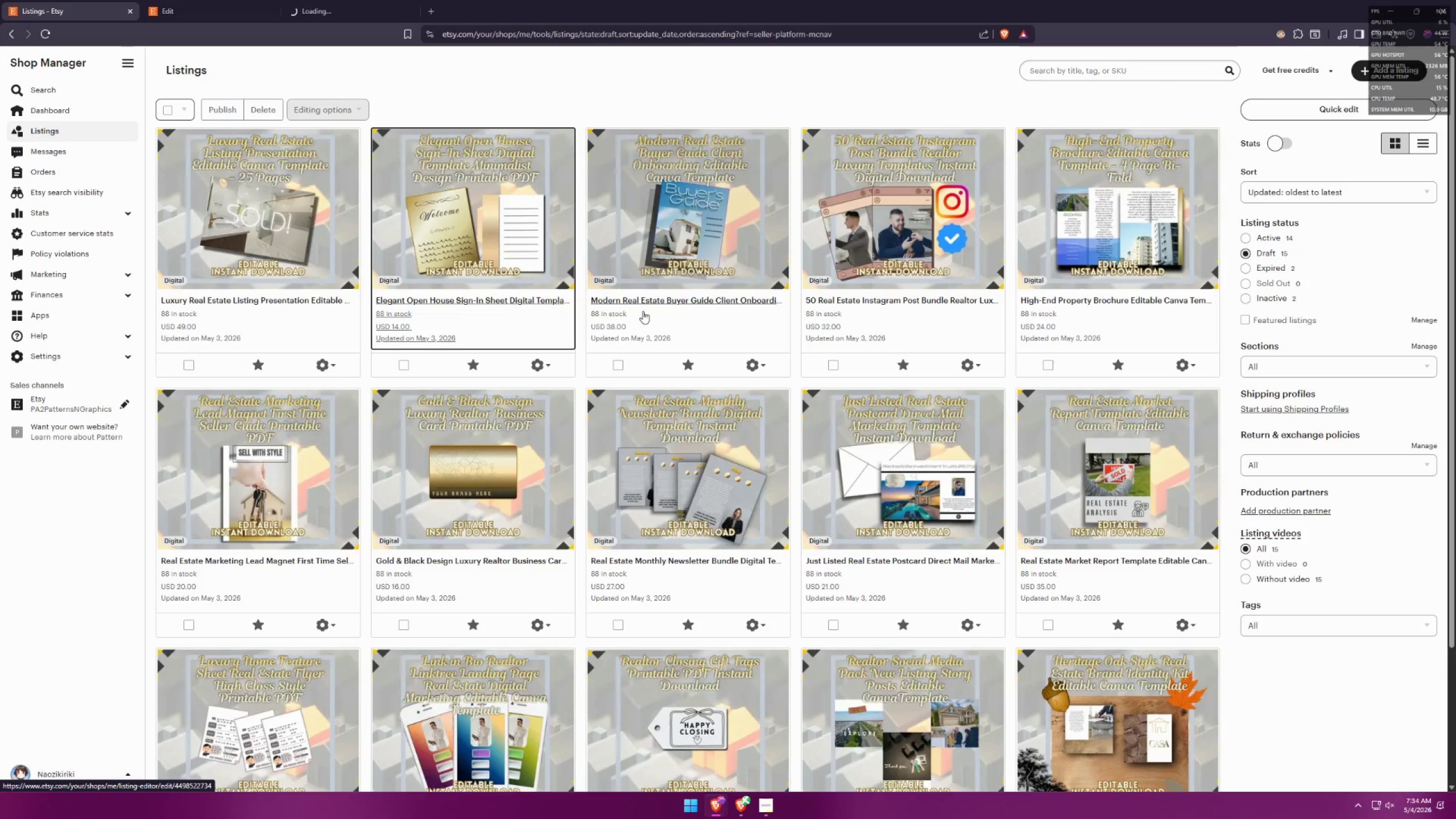 
middle_click([657, 301])
 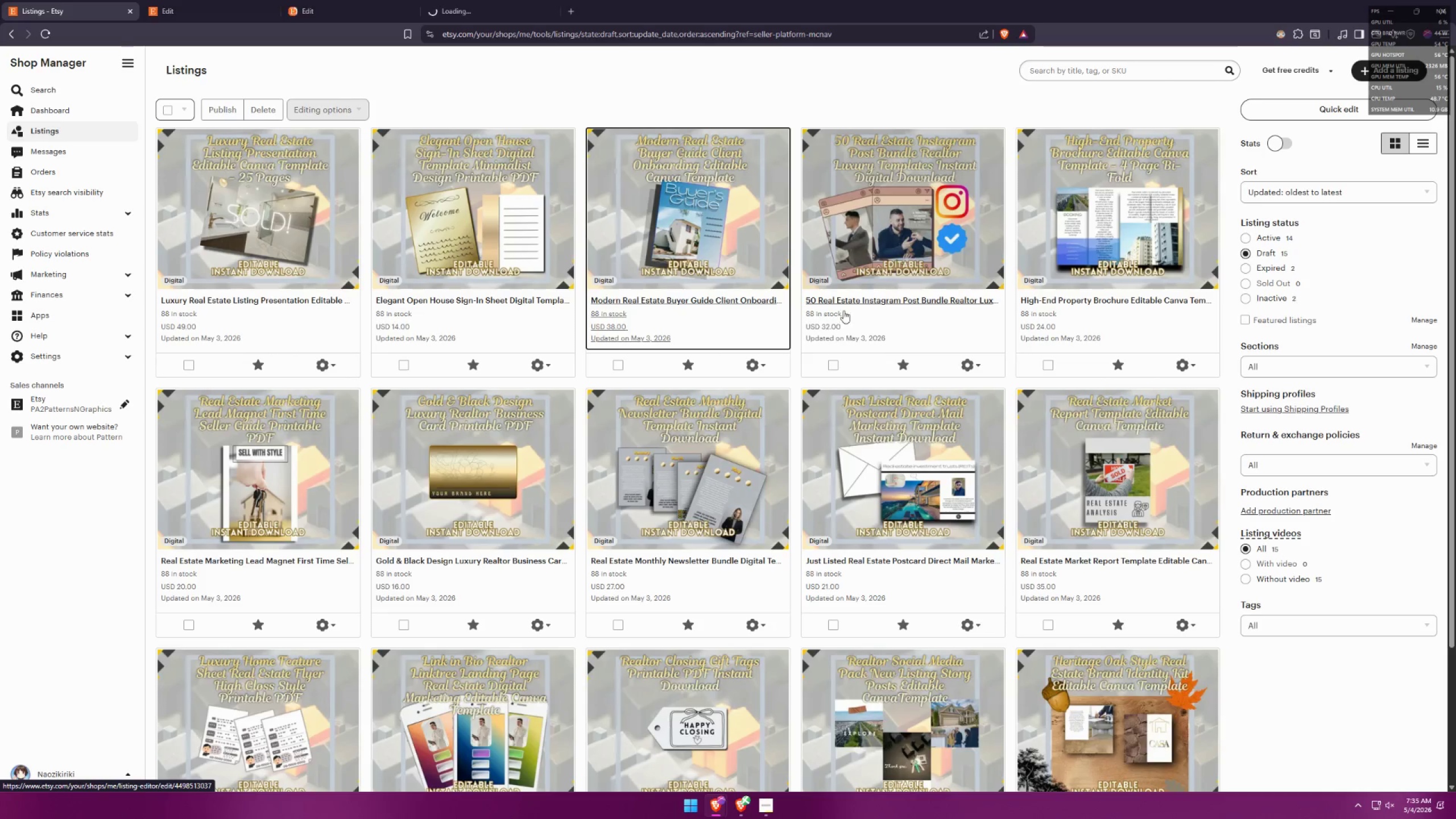 
middle_click([859, 301])
 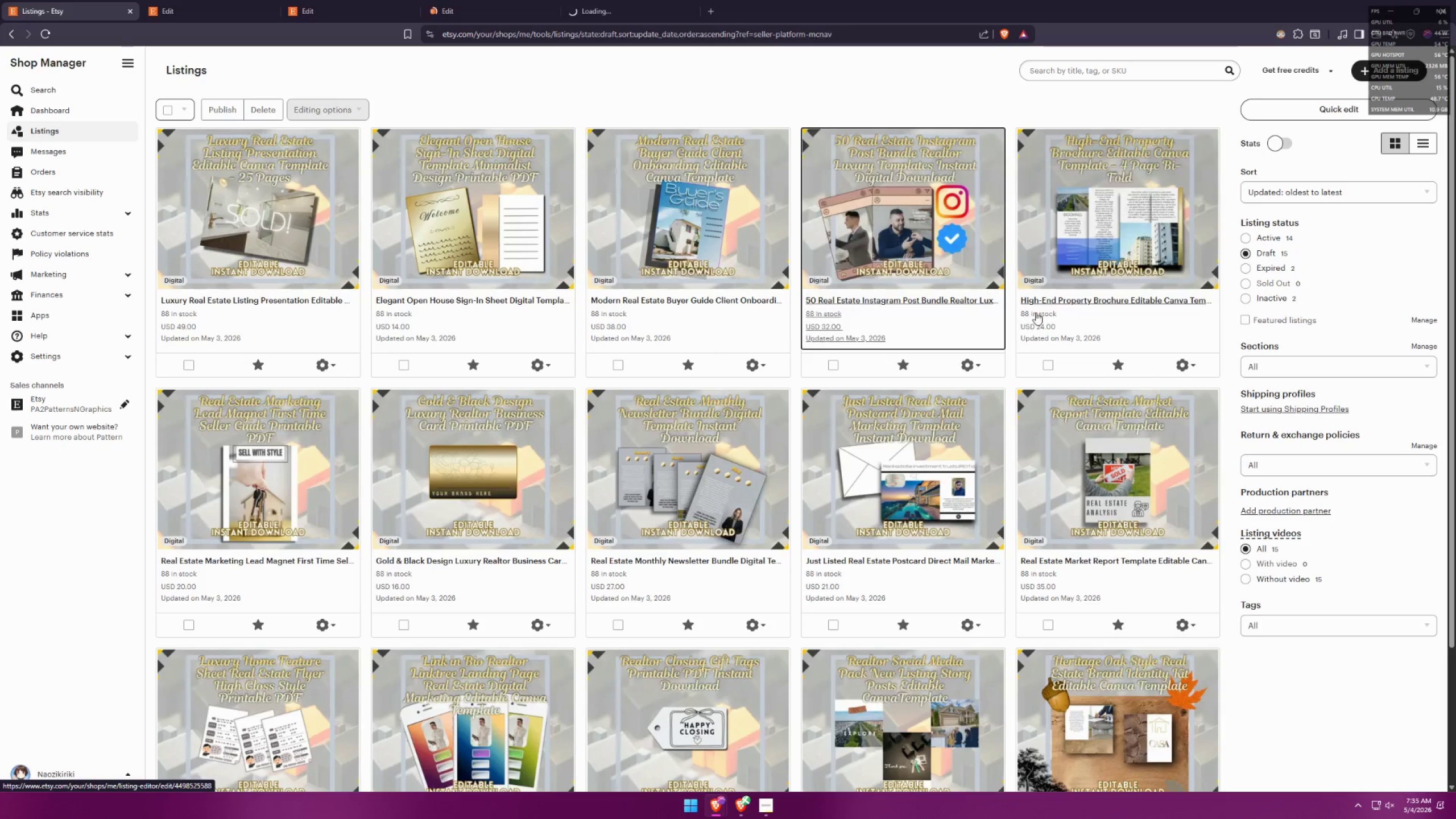 
middle_click([1051, 304])
 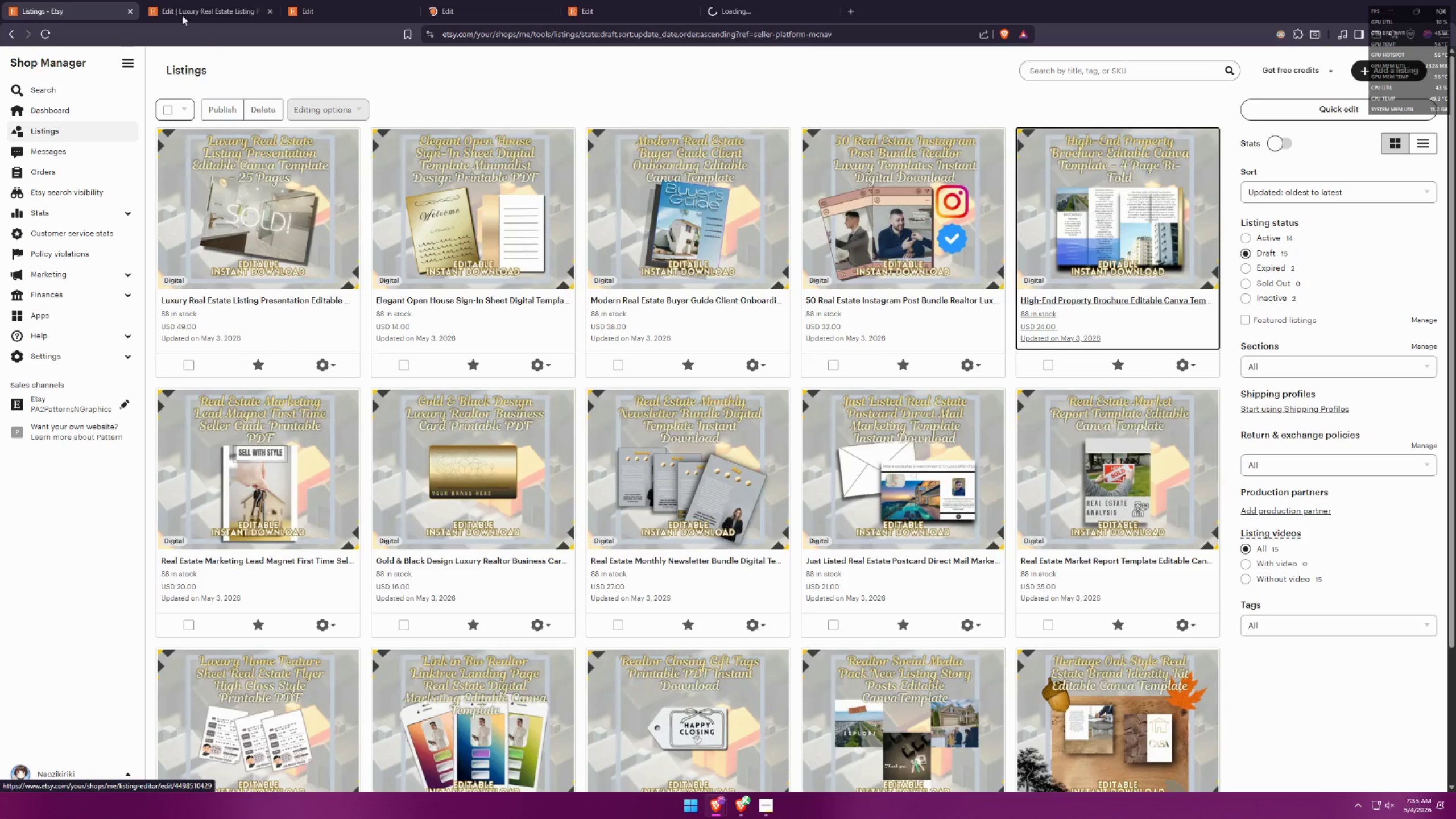 
left_click([177, 0])
 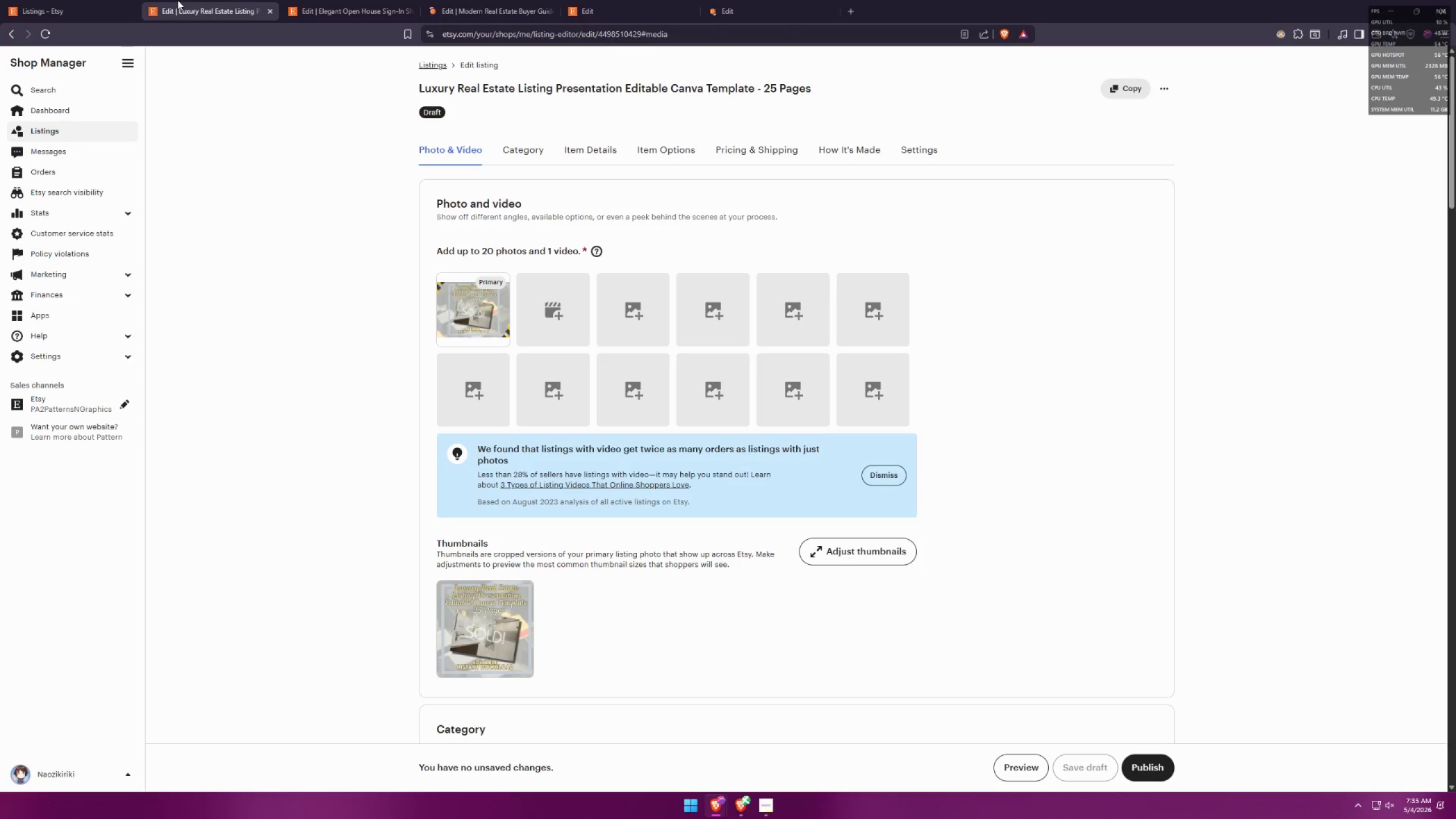 
key(Alt+AltLeft)
 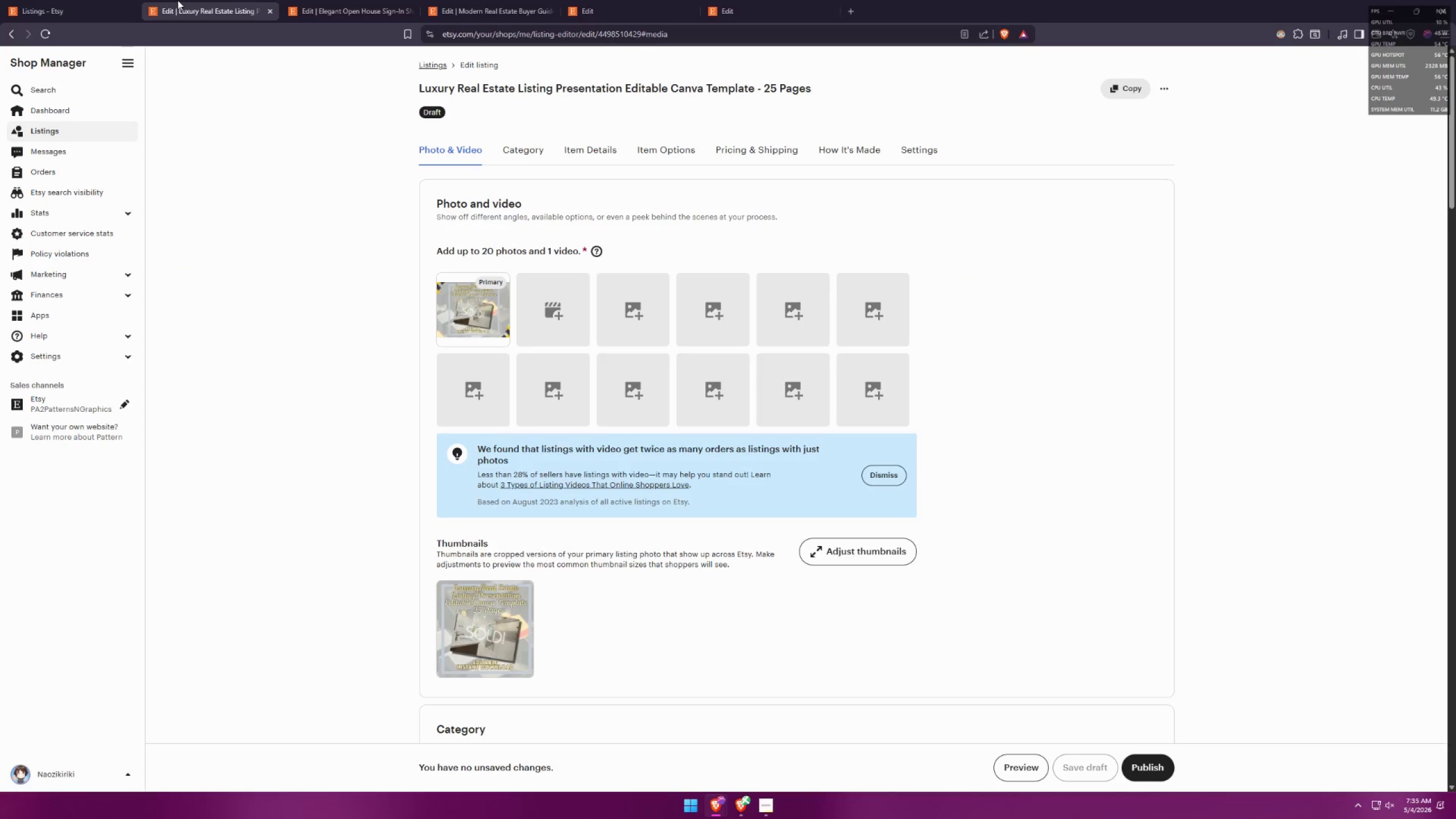 
key(Alt+Tab)
 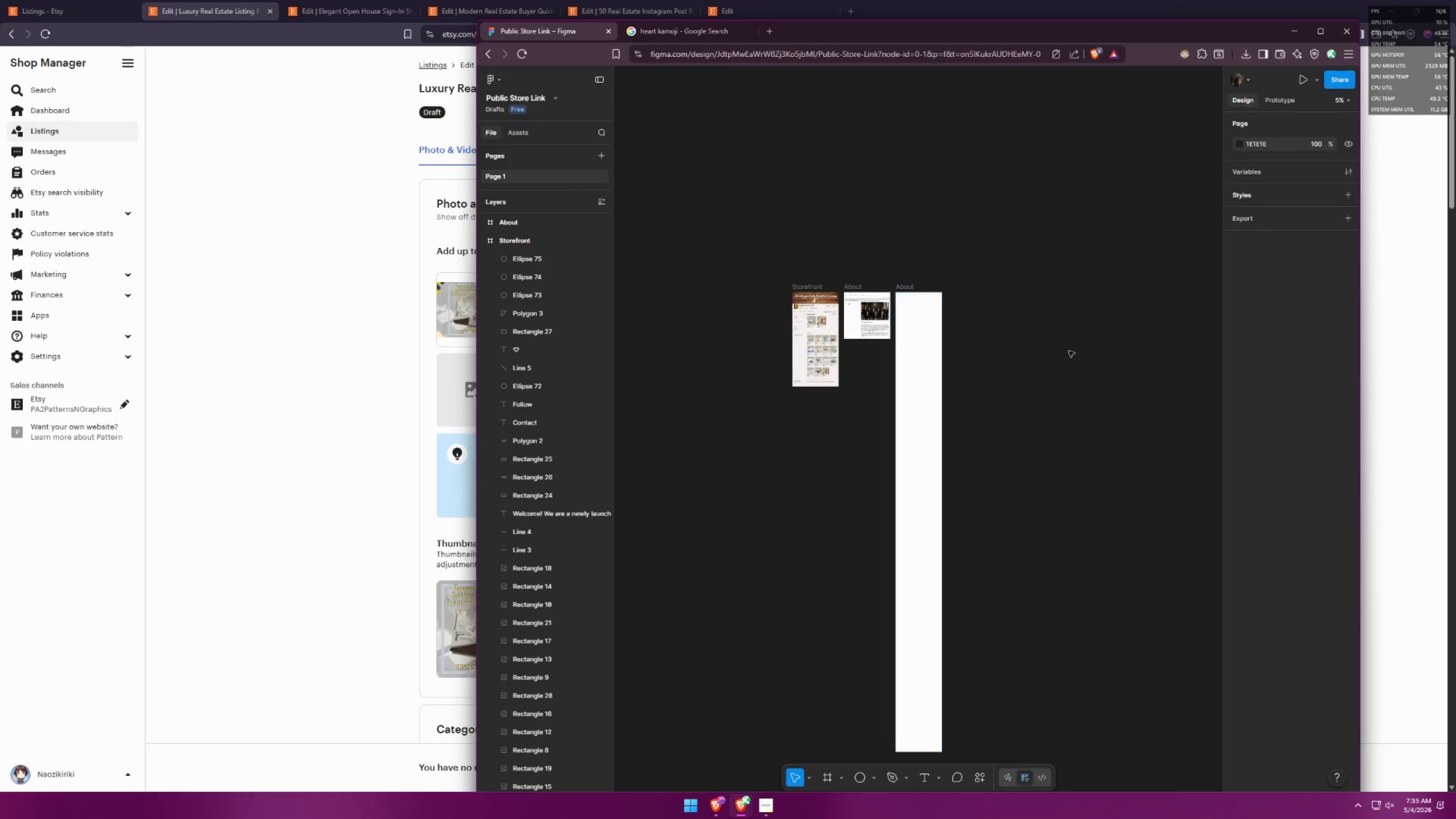 
left_click([1031, 337])
 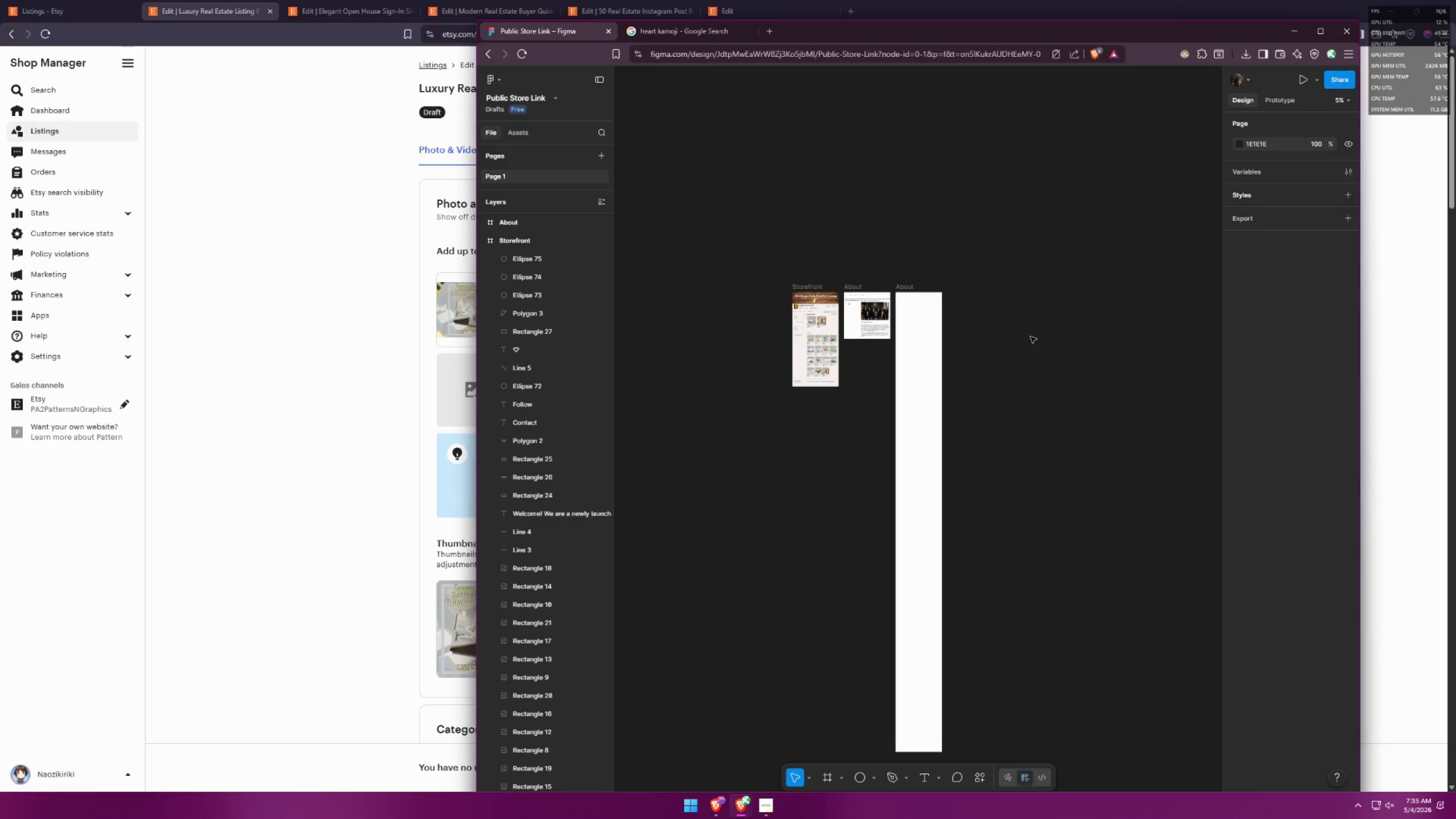 
hold_key(key=ControlLeft, duration=1.5)
 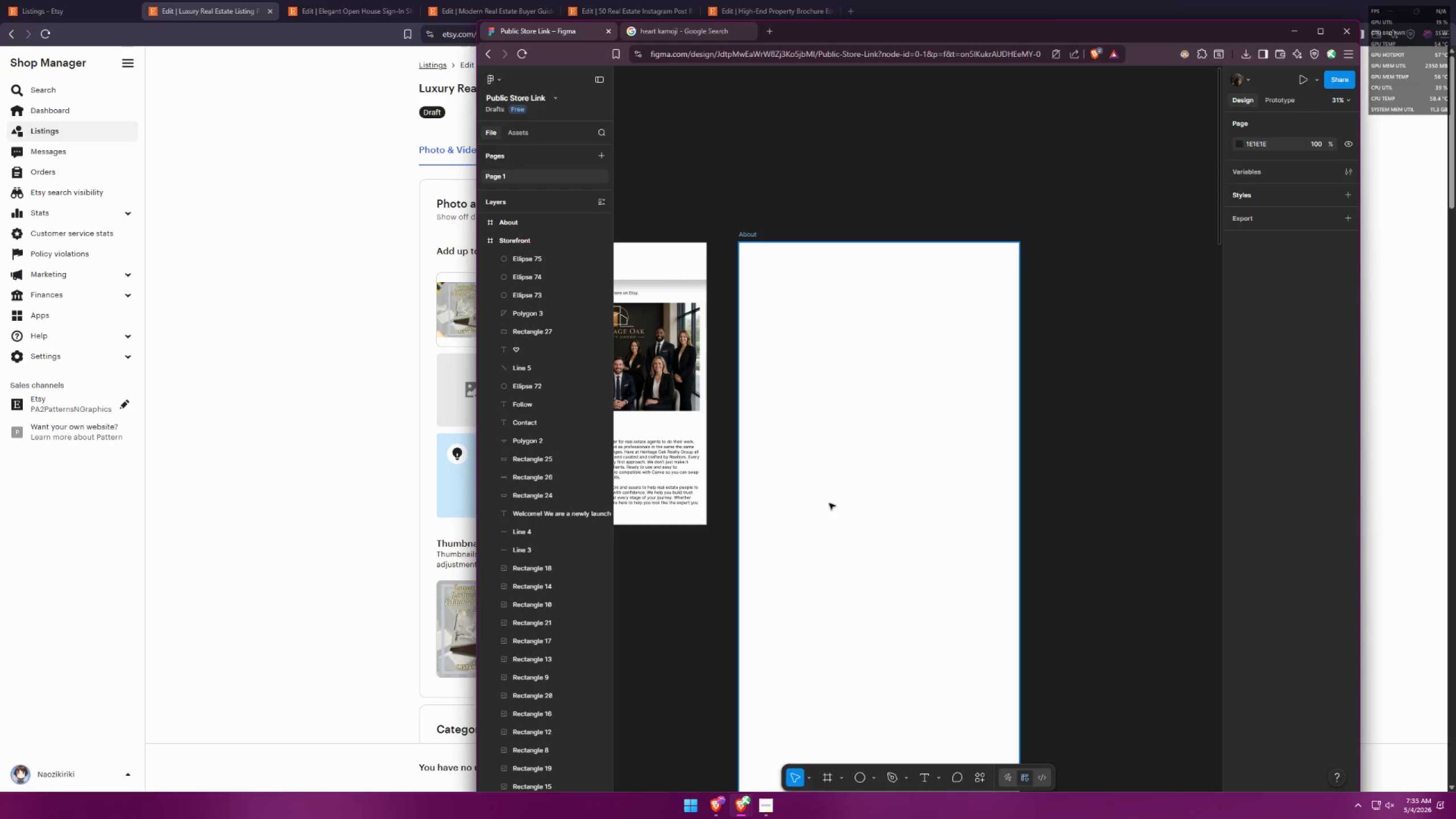 
key(Control+ControlLeft)
 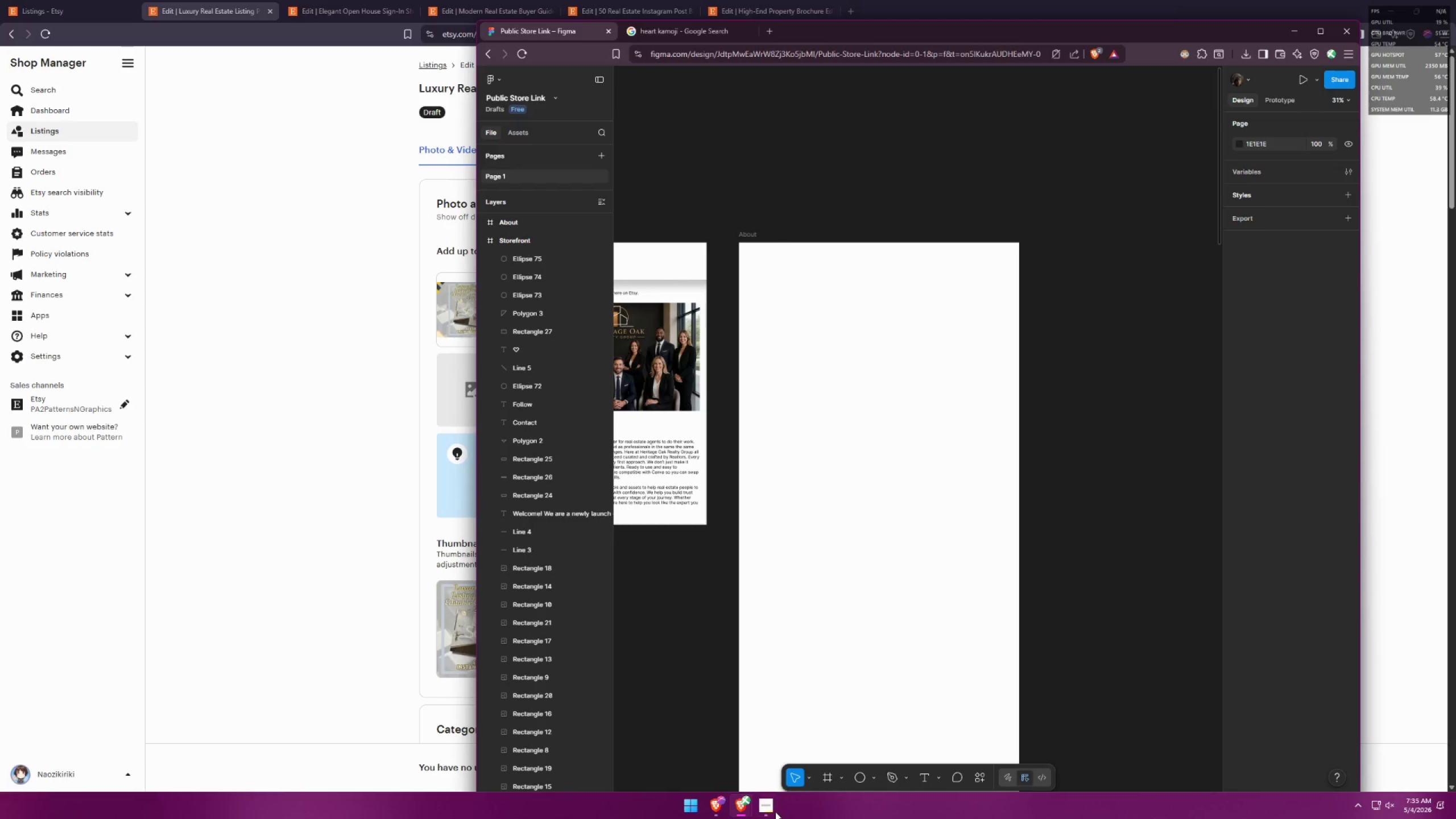 
scroll: coordinate [887, 280], scroll_direction: up, amount: 17.0
 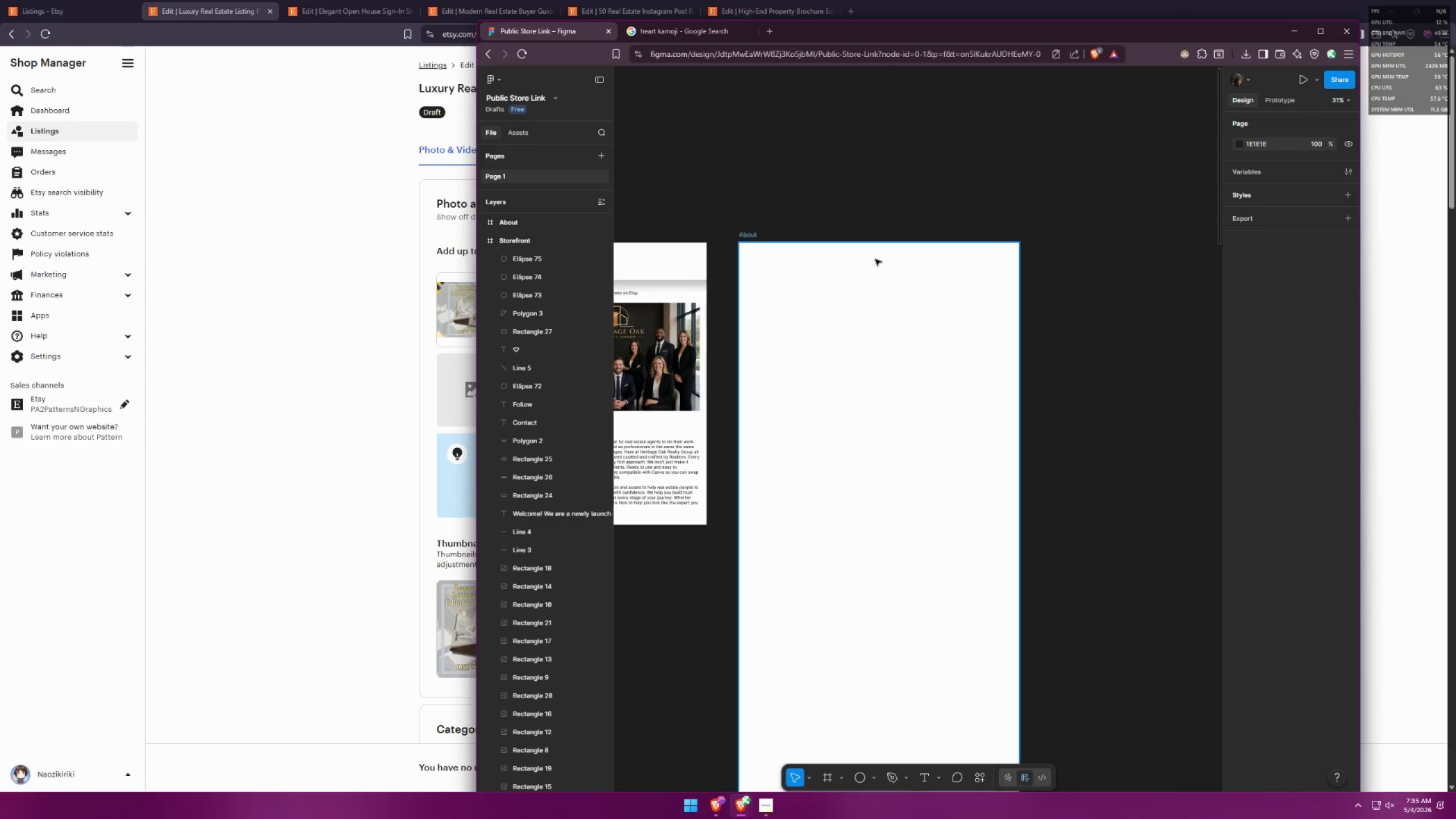 
left_click([747, 807])
 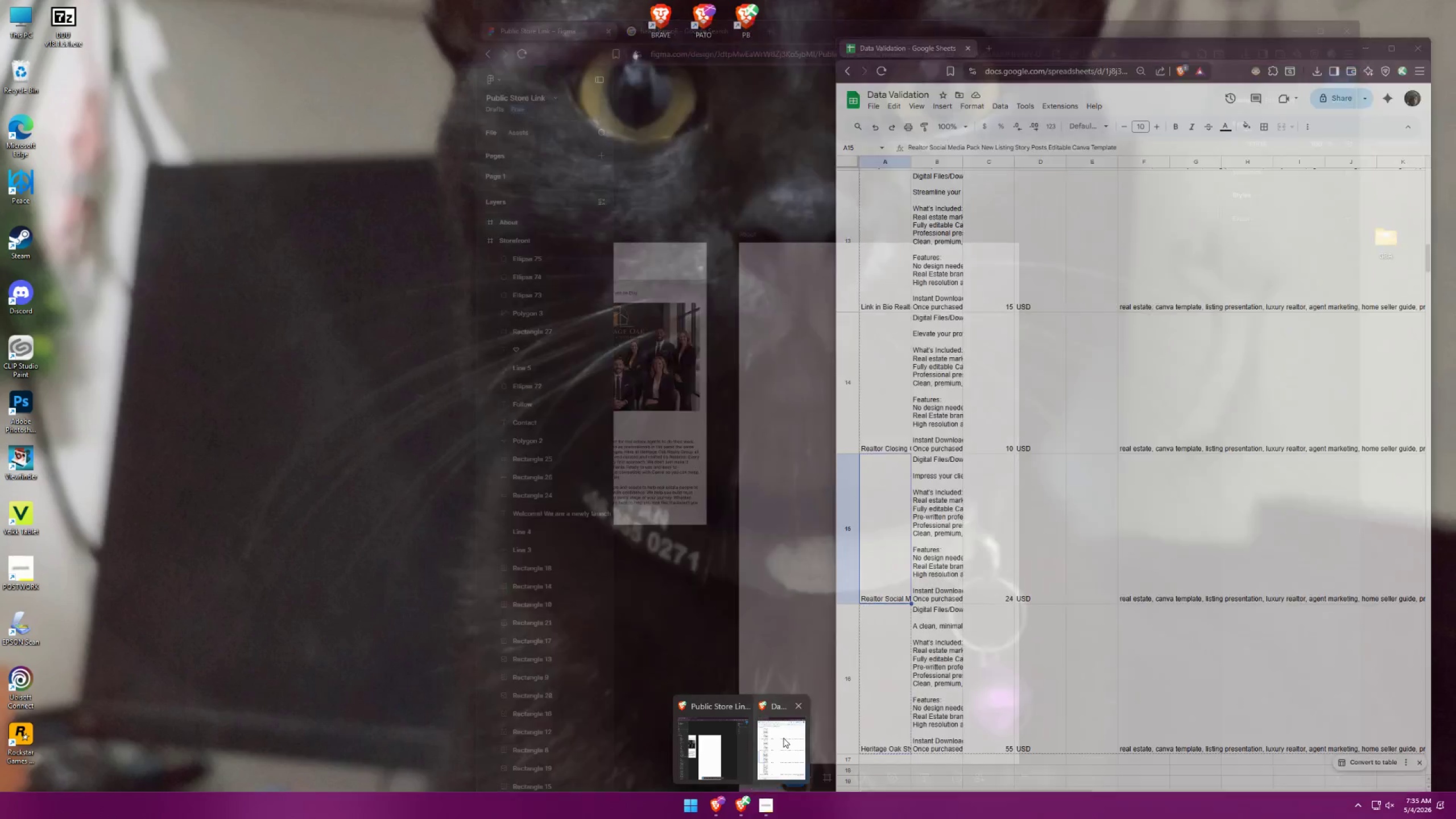 
left_click([783, 738])
 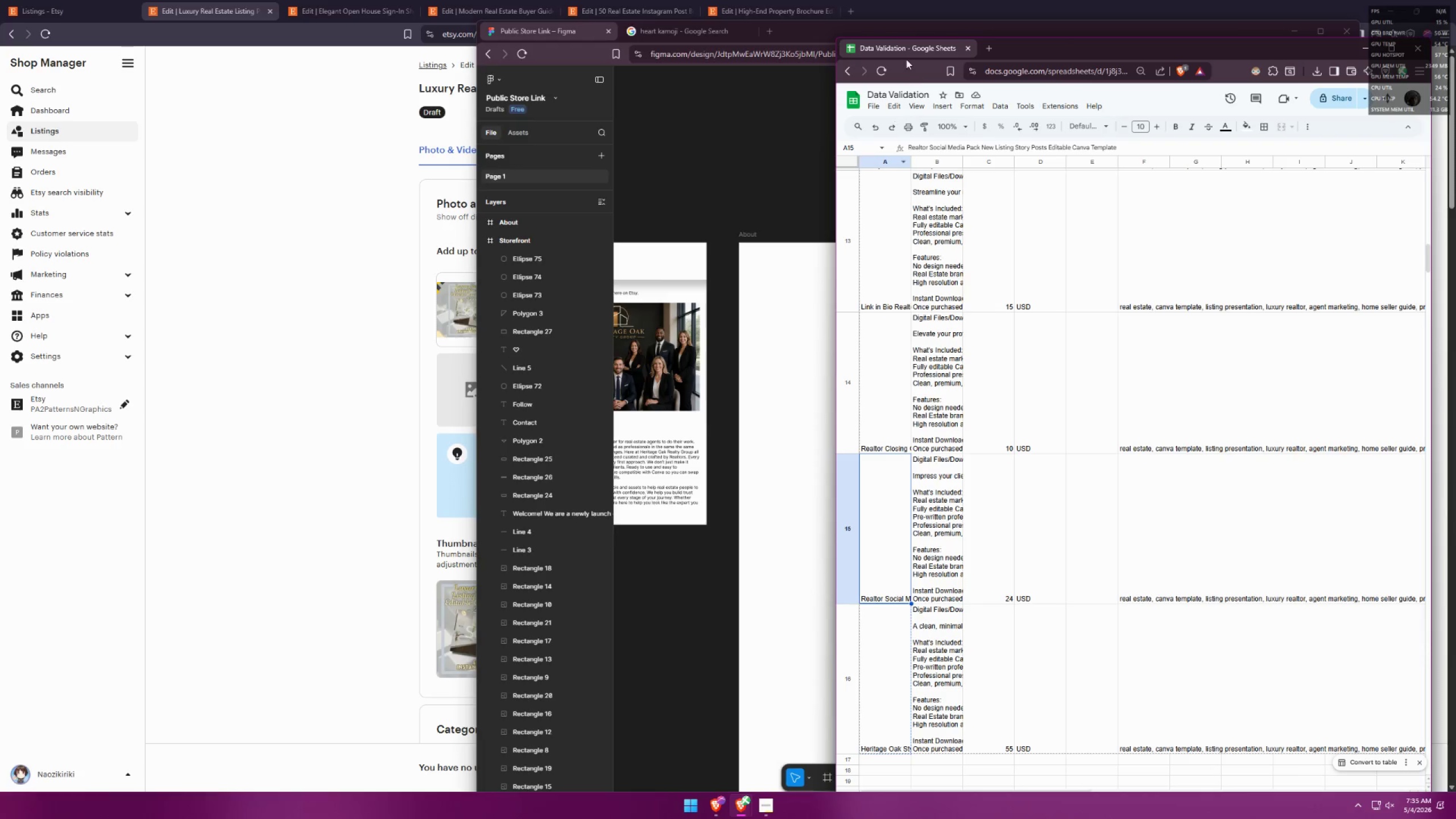 
left_click_drag(start_coordinate=[897, 48], to_coordinate=[668, 40])
 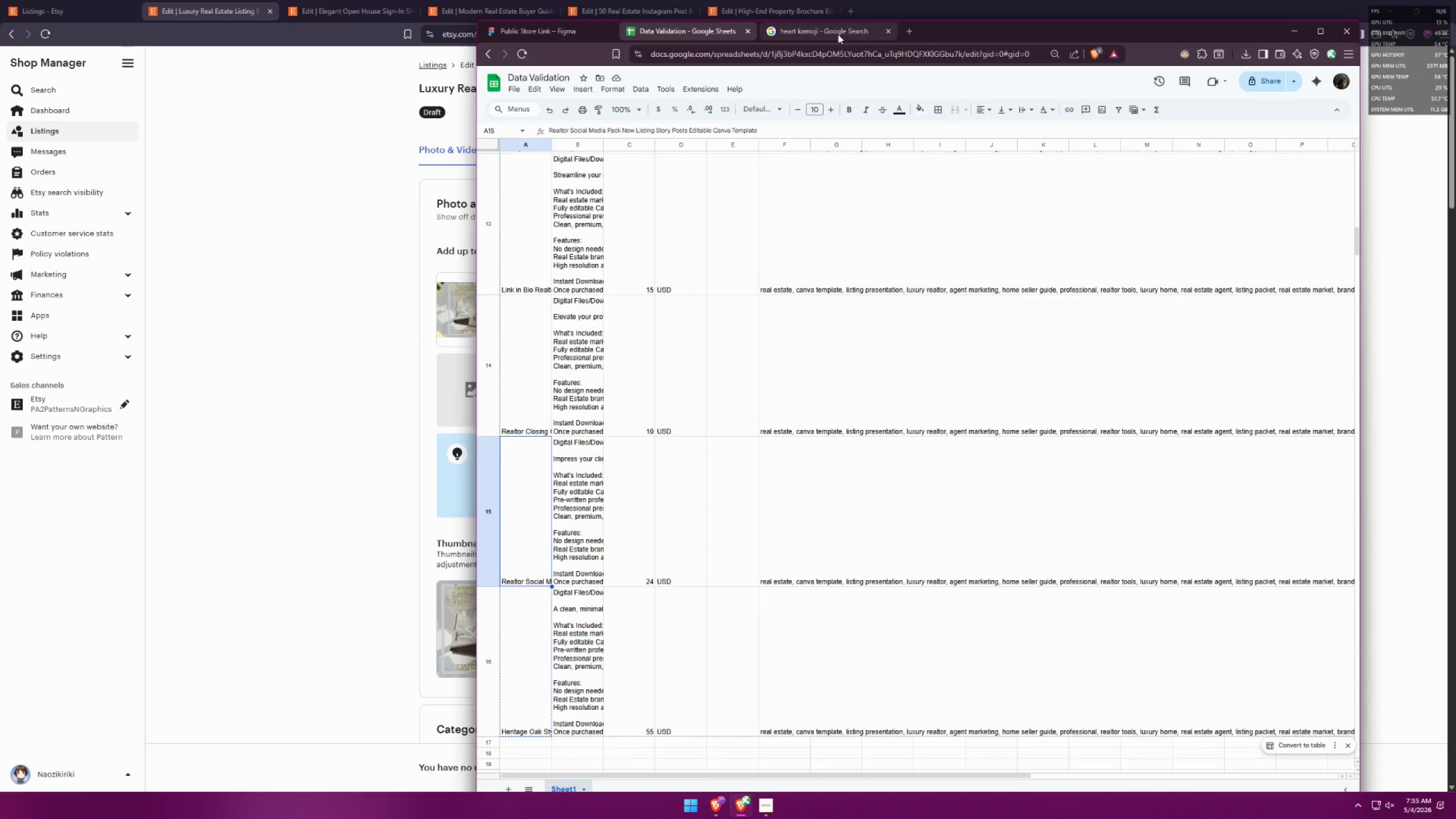 
left_click([838, 34])
 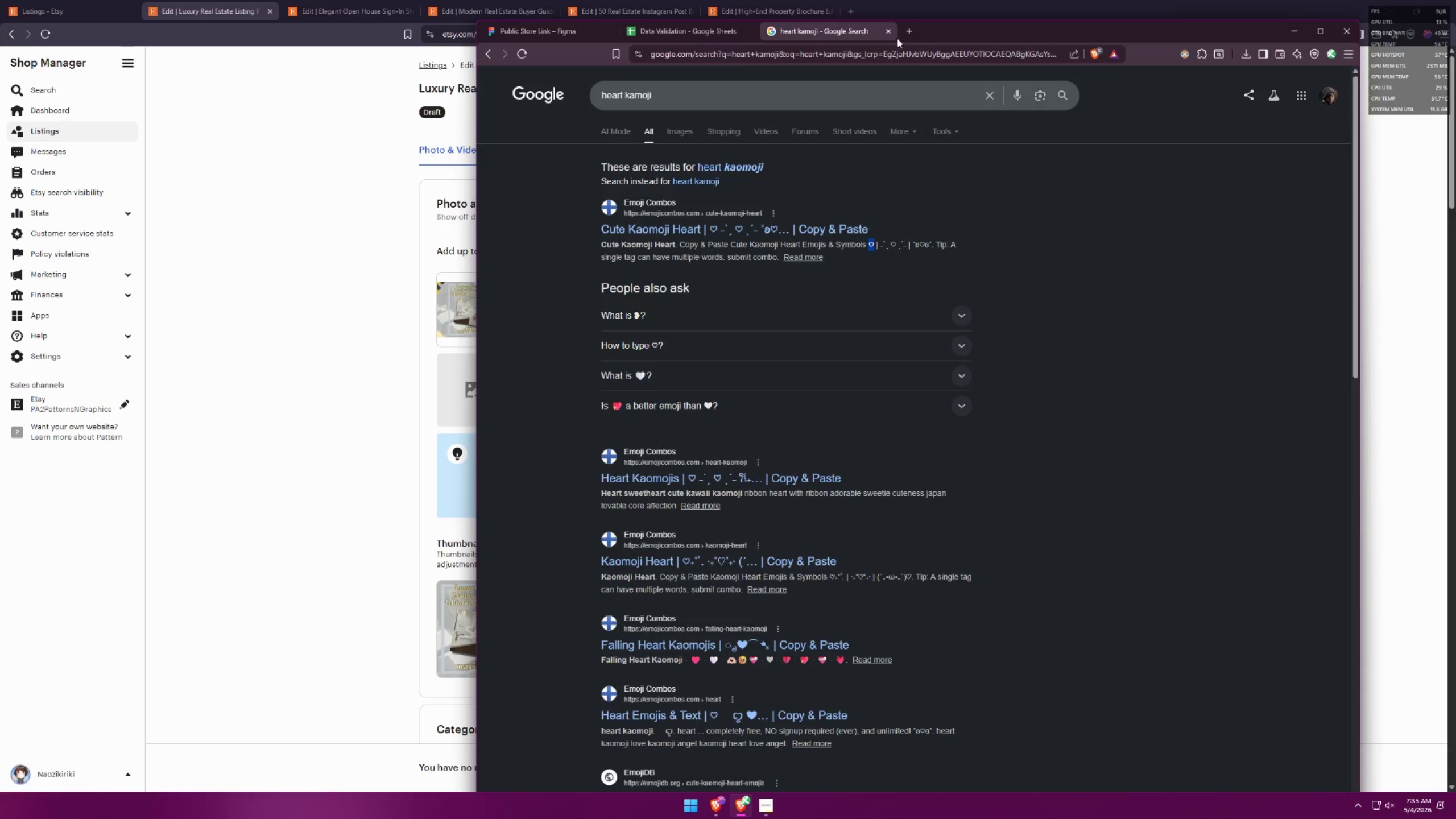 
left_click([889, 28])
 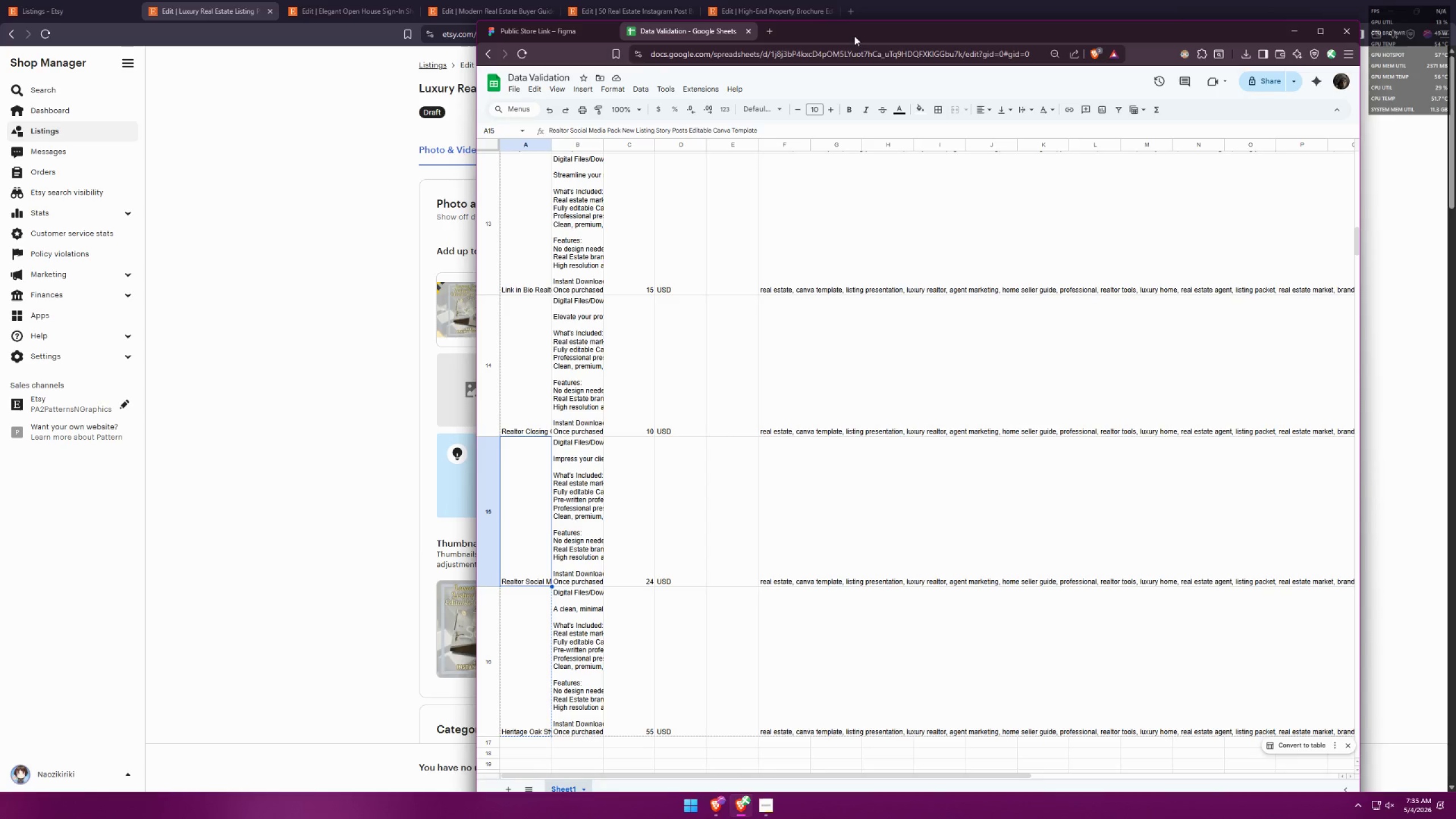 
scroll: coordinate [646, 173], scroll_direction: up, amount: 40.0
 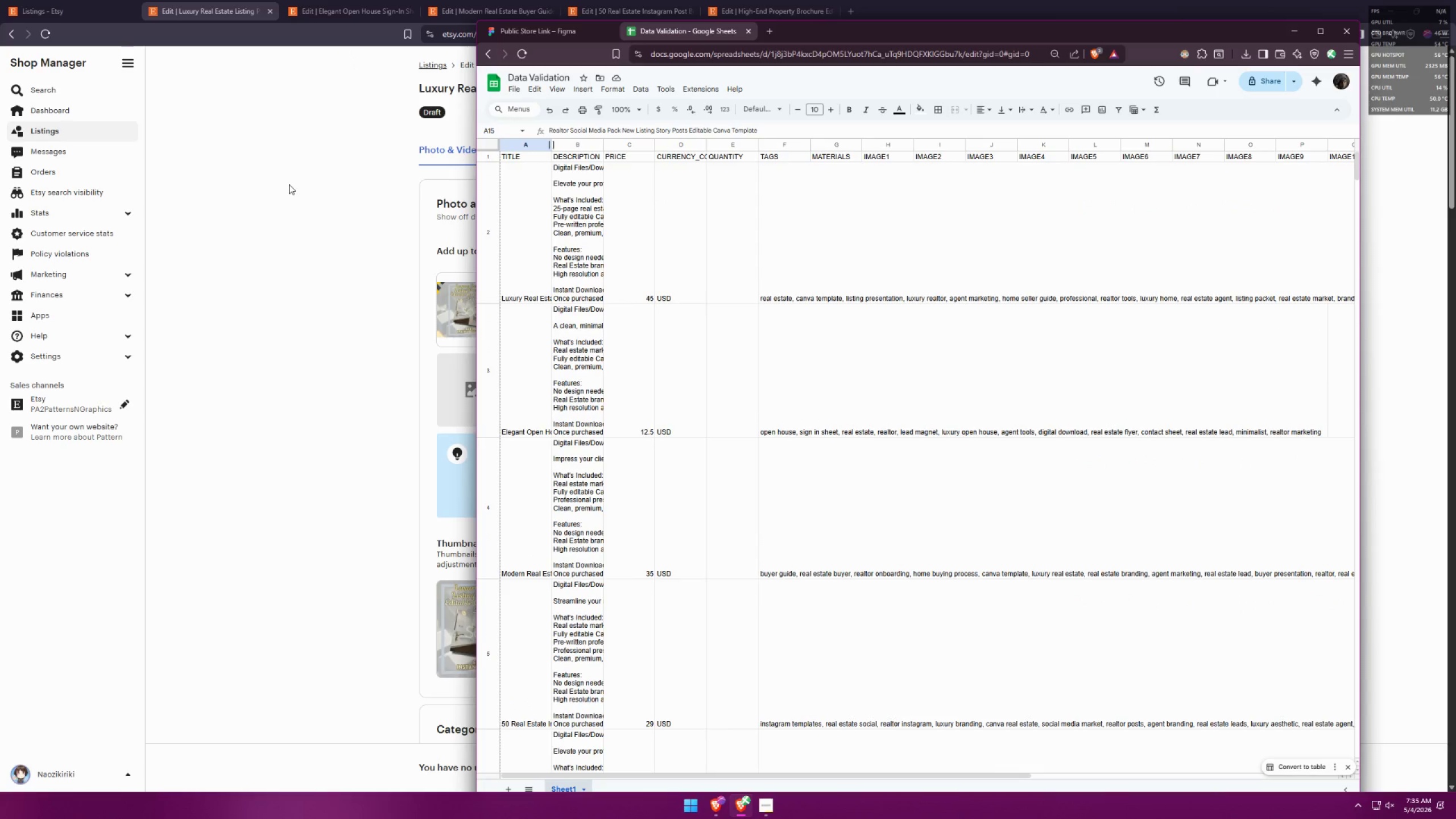 
left_click([289, 184])
 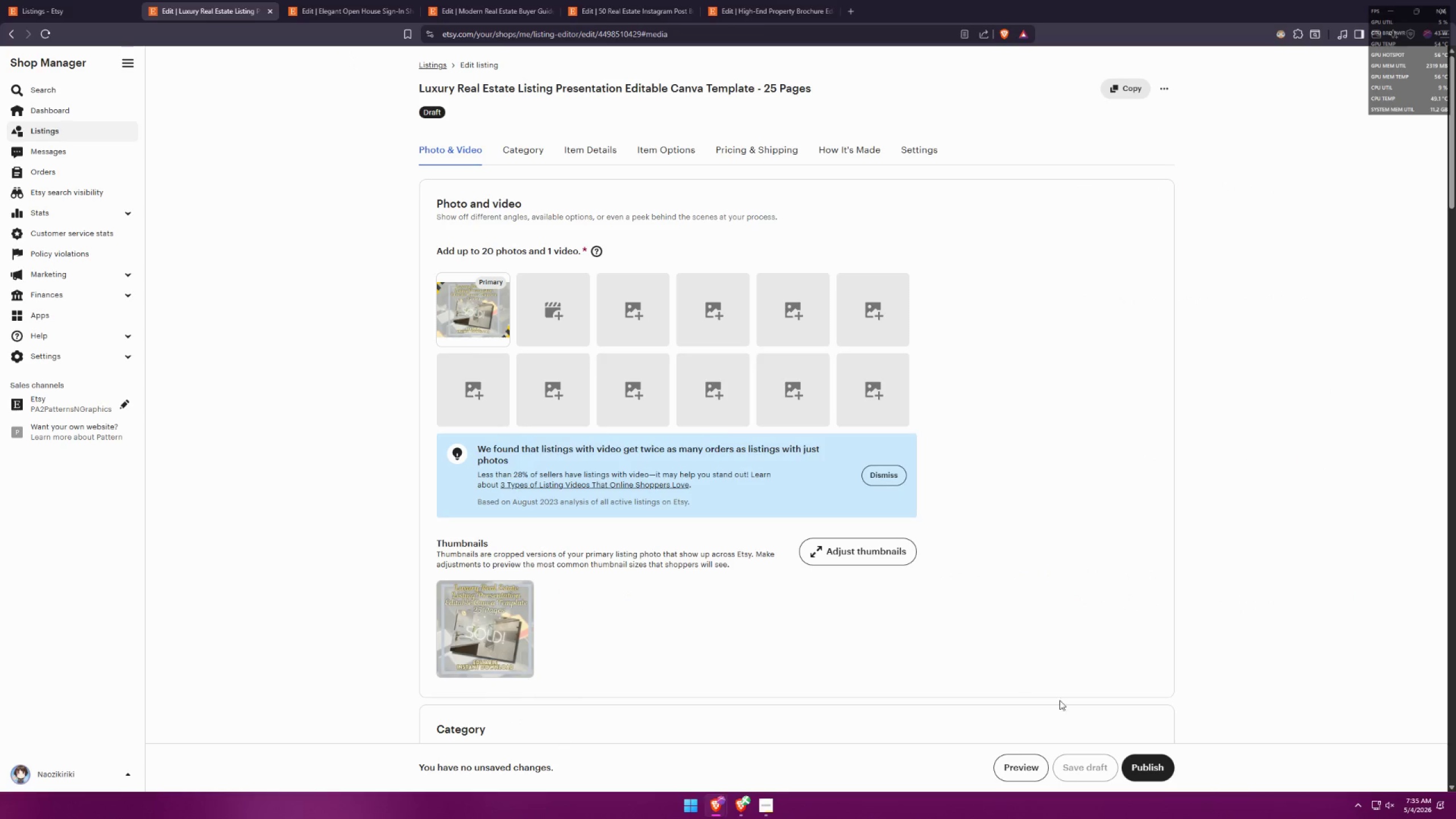 
left_click([1026, 777])
 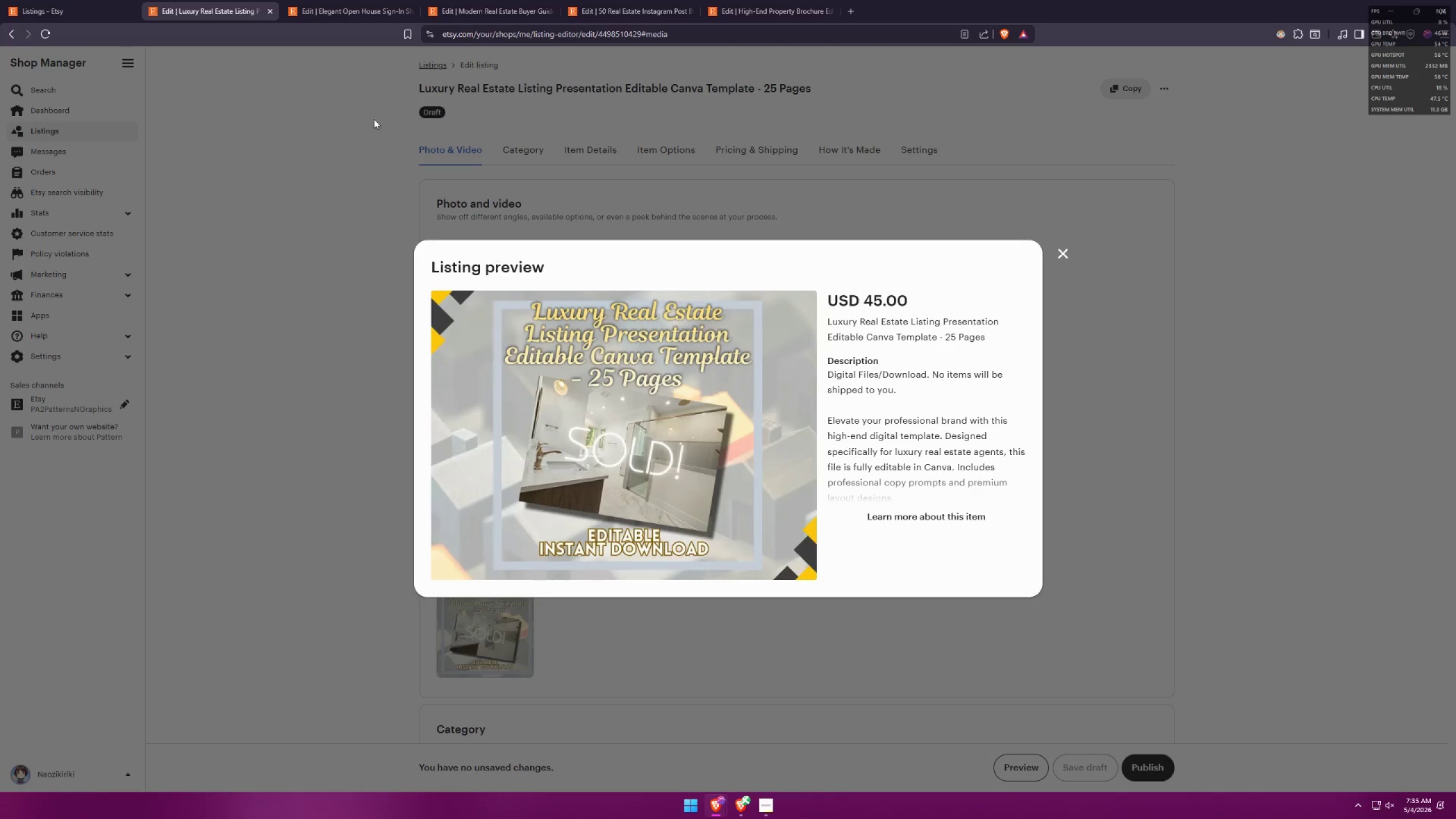 
left_click([326, 0])
 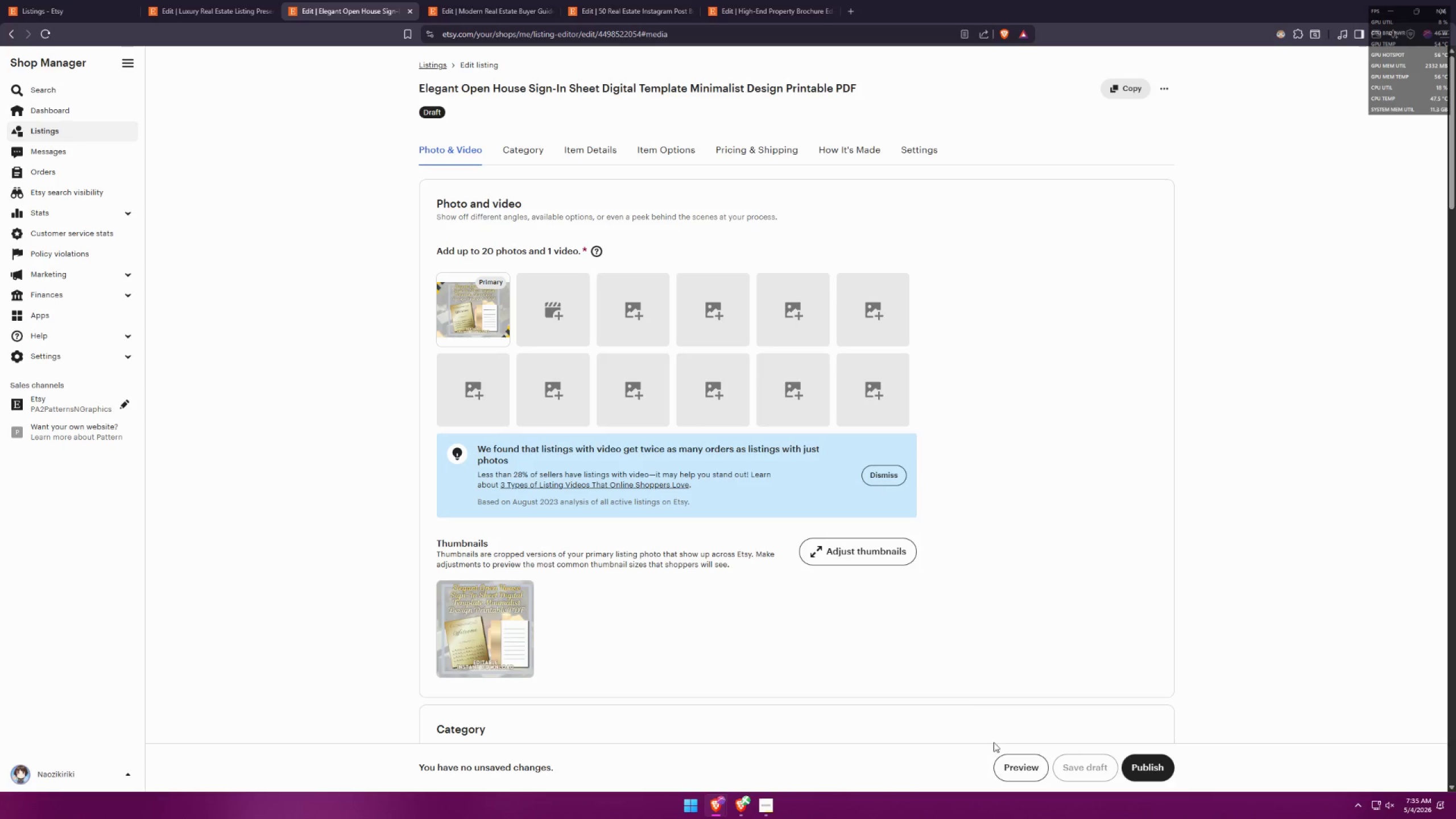 
left_click([1016, 762])
 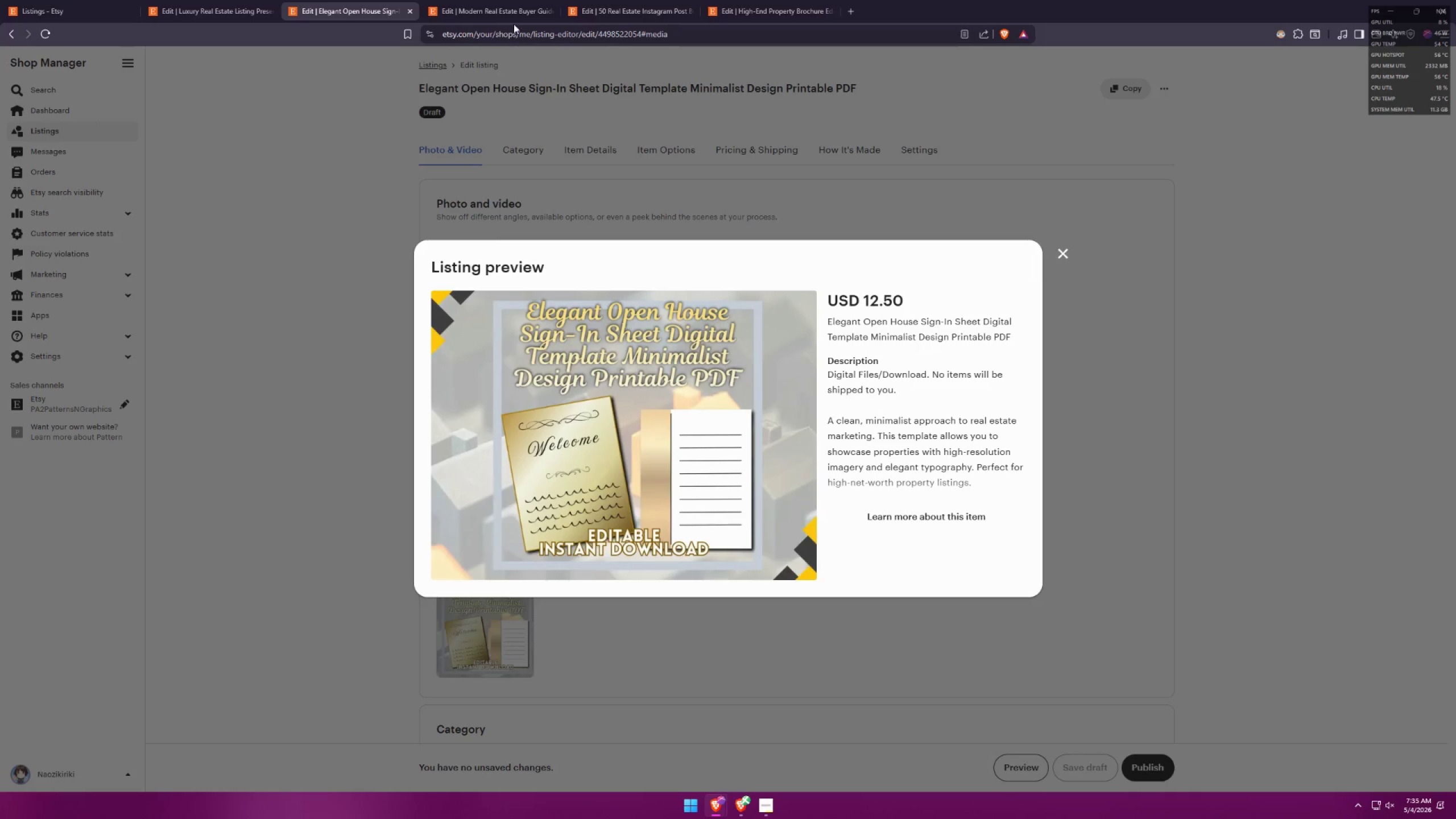 
left_click([523, 0])
 